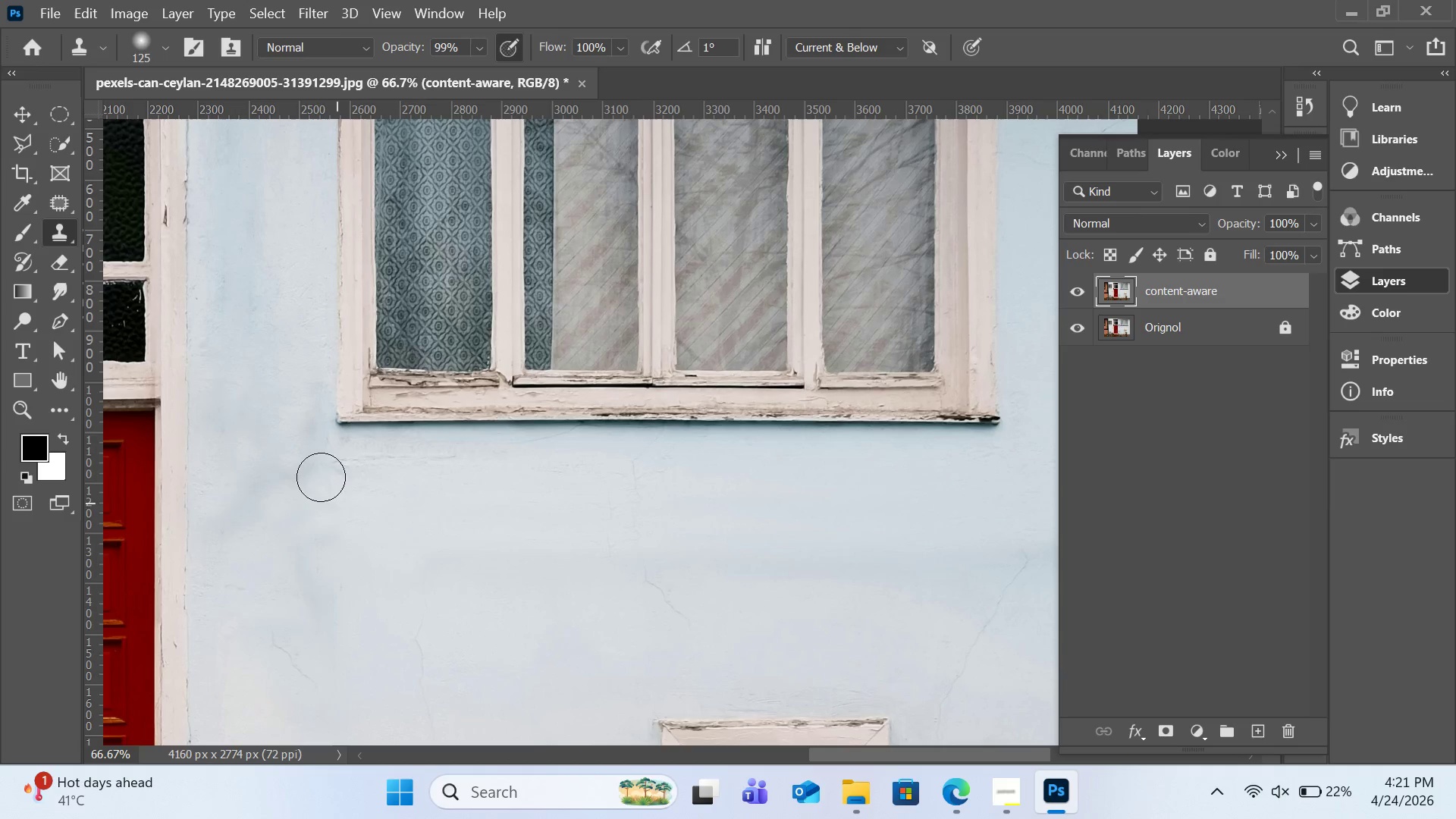 
hold_key(key=AltLeft, duration=0.59)
 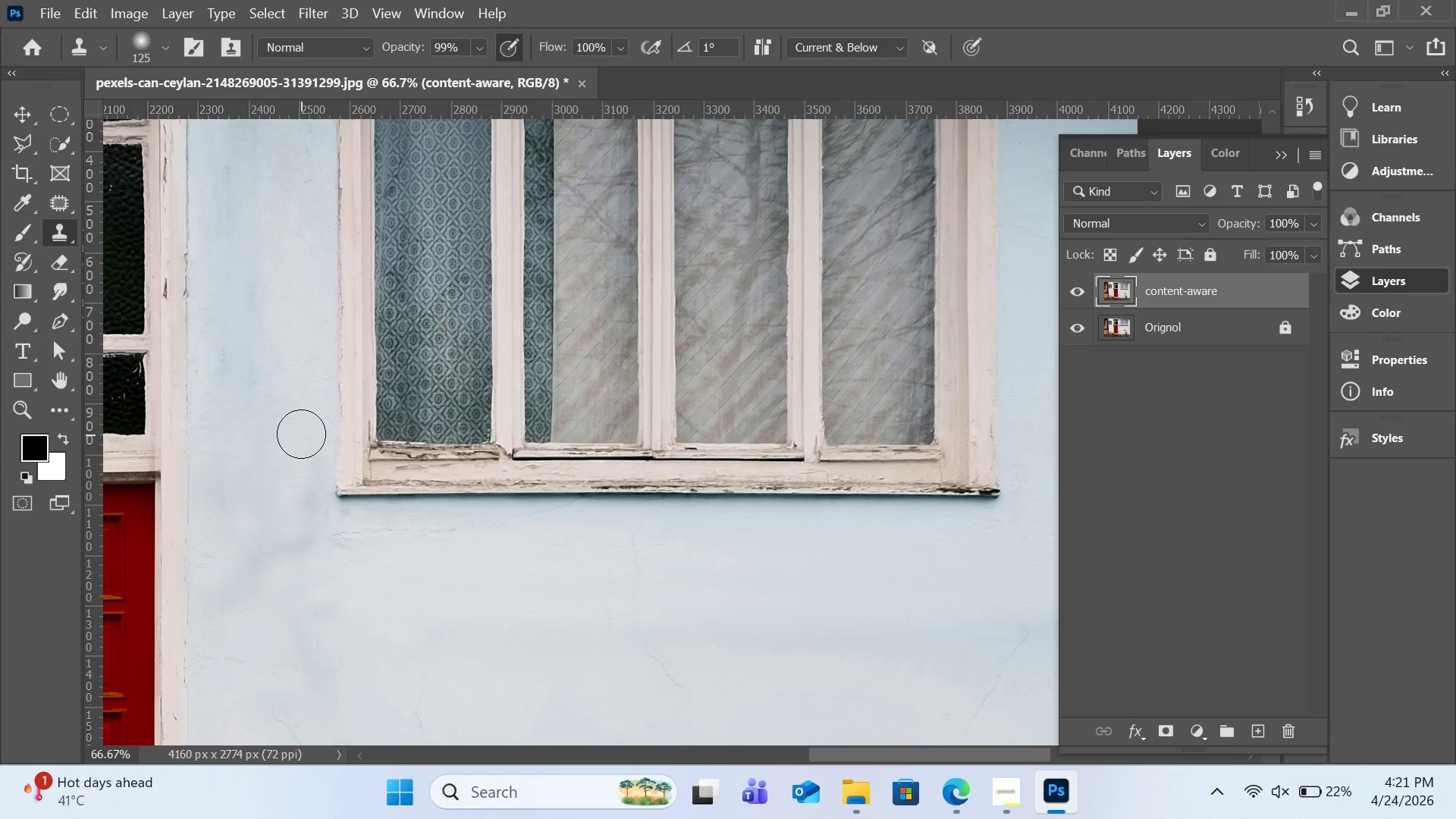 
scroll: coordinate [301, 434], scroll_direction: up, amount: 17.0
 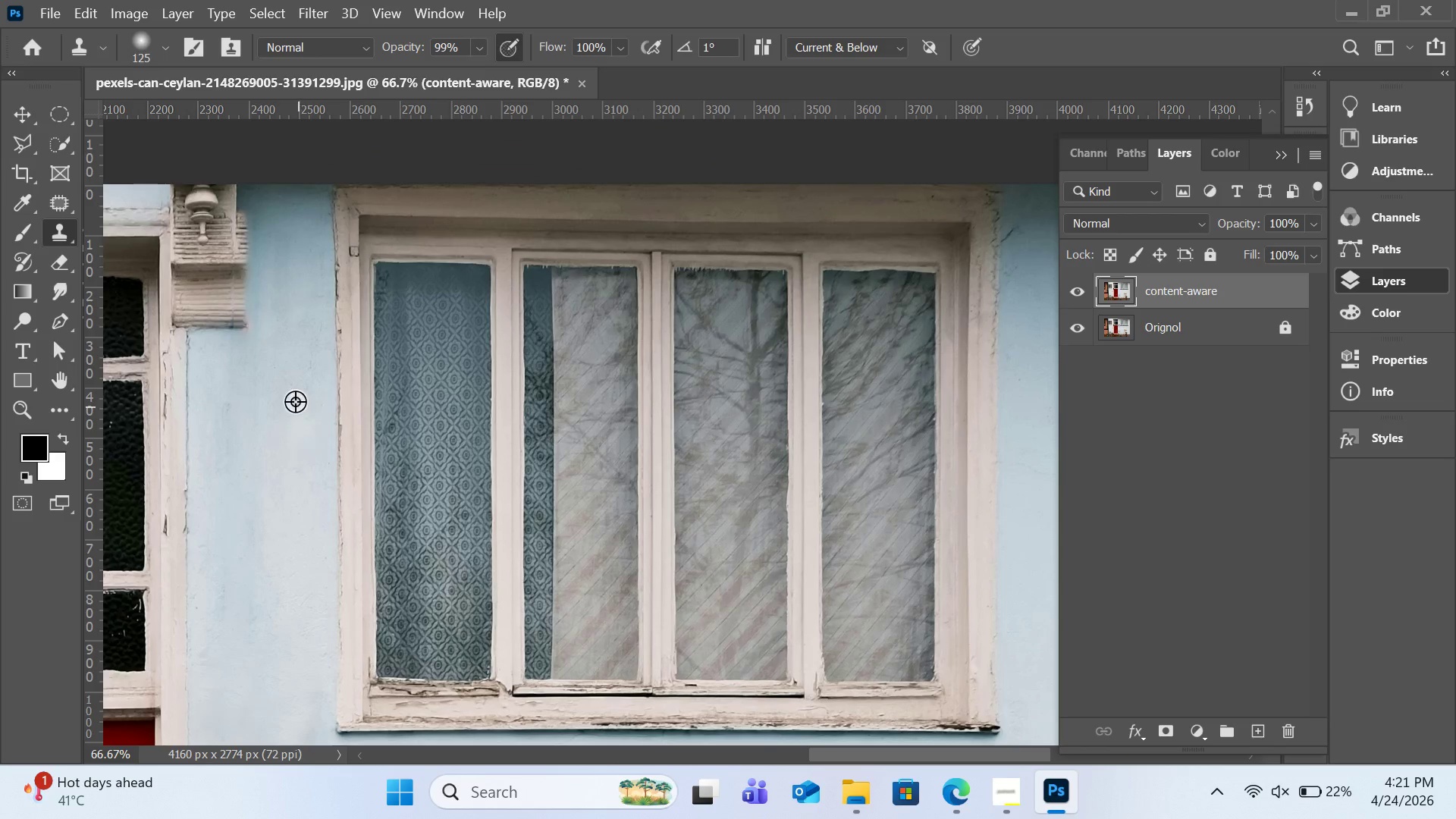 
hold_key(key=AltLeft, duration=1.28)
left_click([262, 400])
 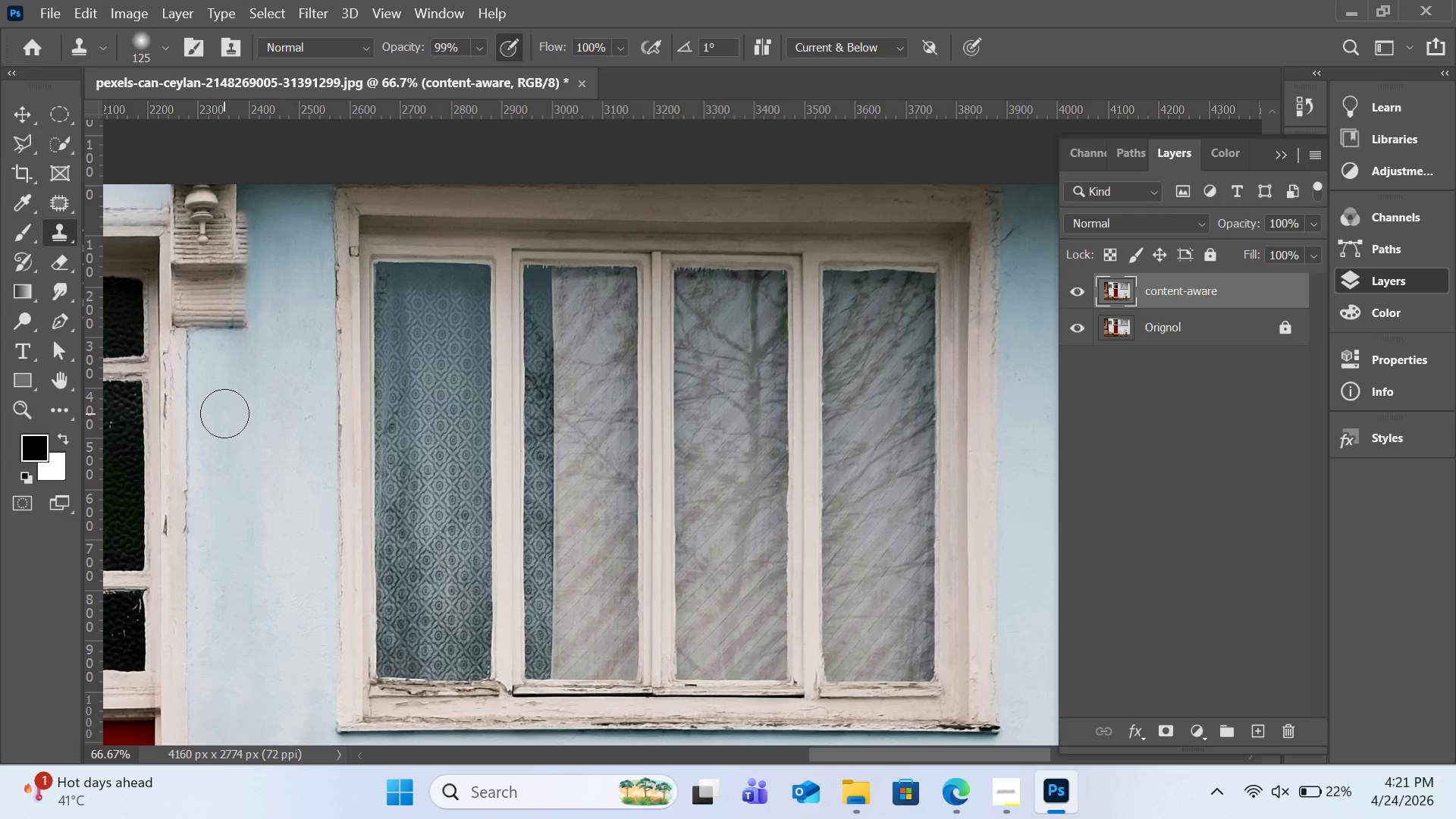 
left_click([224, 413])
 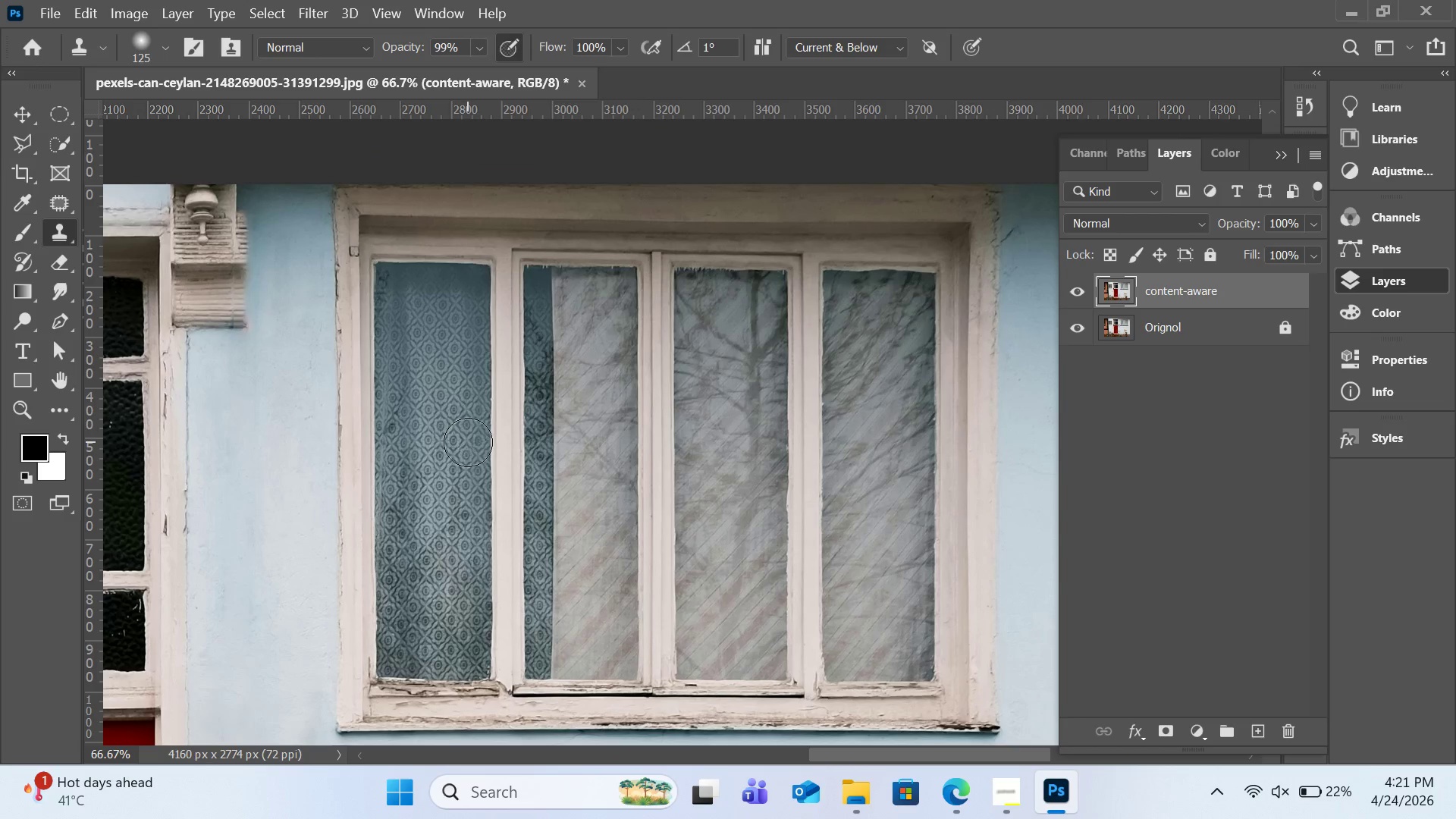 
scroll: coordinate [473, 431], scroll_direction: down, amount: 35.0
 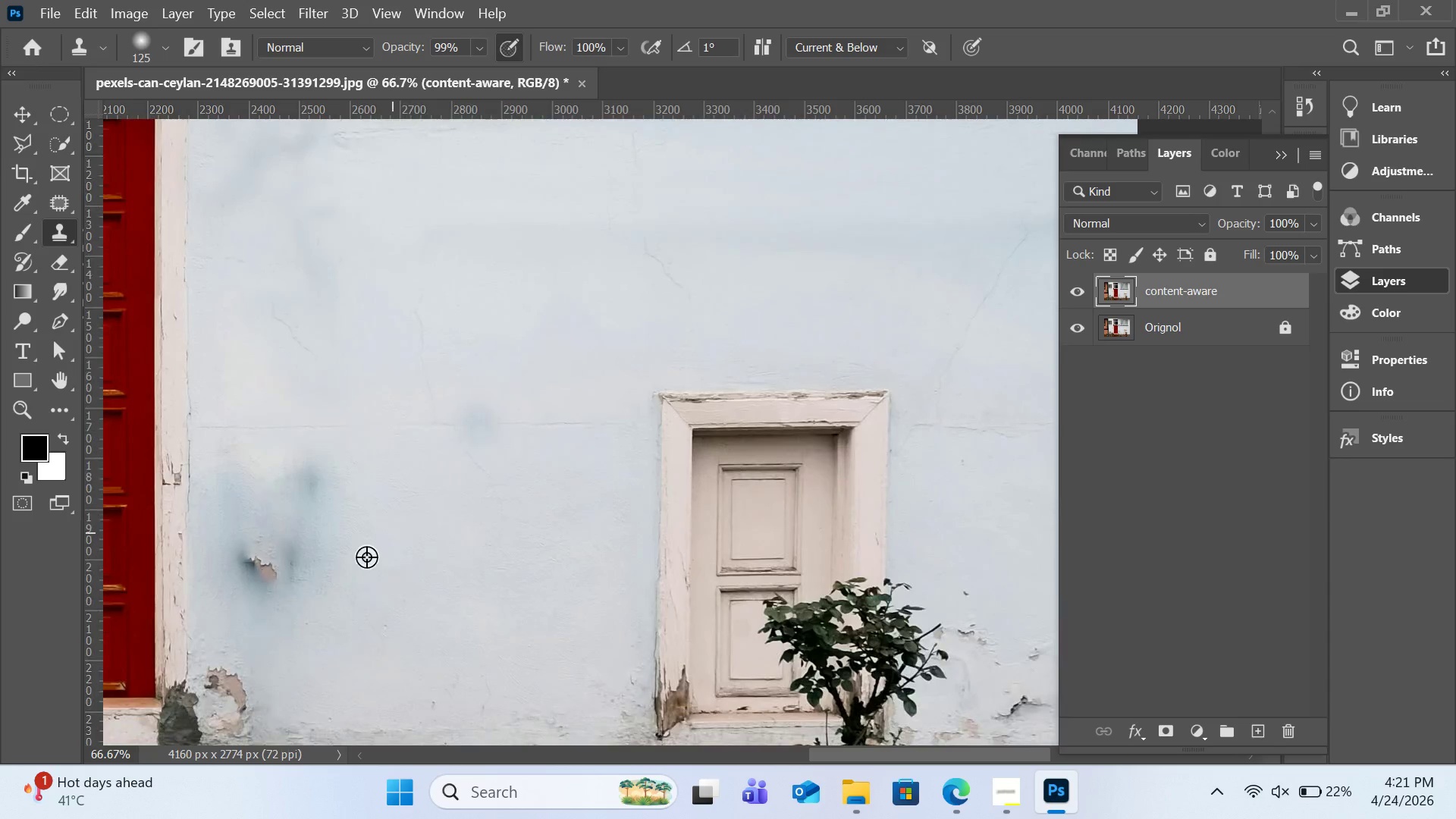 
hold_key(key=AltLeft, duration=0.62)
left_click([362, 585])
 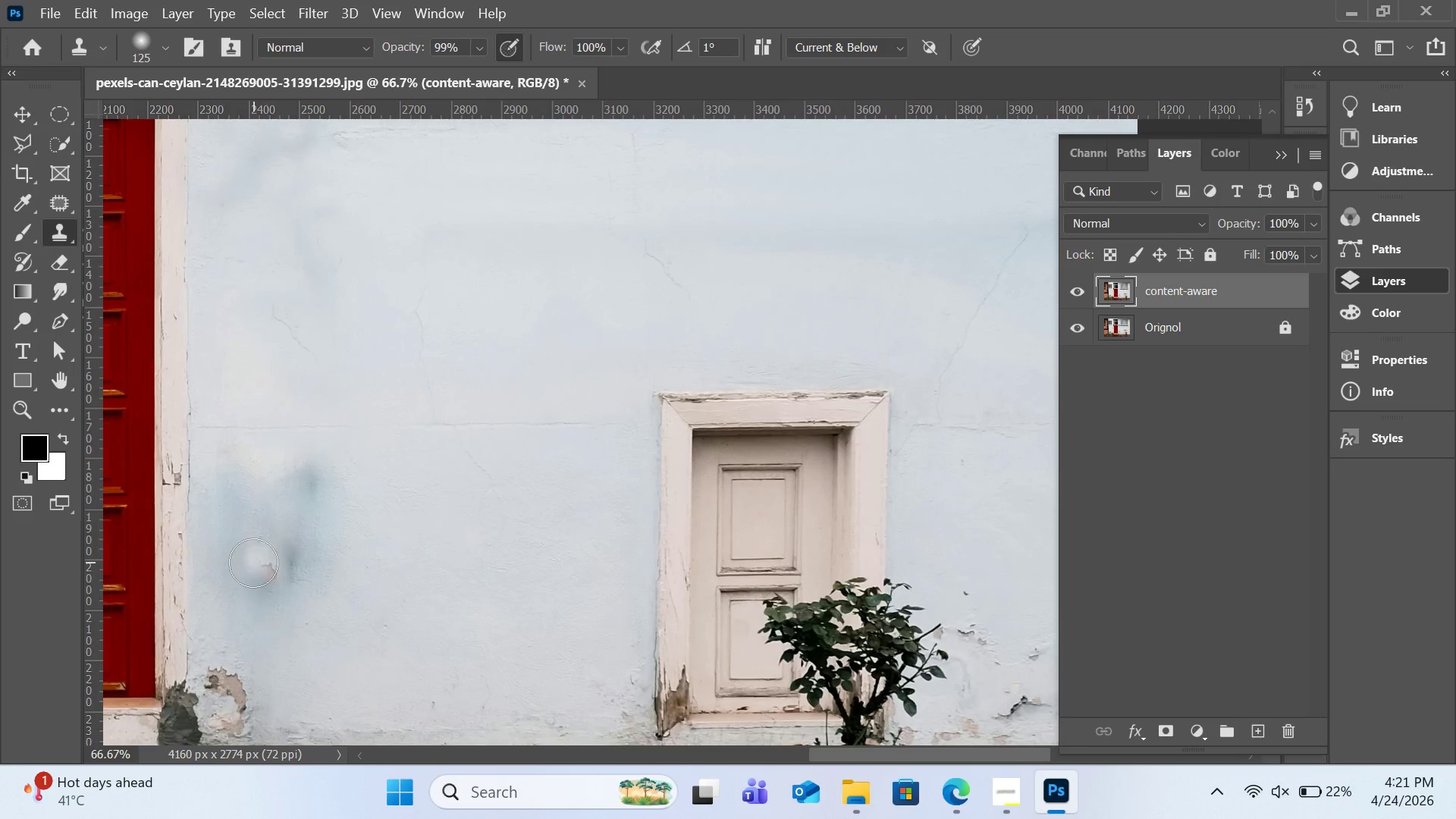 
hold_key(key=AltLeft, duration=0.84)
left_click([265, 459])
 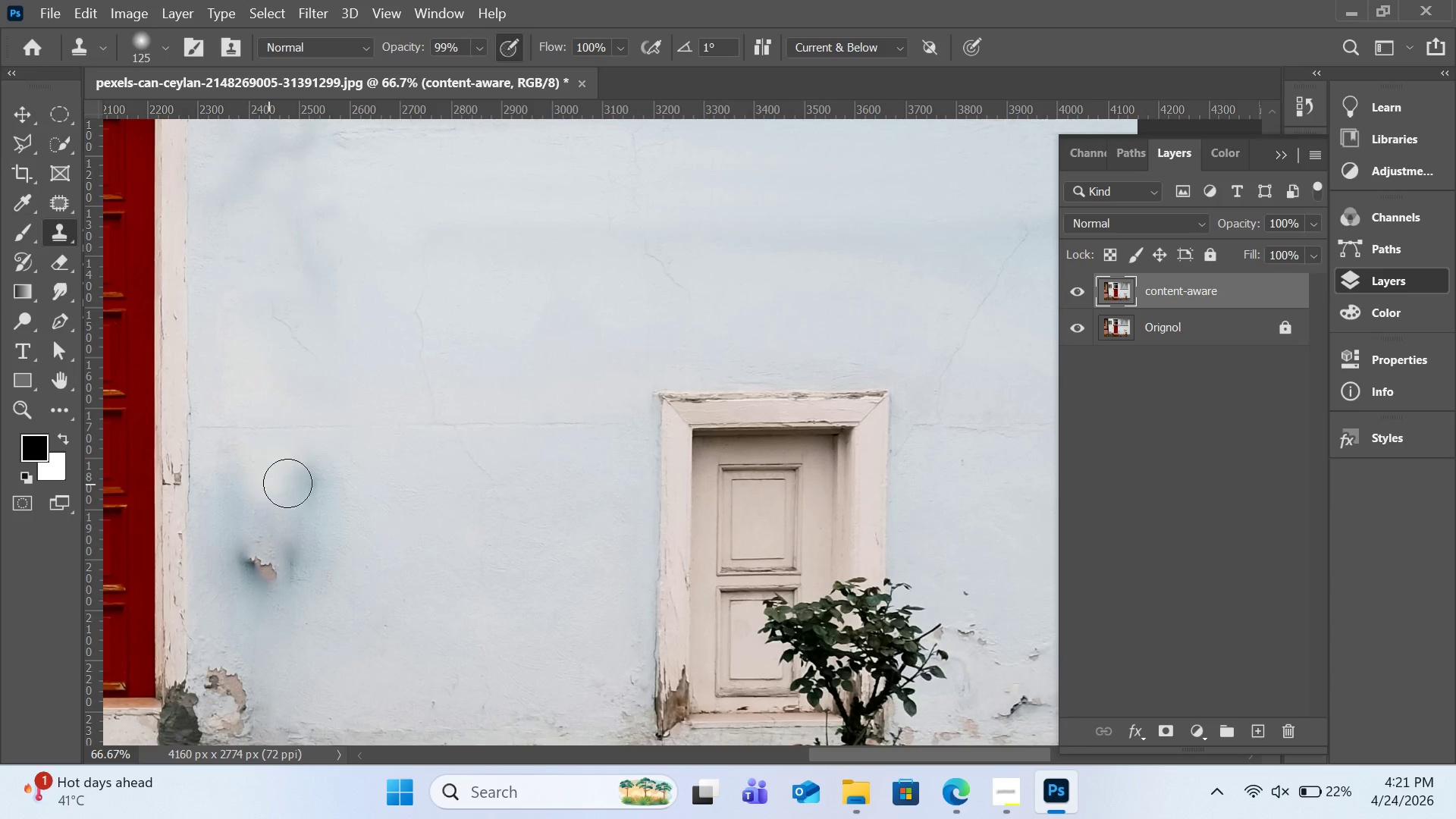 
left_click_drag(start_coordinate=[268, 484], to_coordinate=[334, 518])
 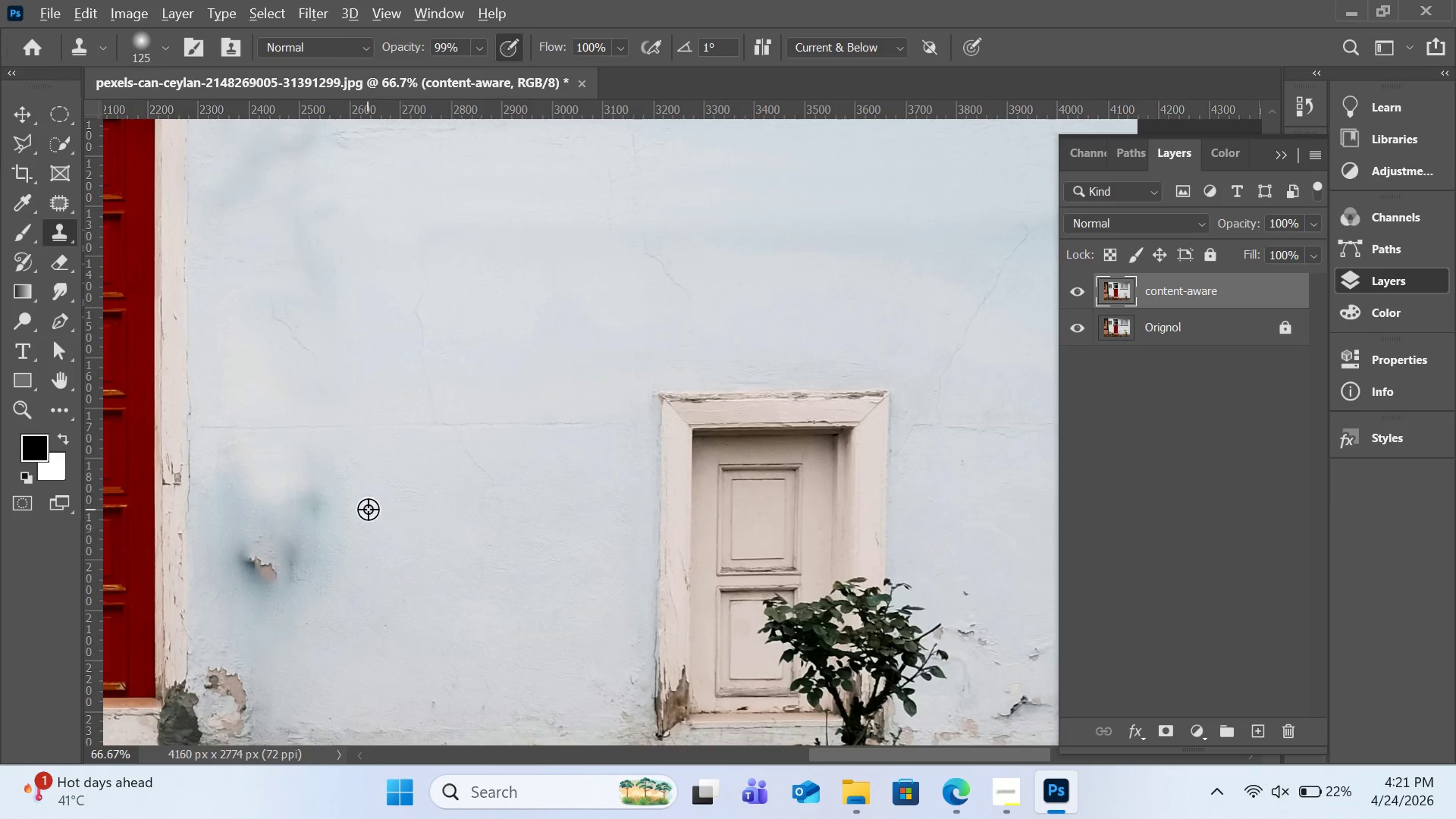 
hold_key(key=AltLeft, duration=0.33)
left_click([368, 509])
 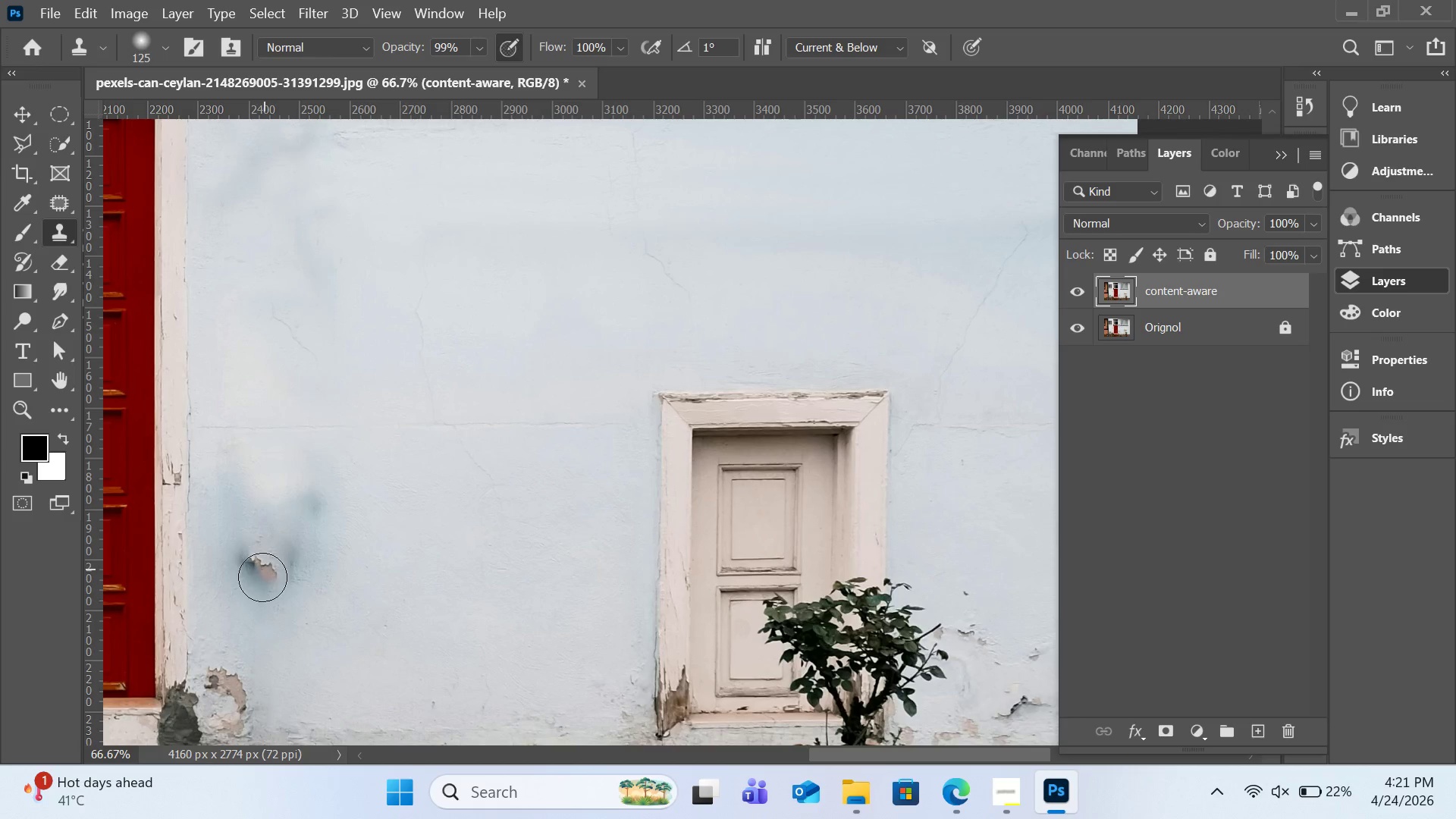 
left_click_drag(start_coordinate=[264, 566], to_coordinate=[255, 578])
 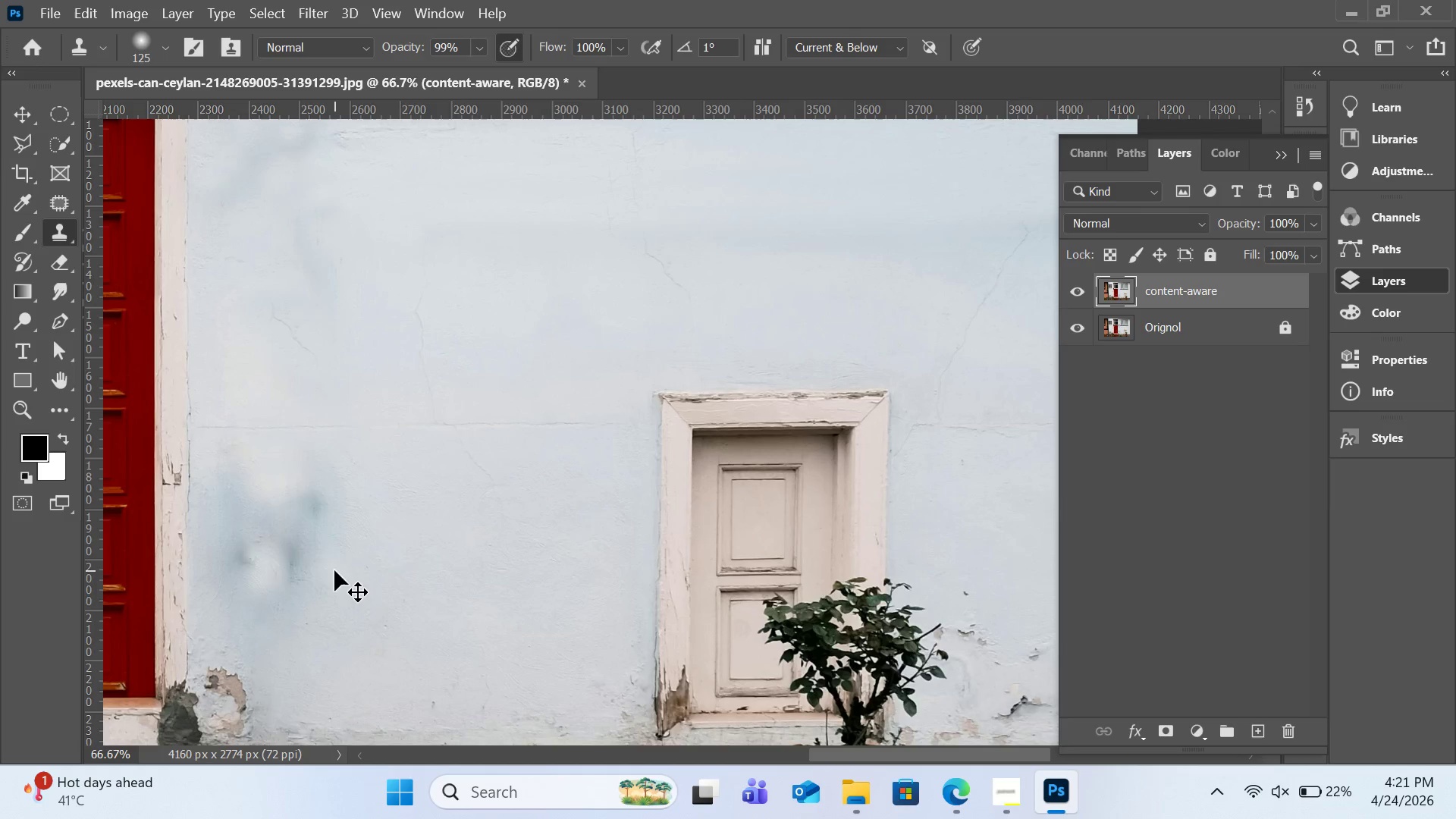 
key(Control+Z)
 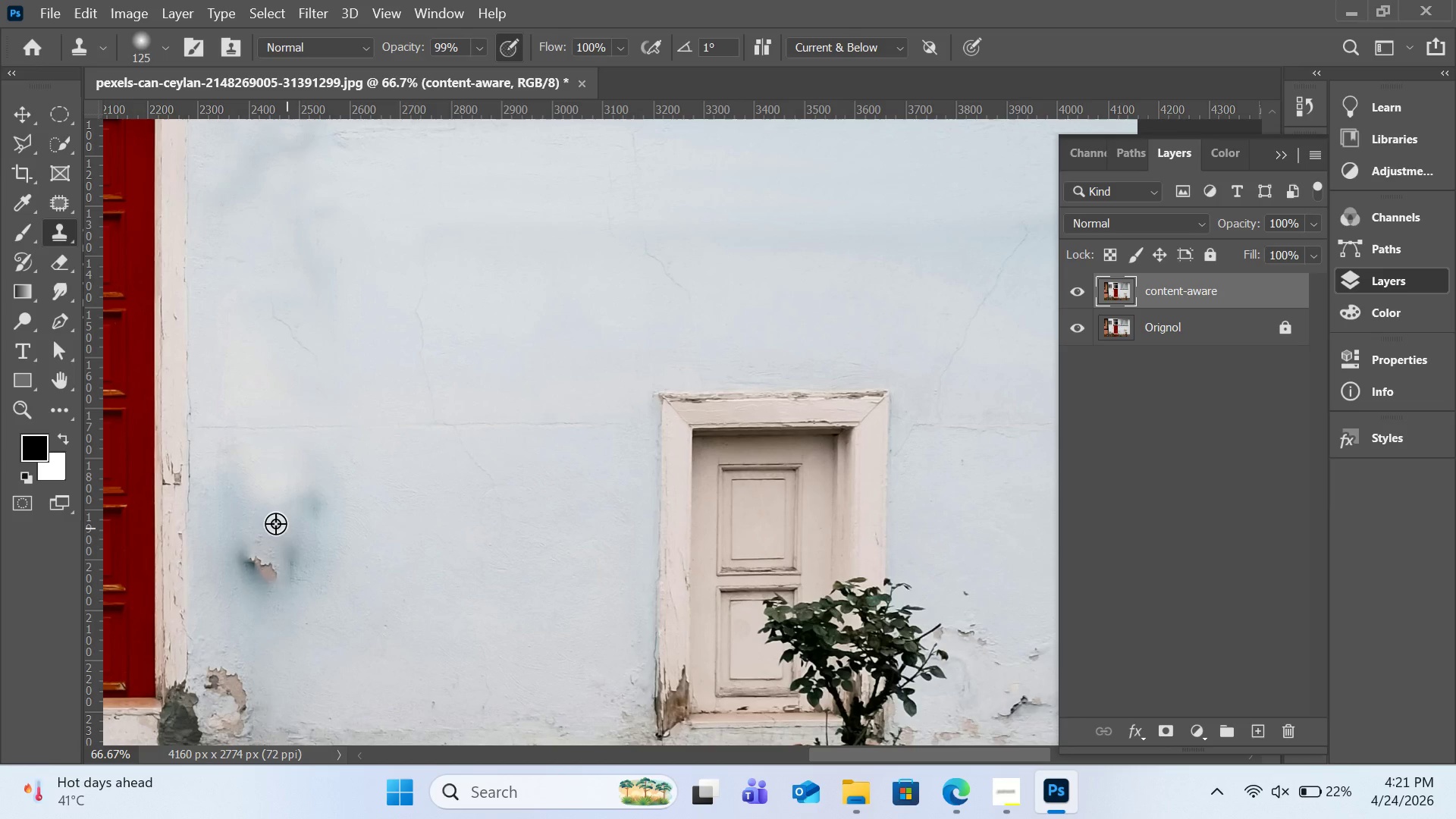 
hold_key(key=AltLeft, duration=0.41)
left_click([275, 523])
 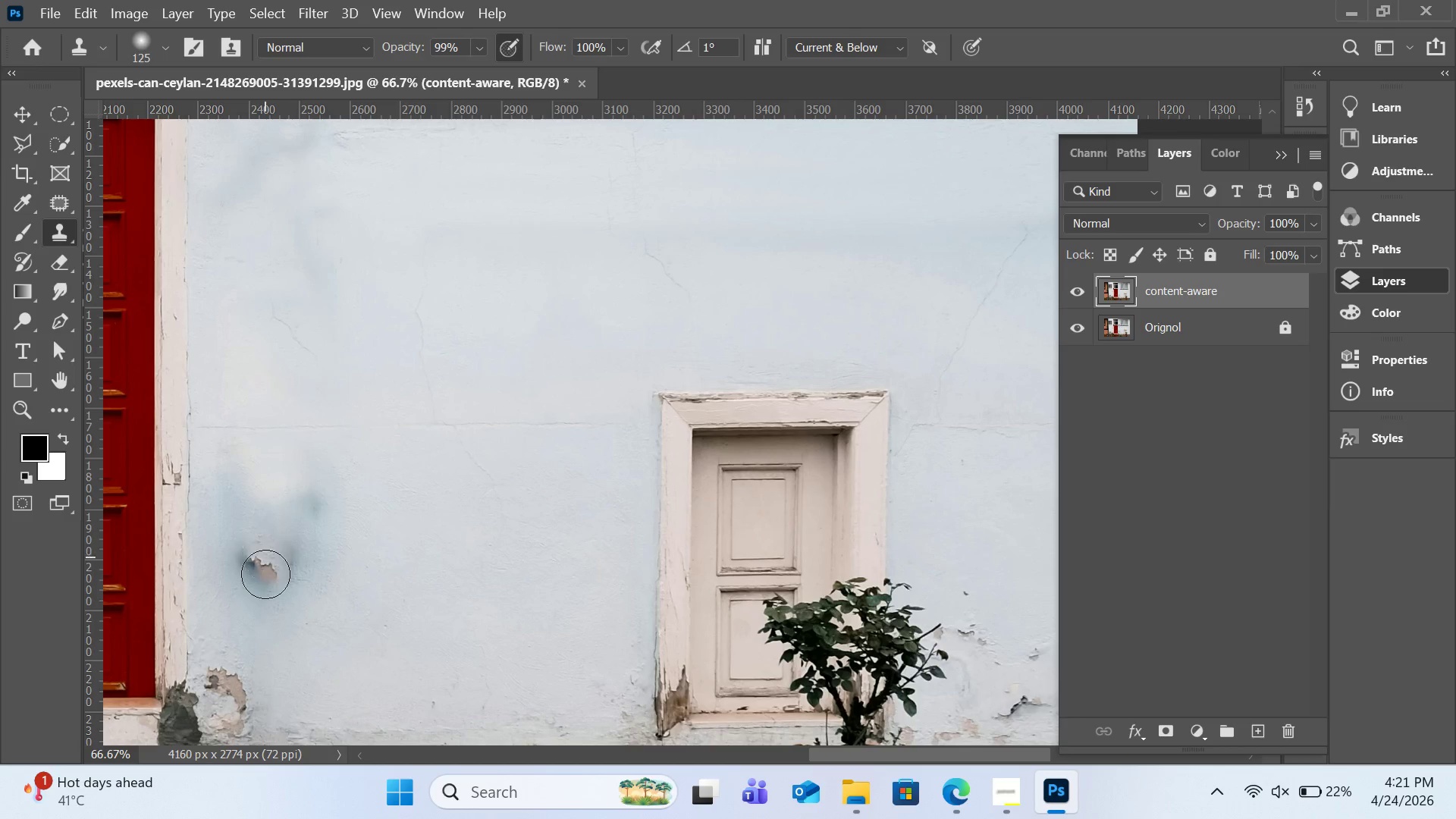 
left_click_drag(start_coordinate=[265, 557], to_coordinate=[265, 575])
 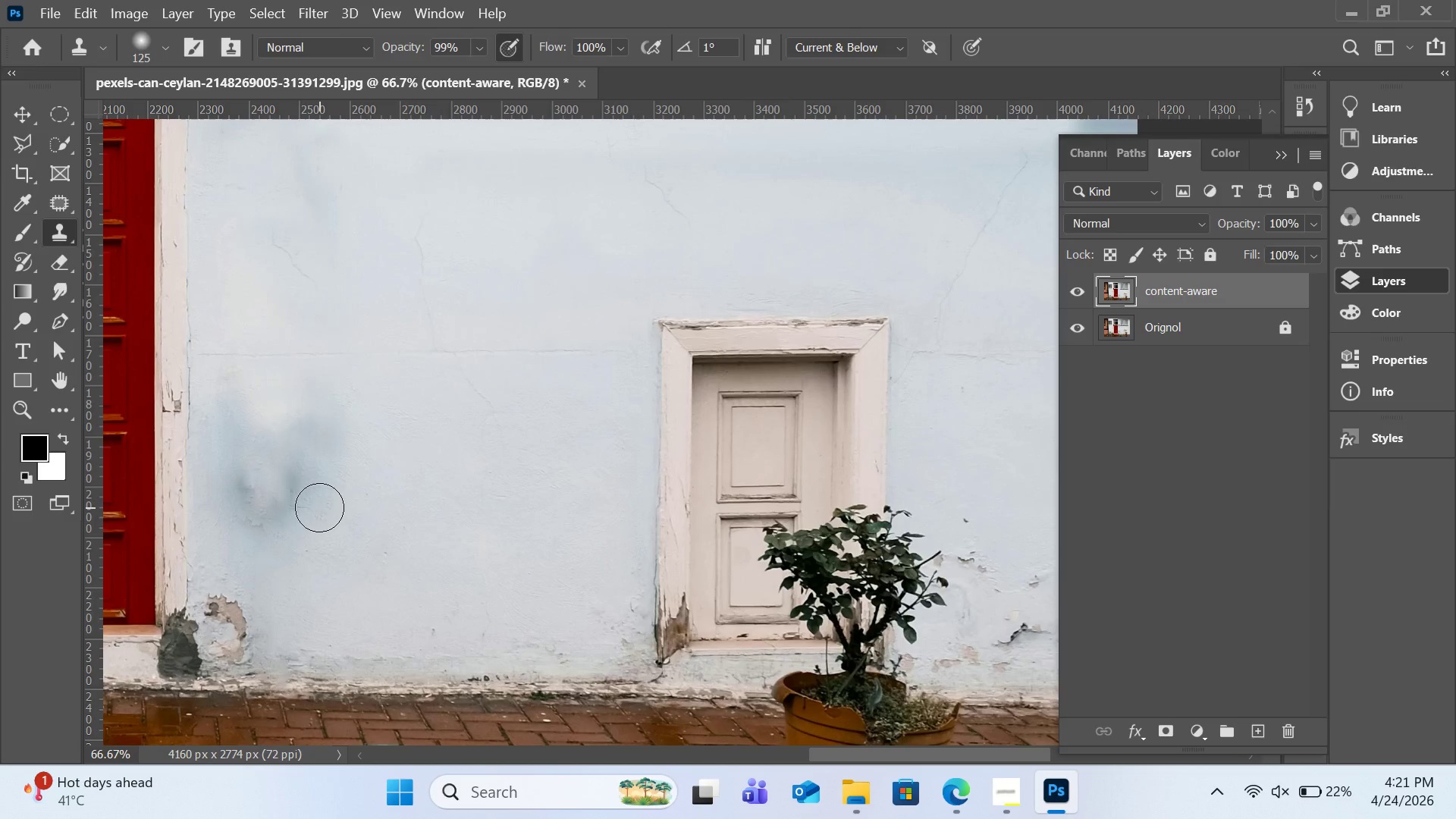 
hold_key(key=AltLeft, duration=0.42)
 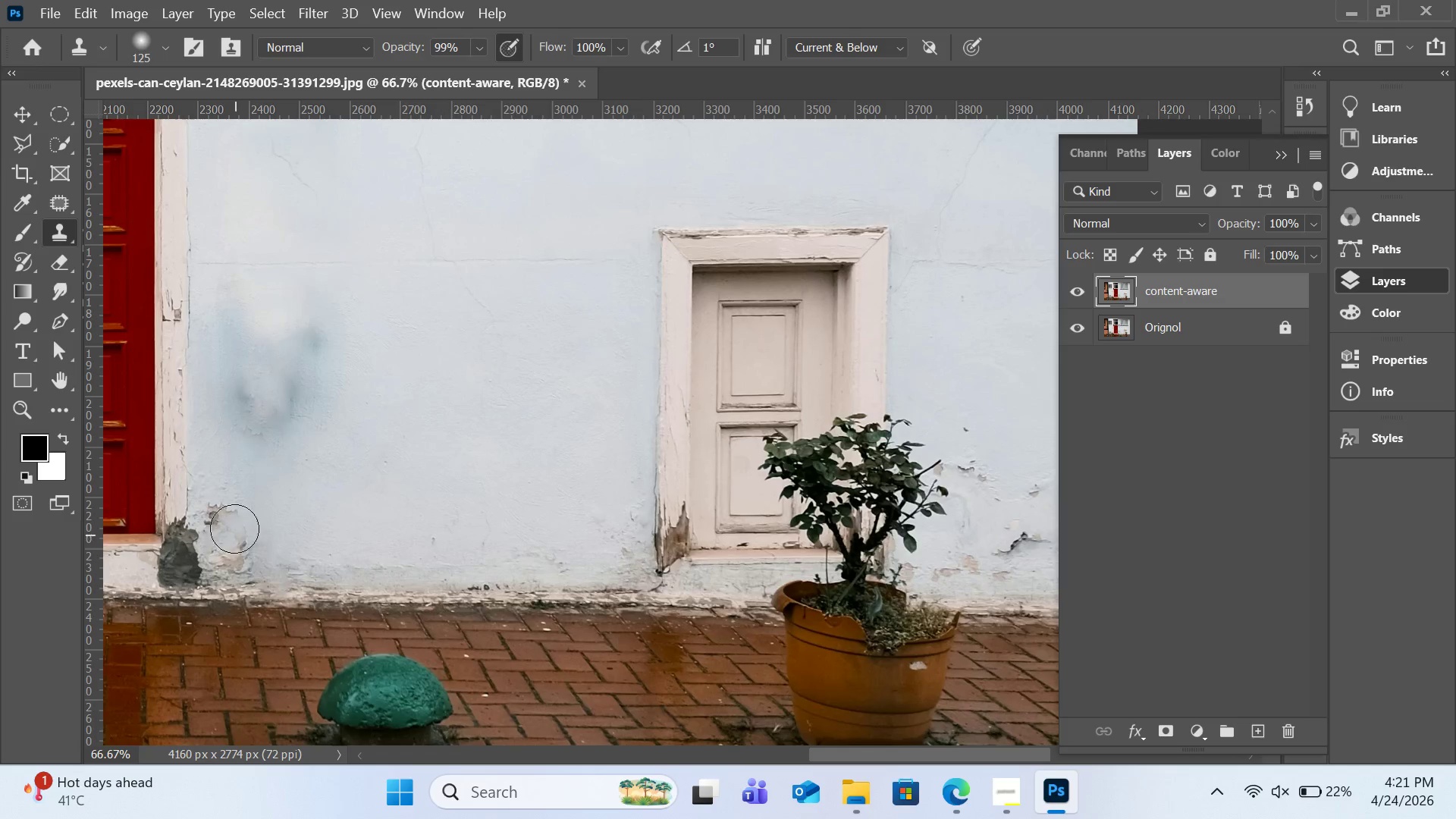 
scroll: coordinate [318, 511], scroll_direction: down, amount: 9.0
 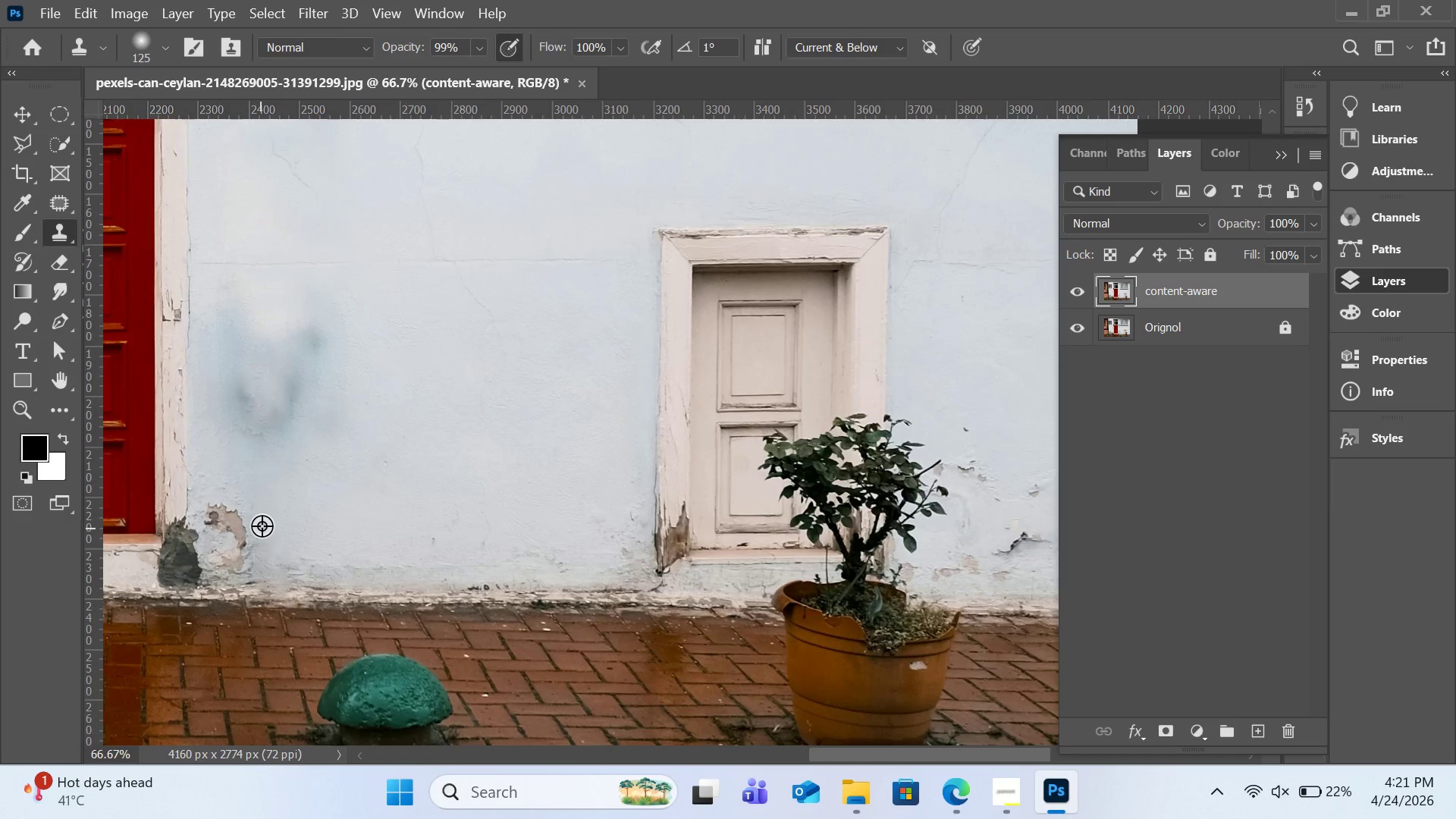 
left_click([271, 497])
 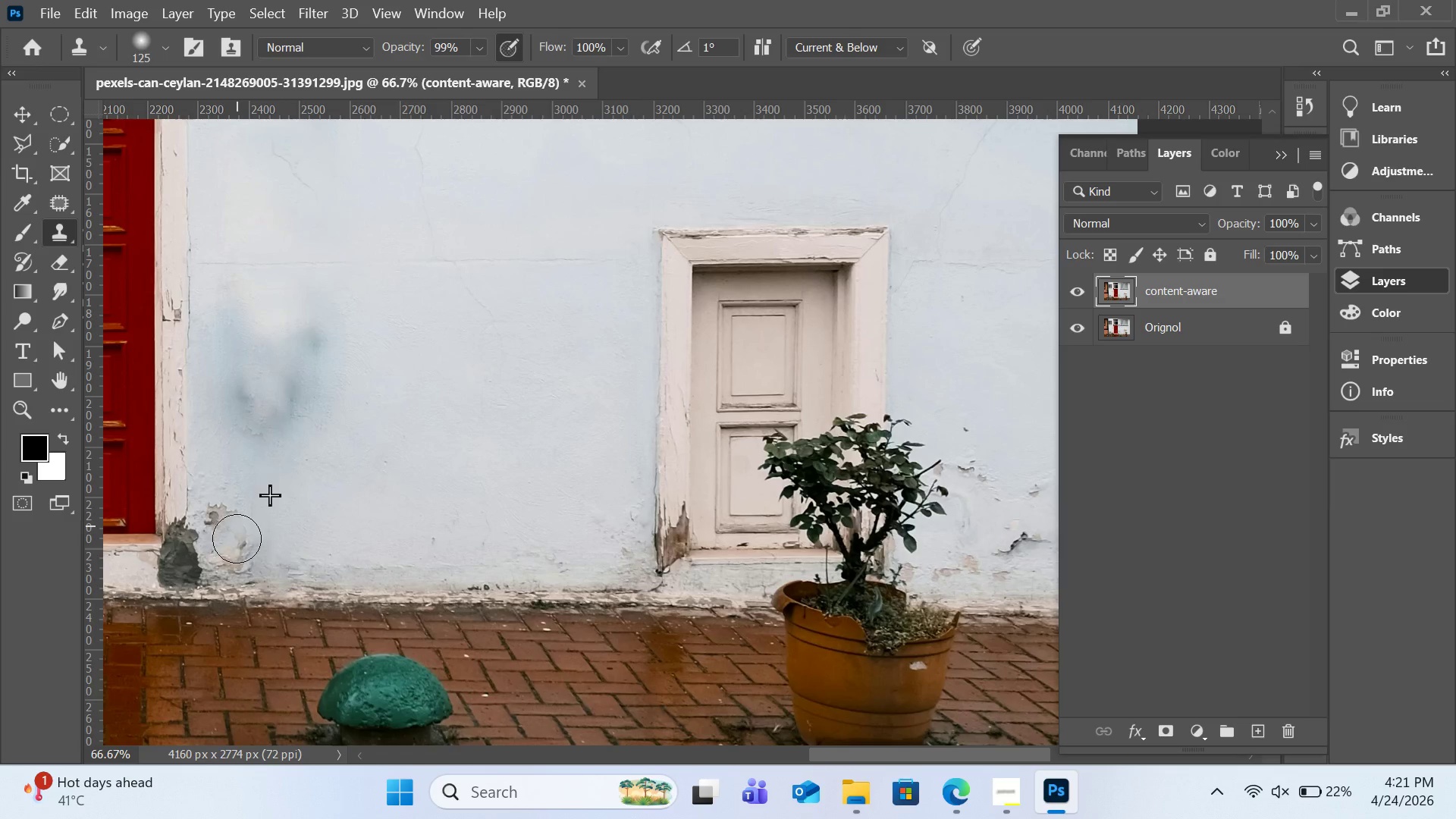 
left_click_drag(start_coordinate=[237, 526], to_coordinate=[237, 539])
 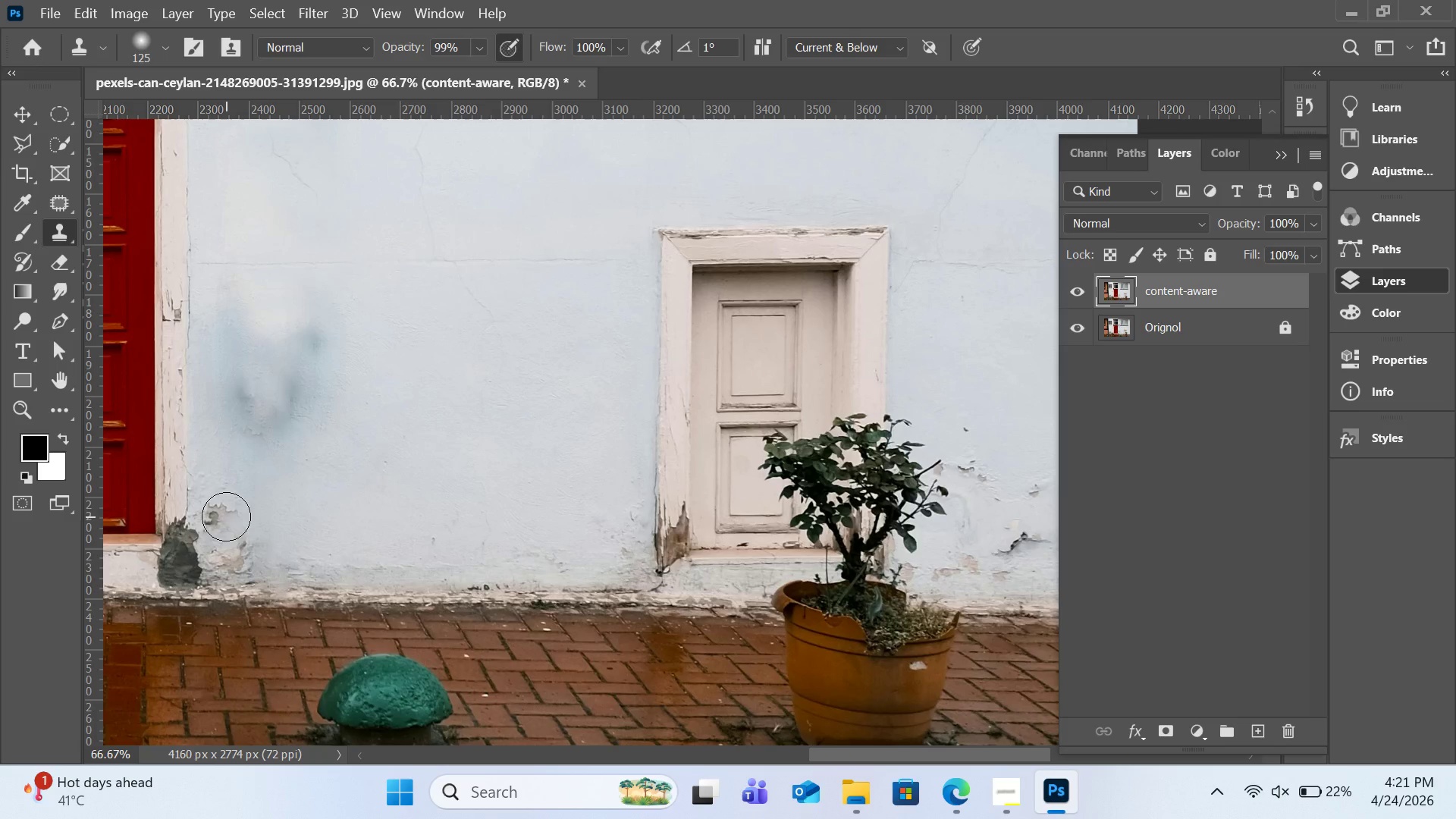 
left_click_drag(start_coordinate=[226, 516], to_coordinate=[224, 526])
 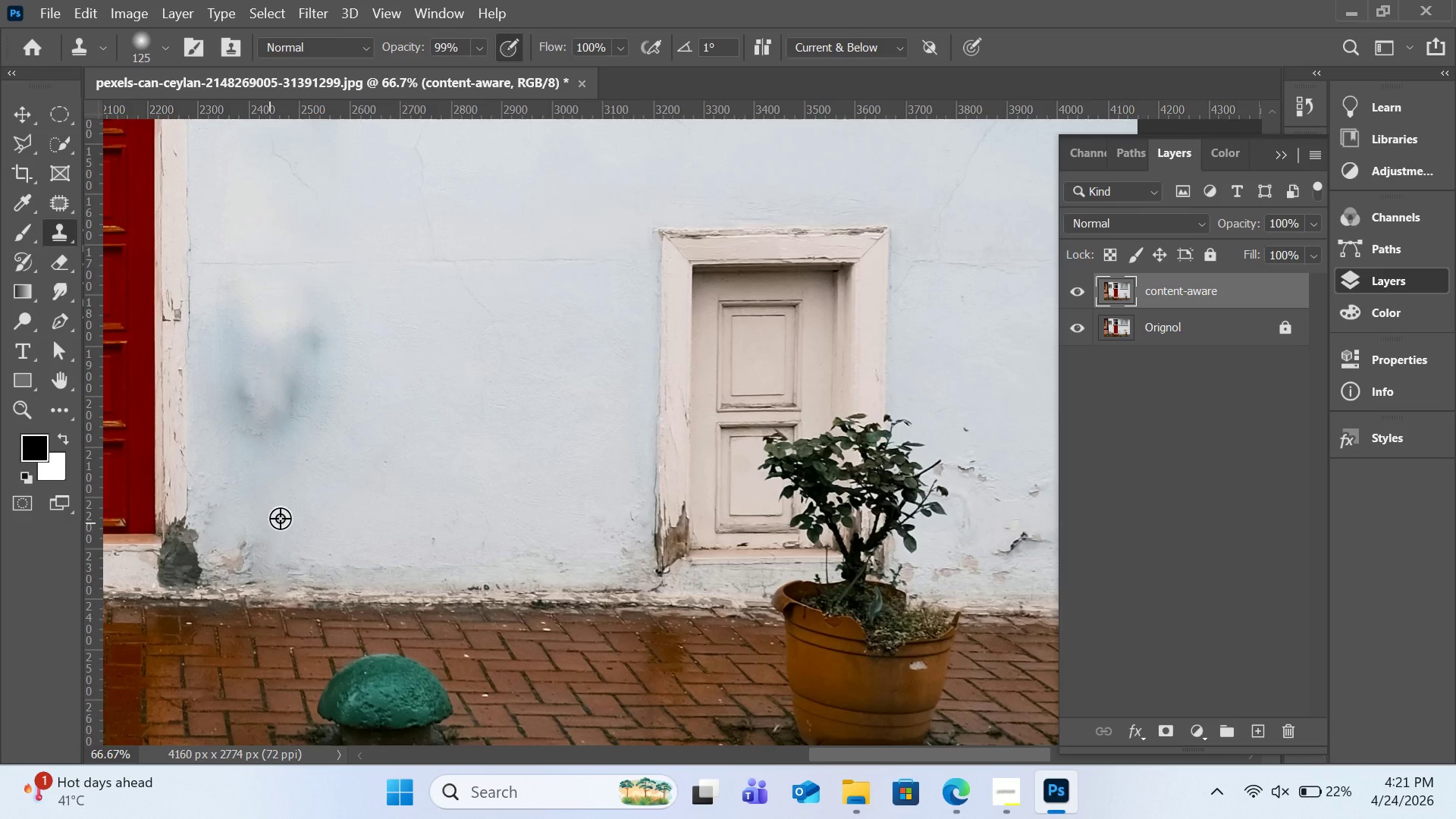 
hold_key(key=AltLeft, duration=0.38)
left_click([280, 518])
 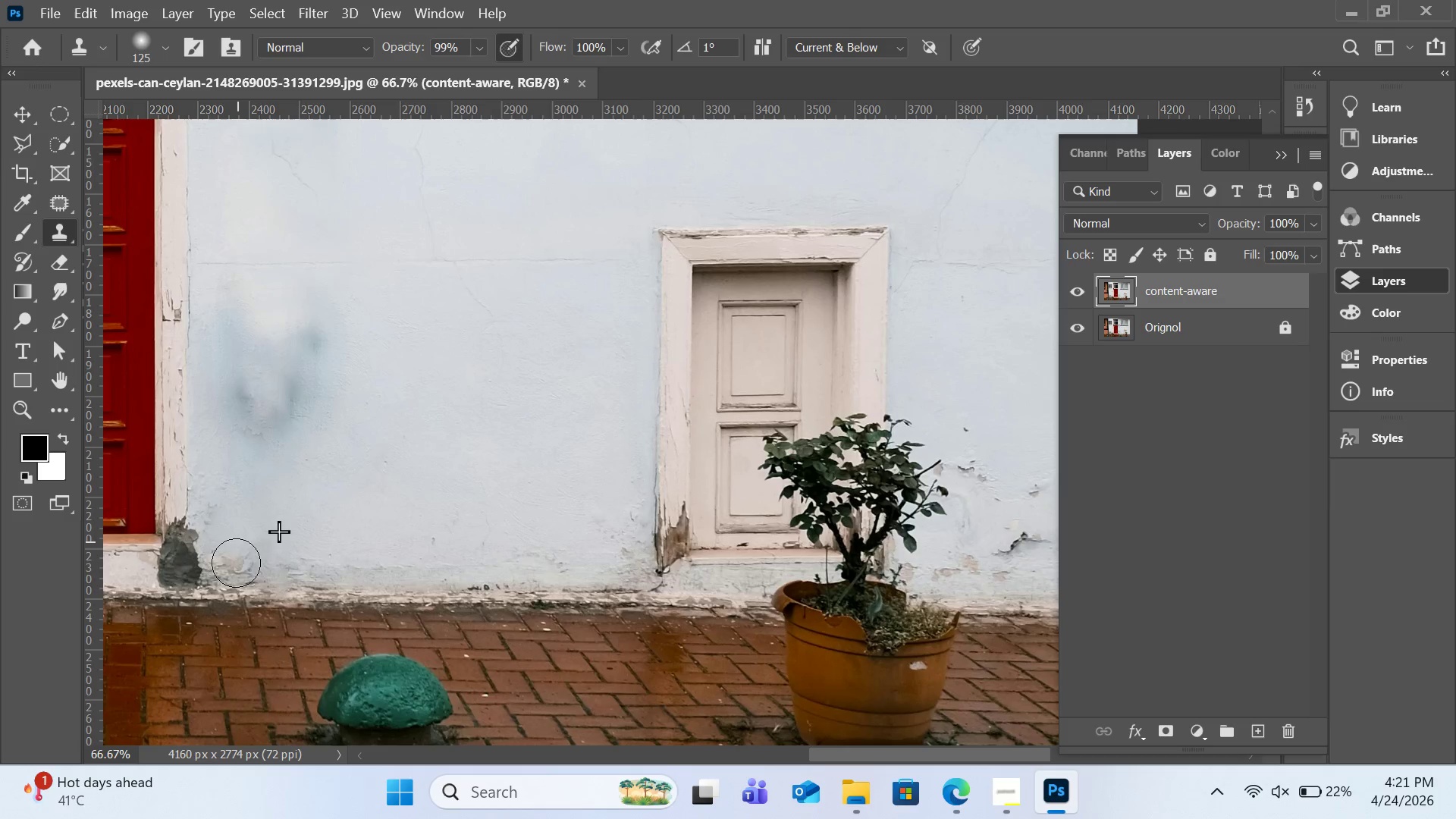 
left_click_drag(start_coordinate=[238, 542], to_coordinate=[237, 567])
 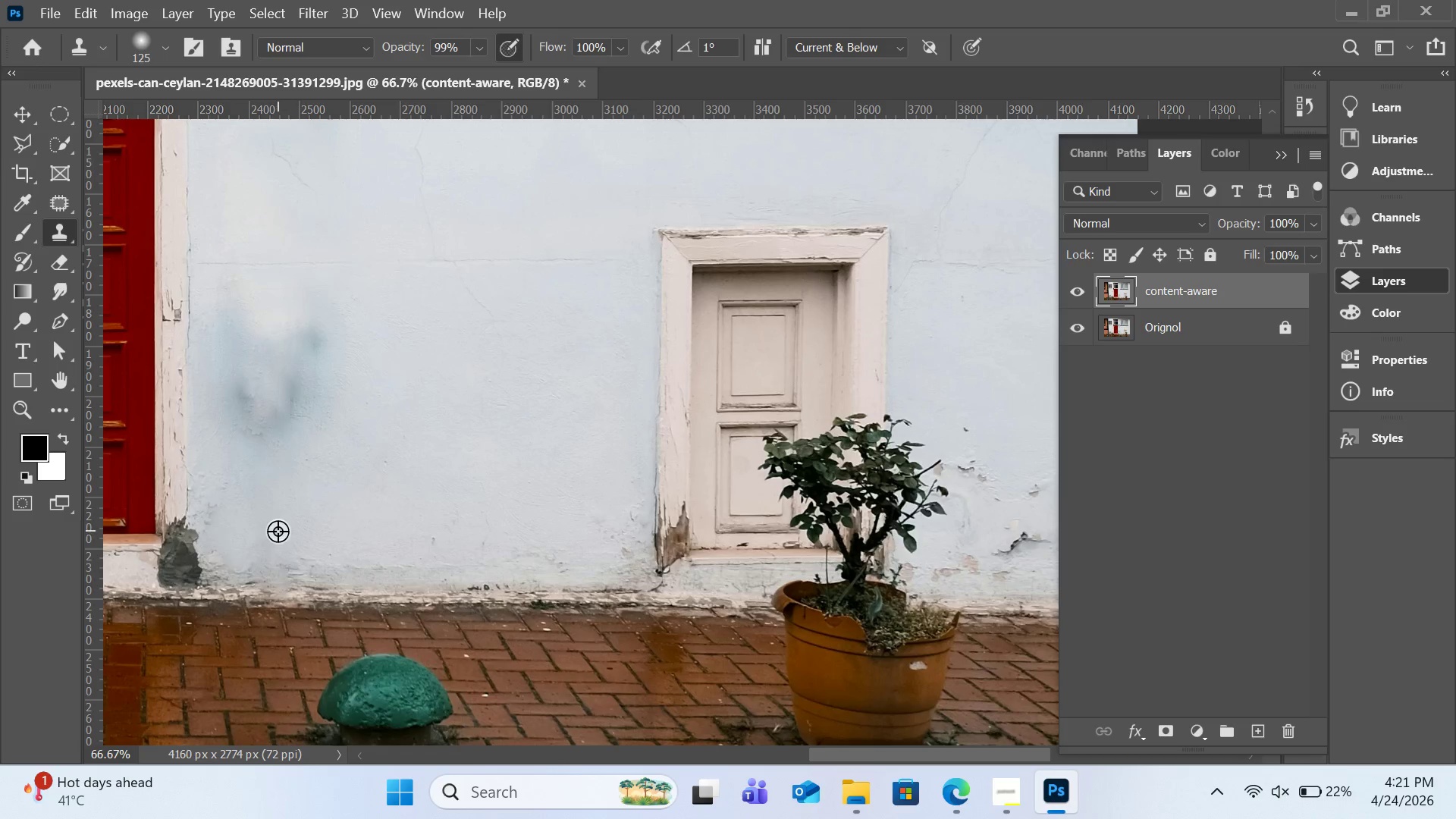 
hold_key(key=AltLeft, duration=0.34)
left_click([278, 531])
 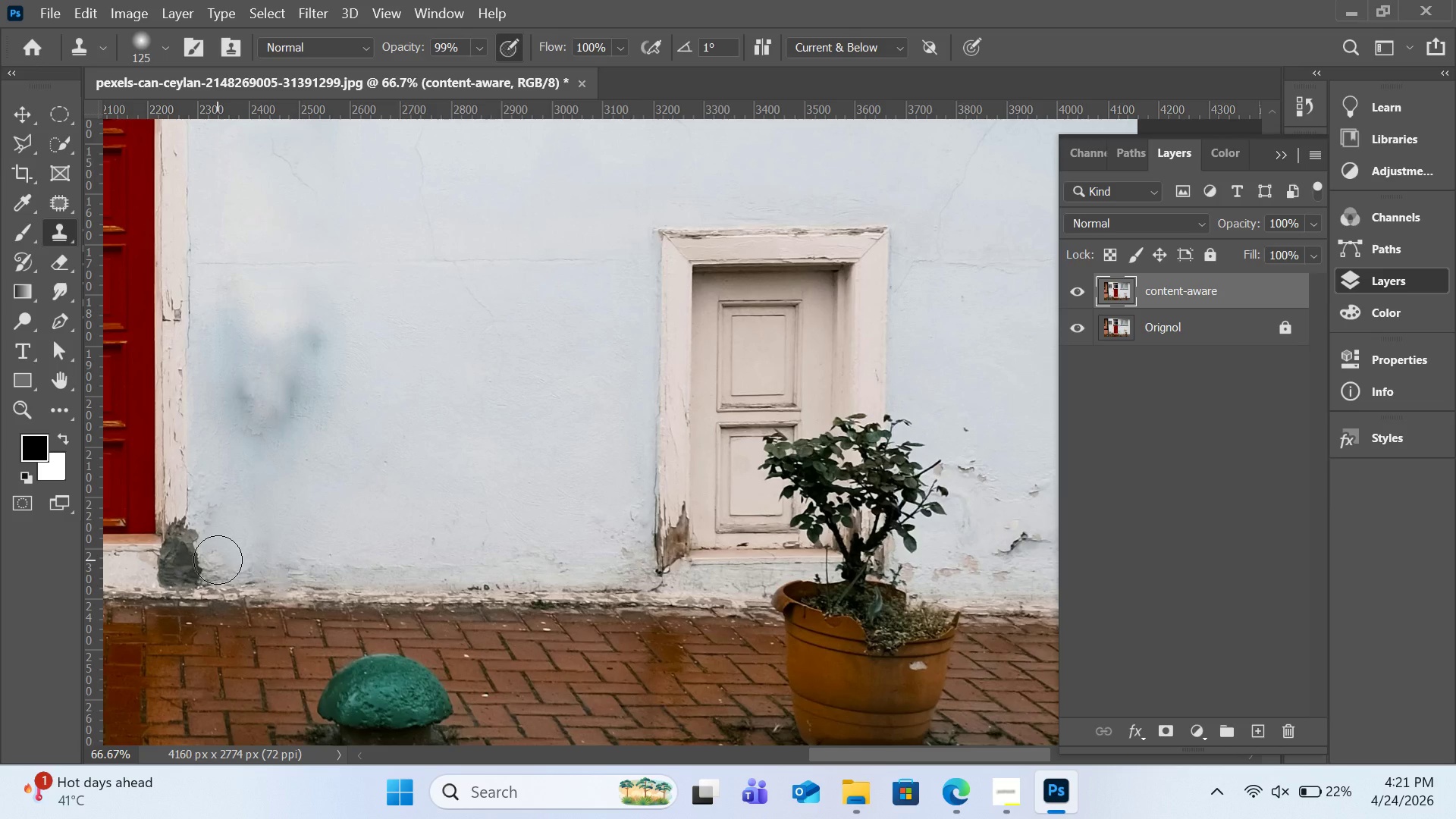 
left_click([218, 560])
 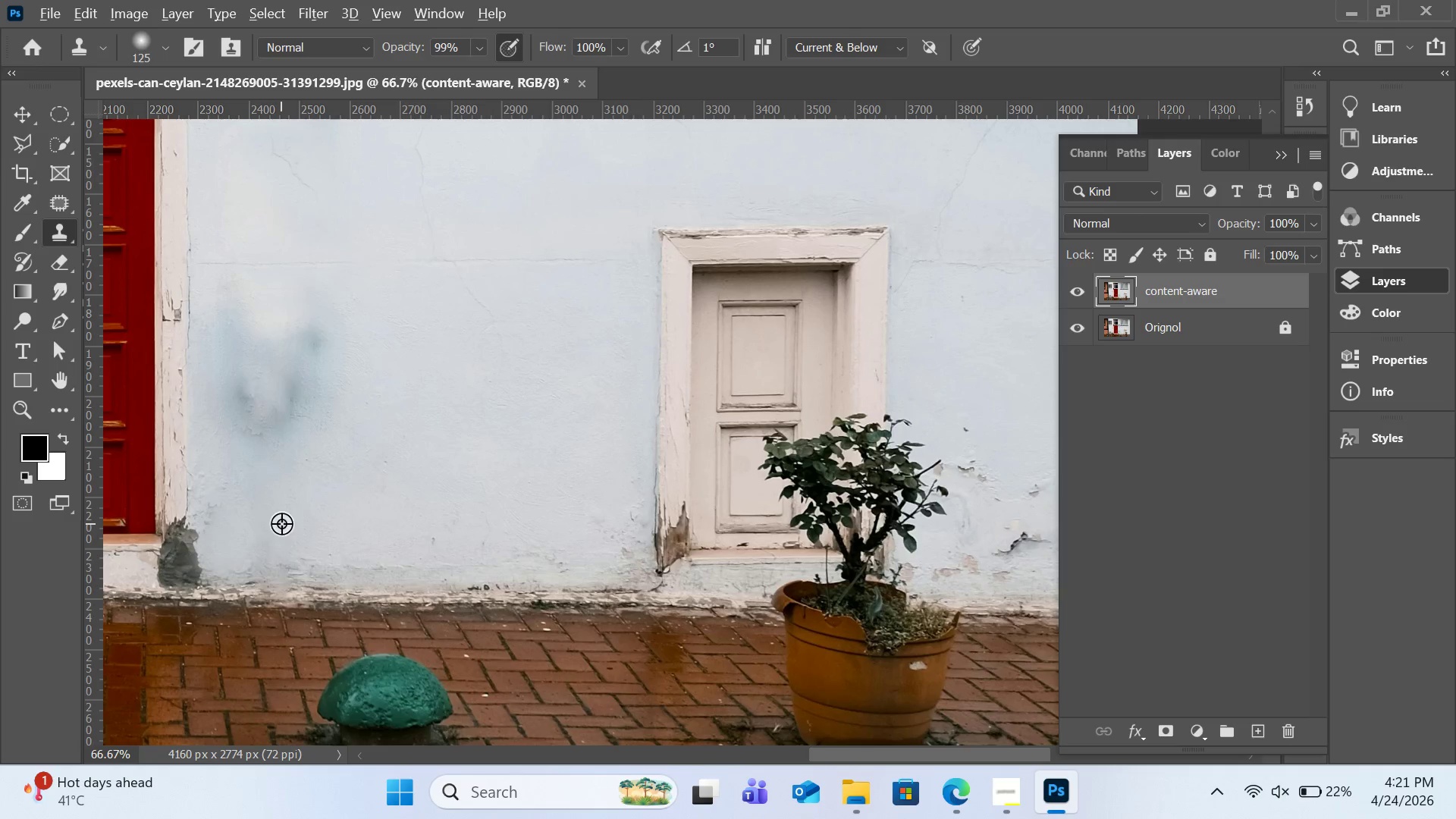 
key(Alt+AltLeft)
 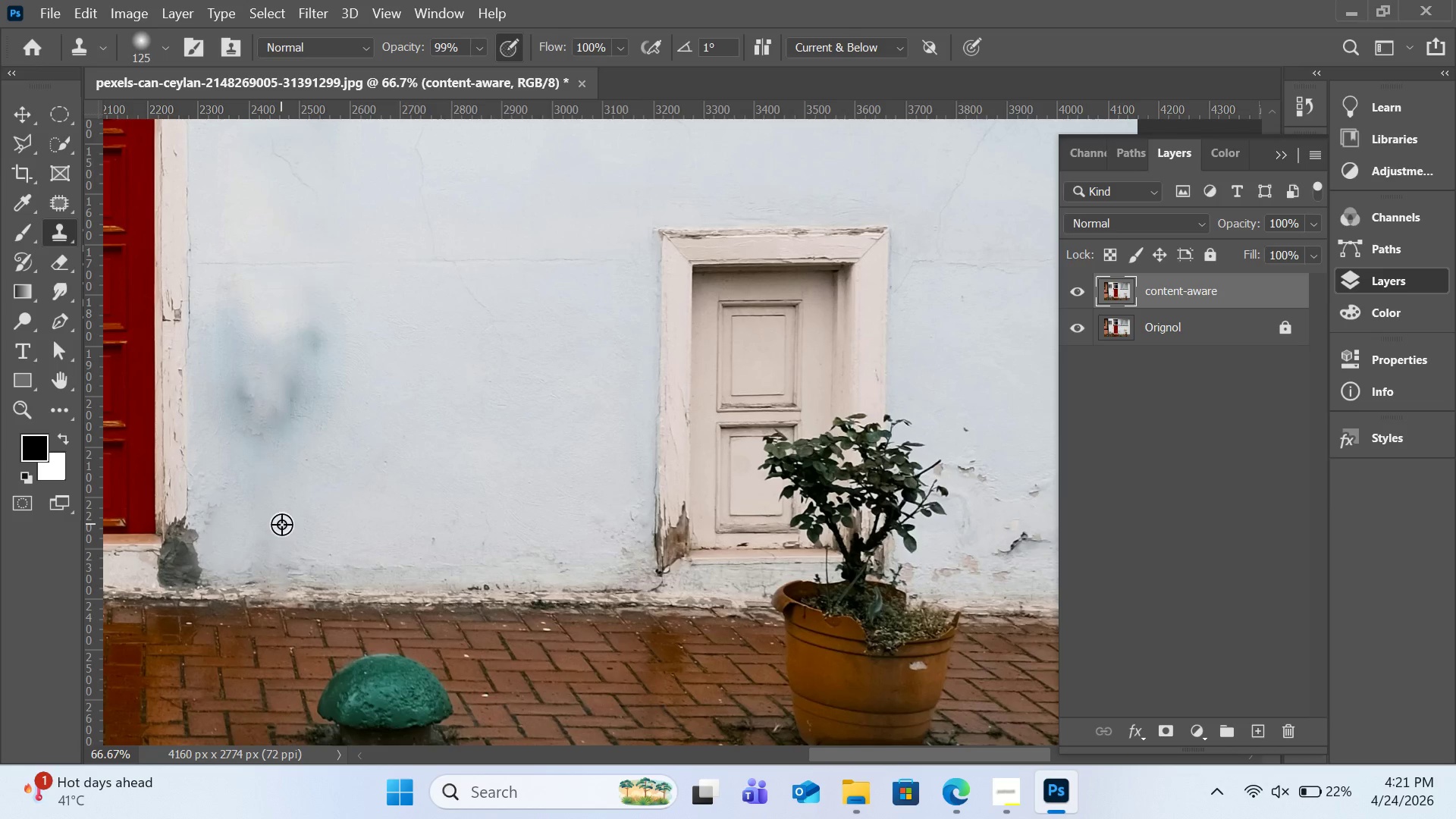 
left_click([281, 523])
 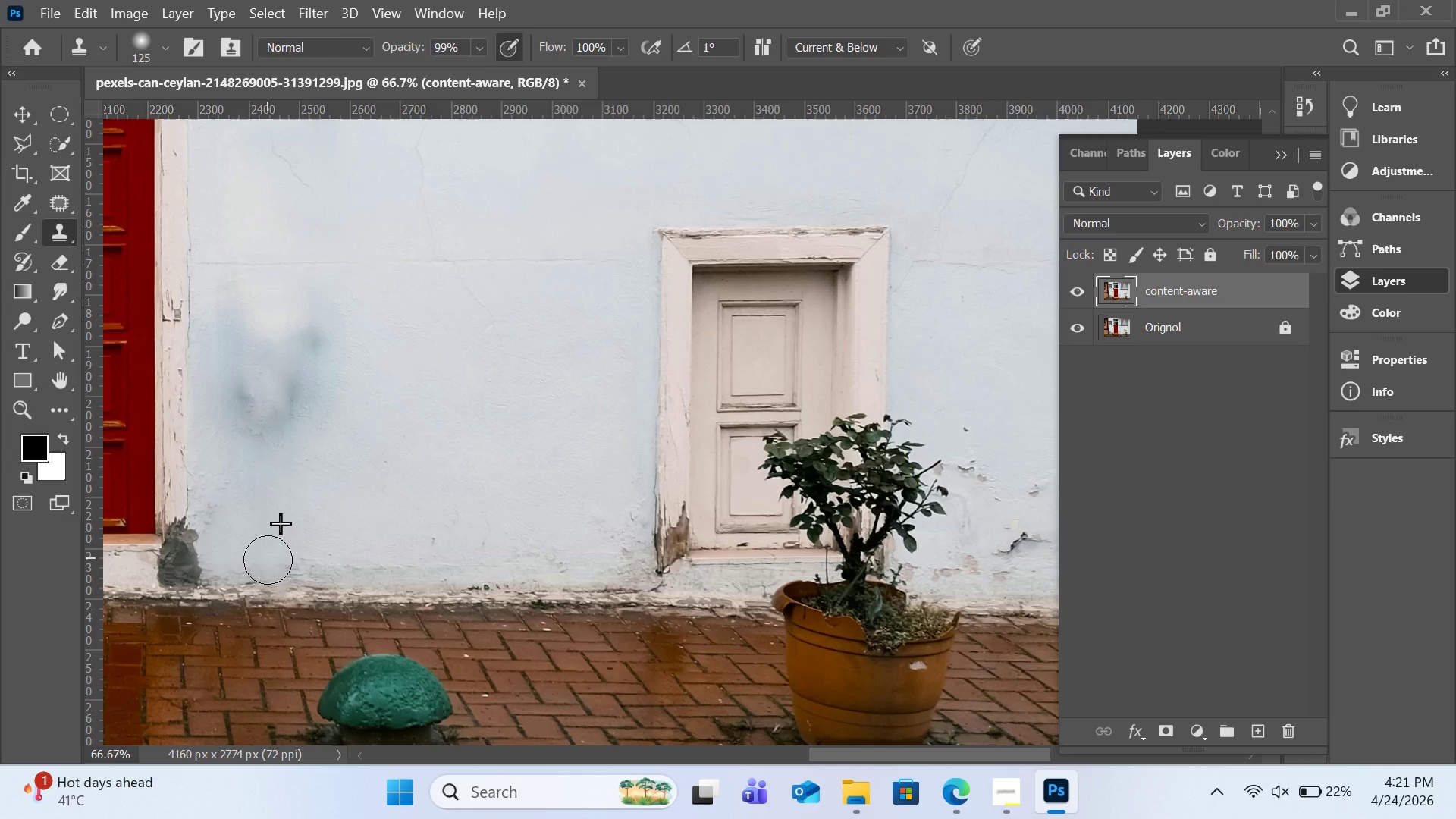 
left_click_drag(start_coordinate=[268, 556], to_coordinate=[268, 560])
 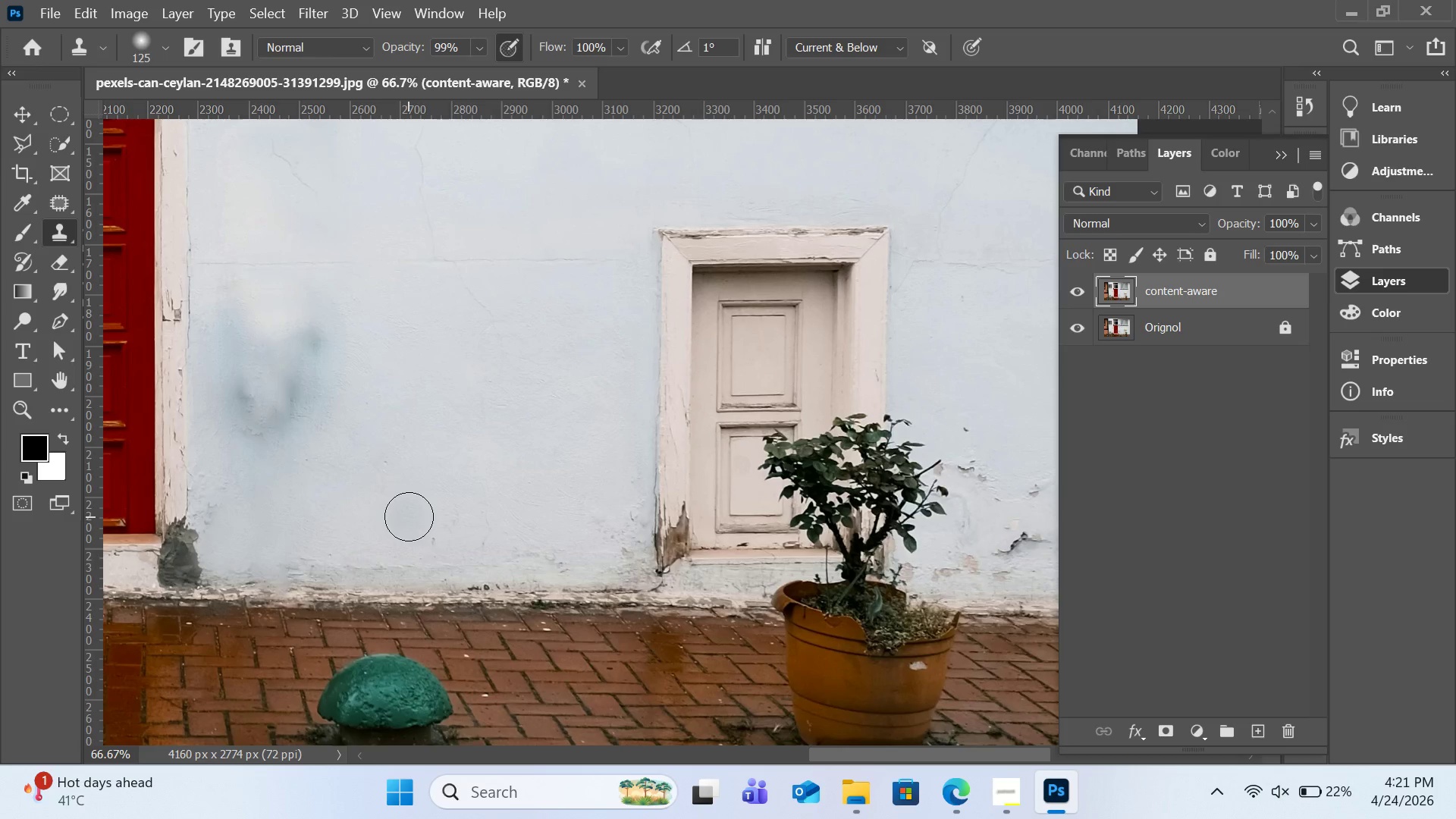 
scroll: coordinate [409, 516], scroll_direction: down, amount: 6.0
 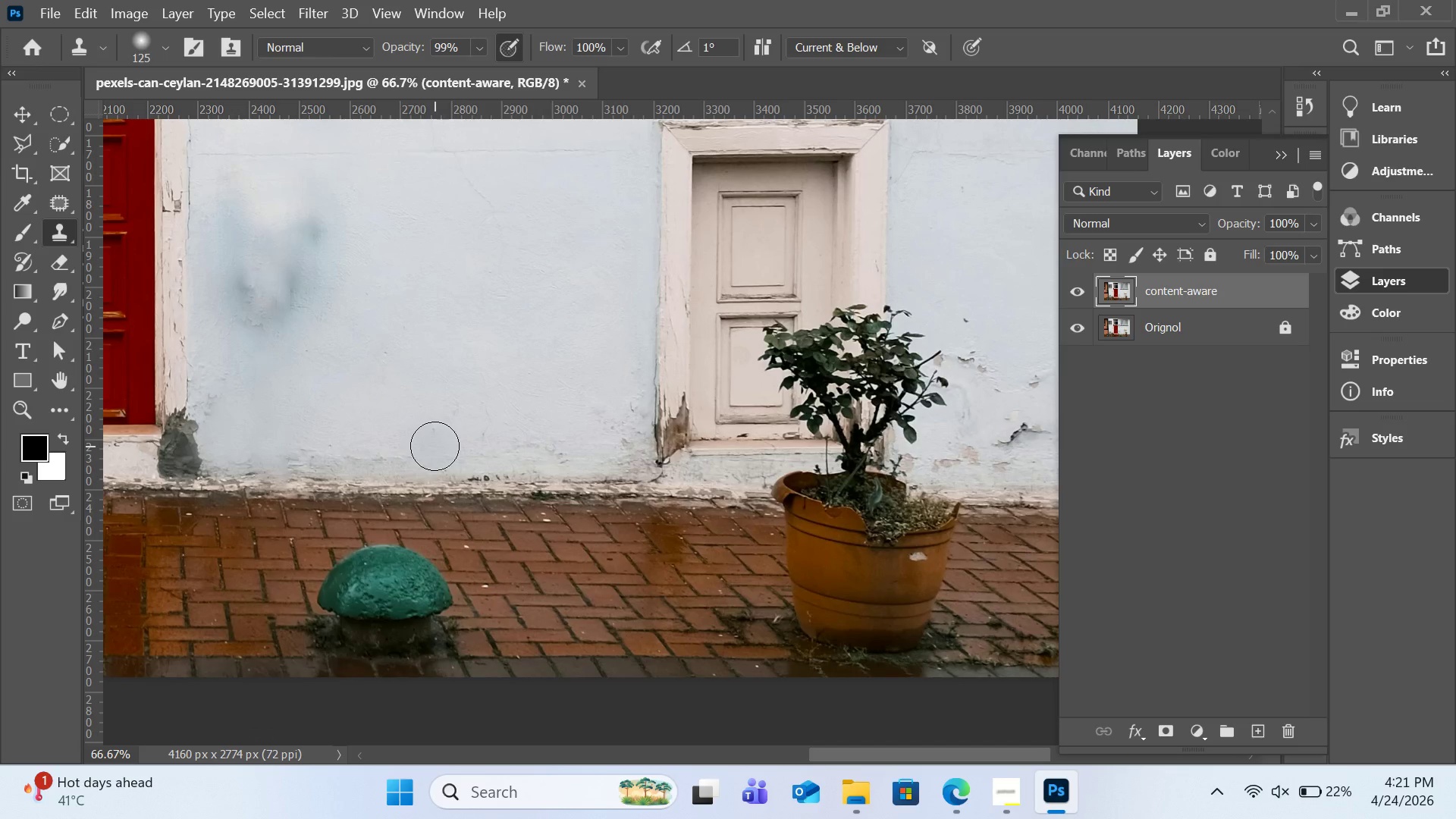 
wait(8.11)
 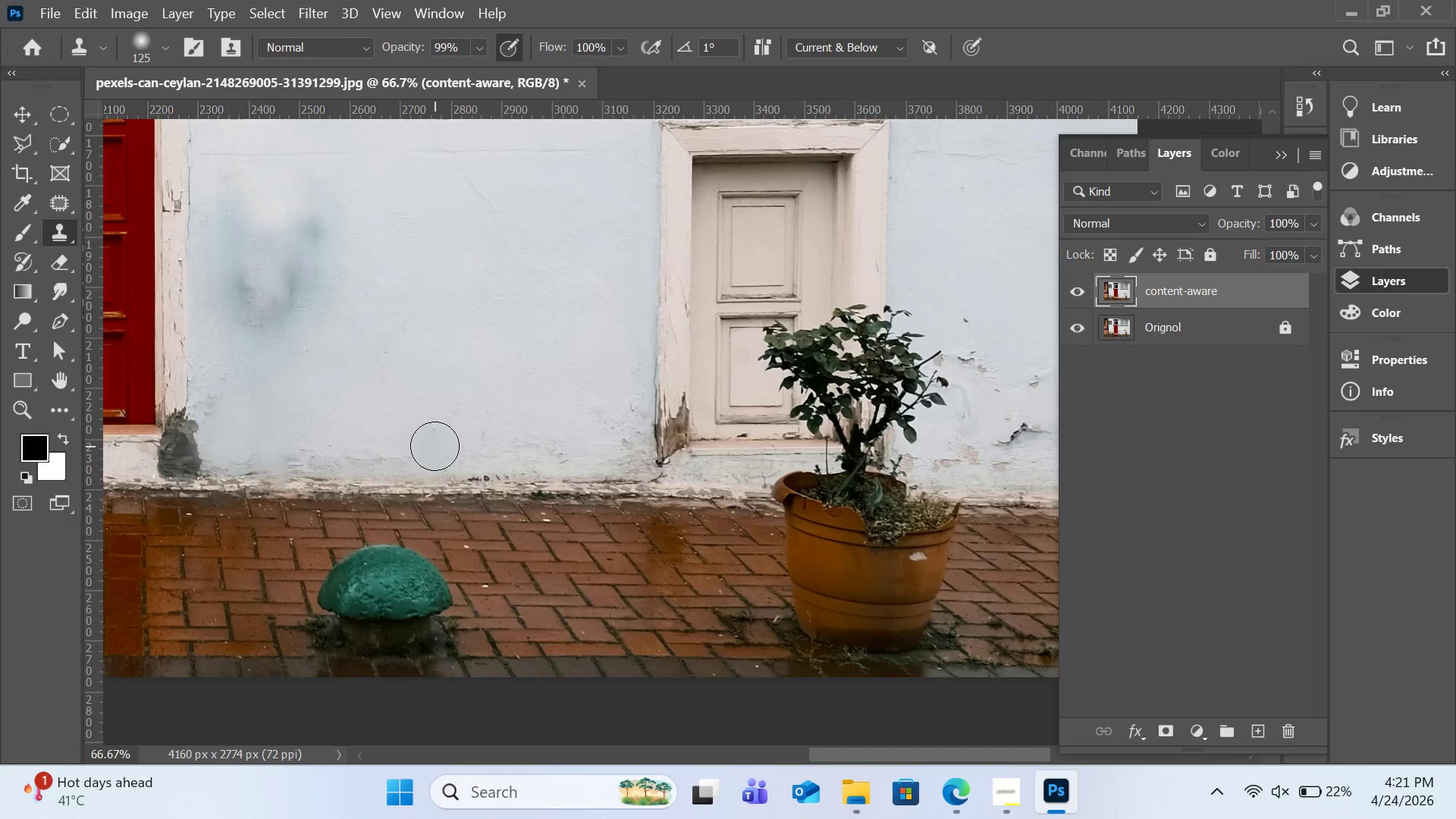 
hold_key(key=AltLeft, duration=0.59)
left_click([349, 251])
 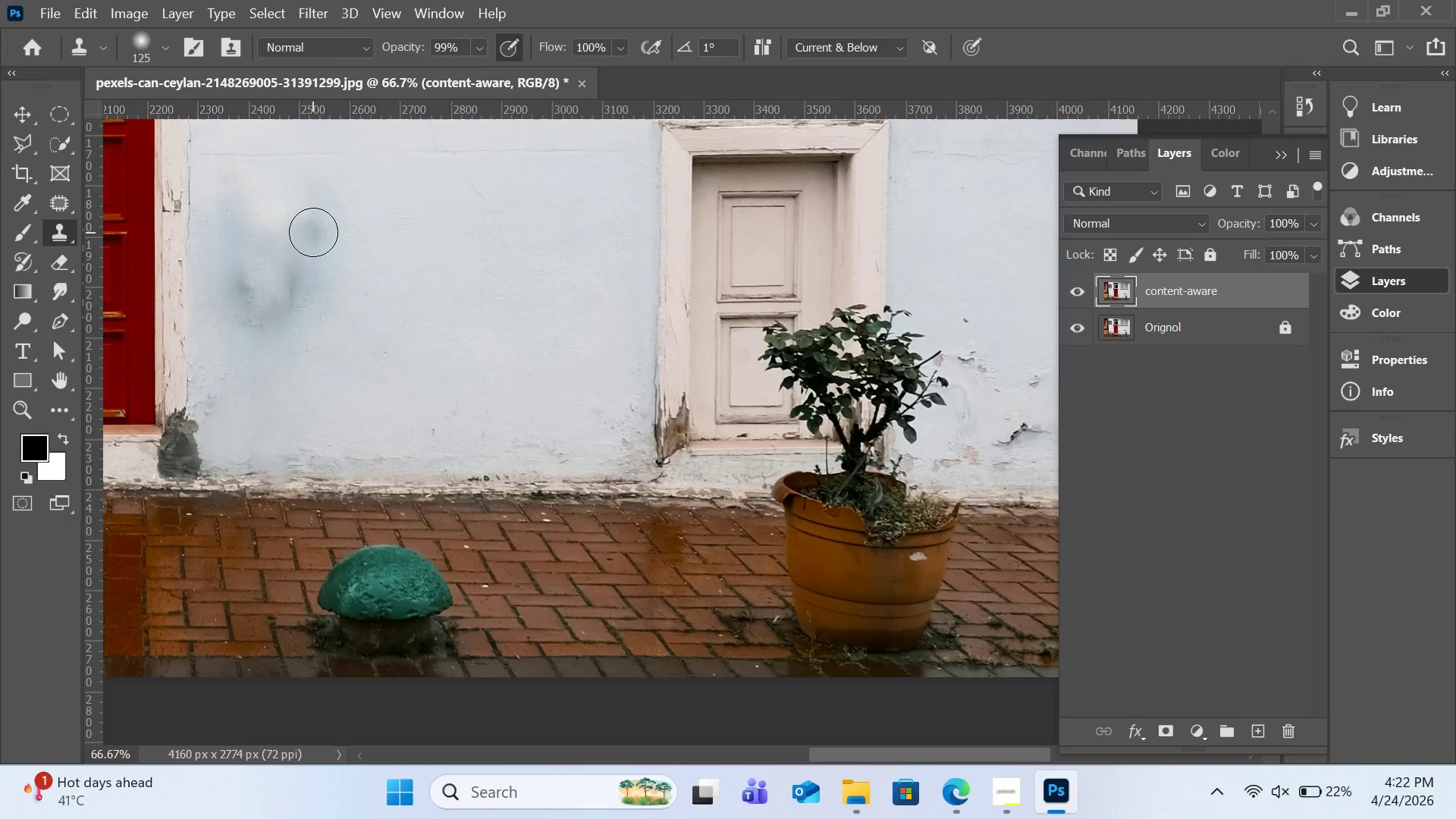 
left_click([313, 232])
 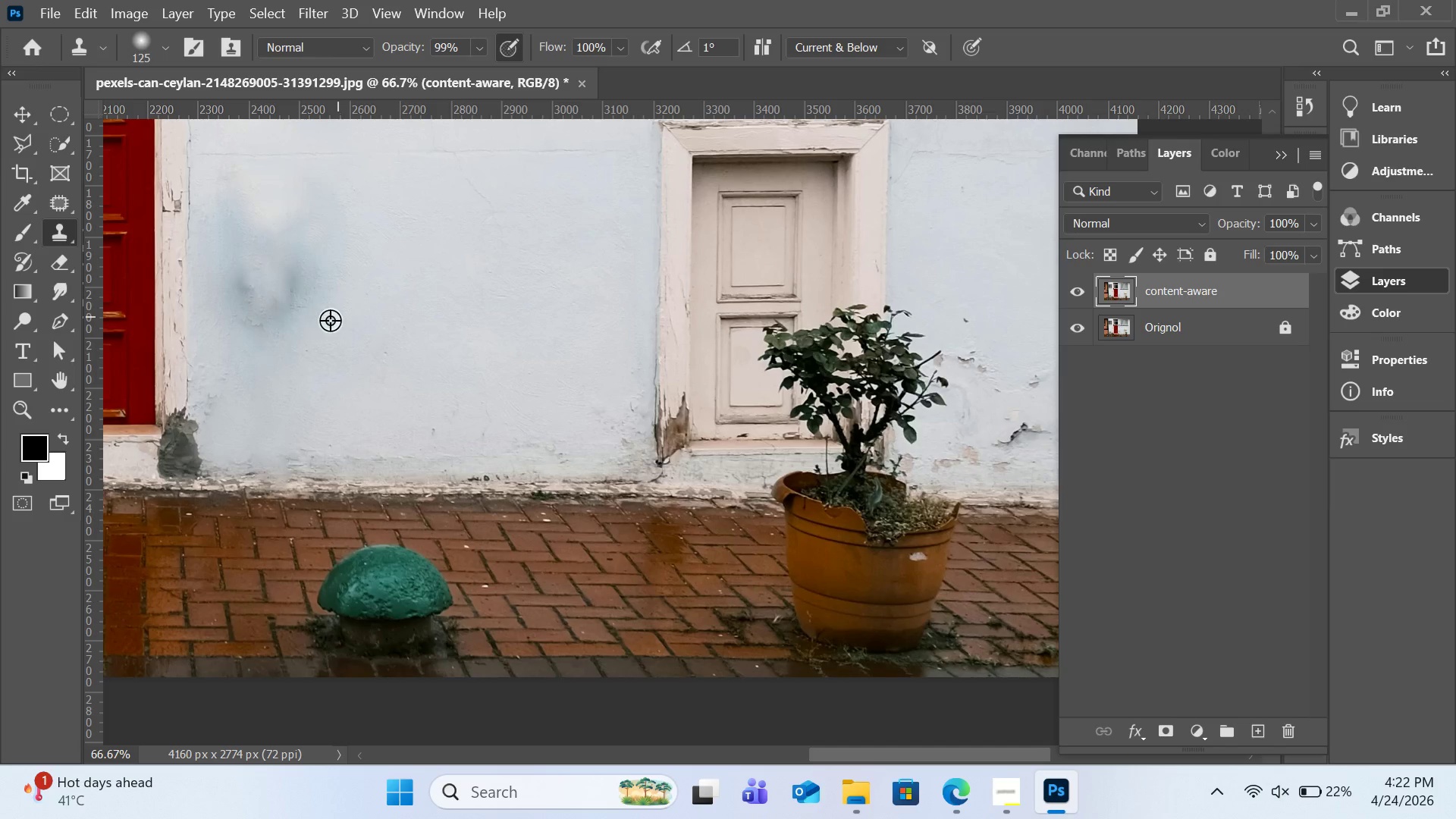 
hold_key(key=AltLeft, duration=0.33)
left_click([328, 321])
 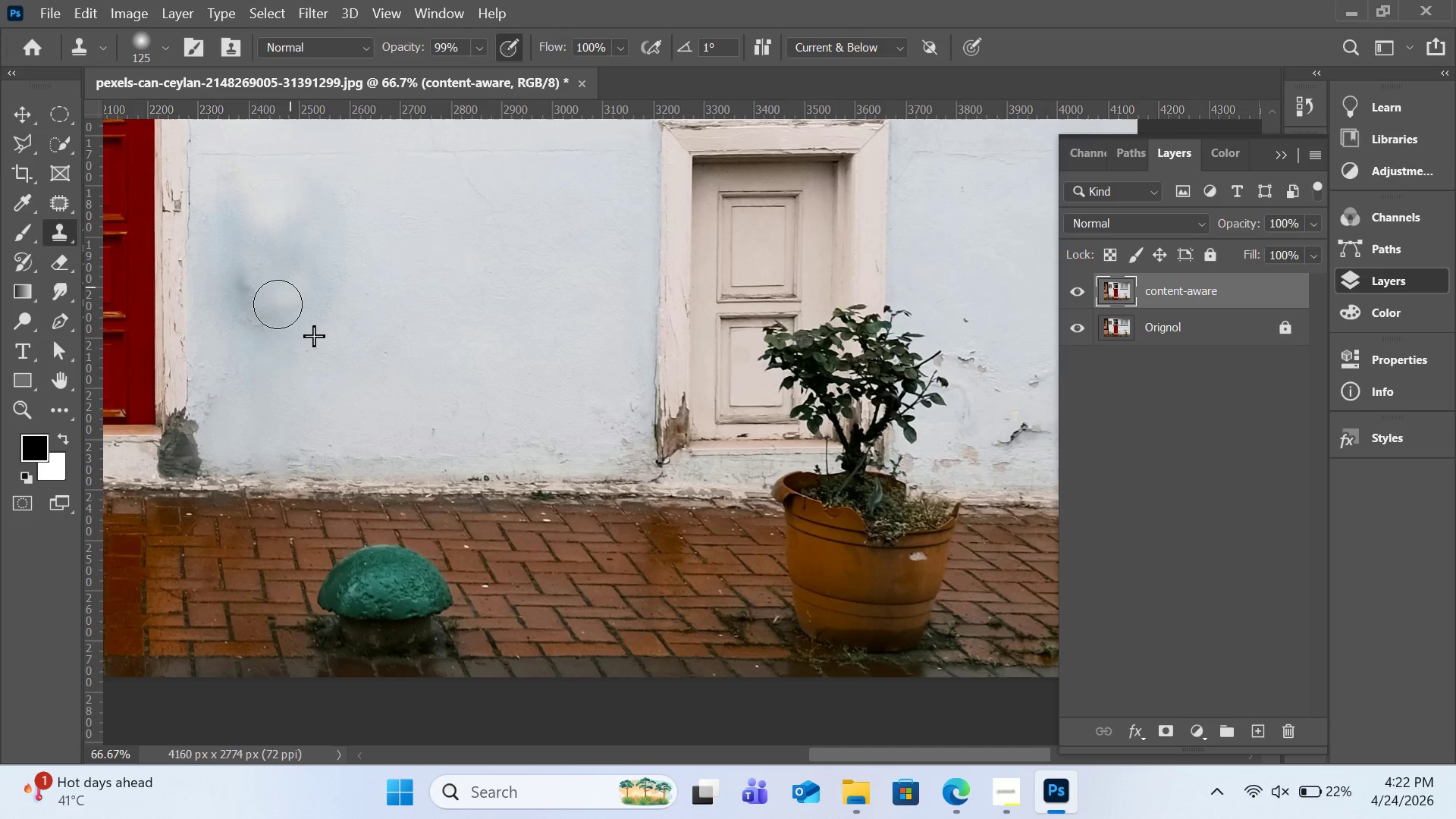 
left_click_drag(start_coordinate=[295, 282], to_coordinate=[255, 321])
 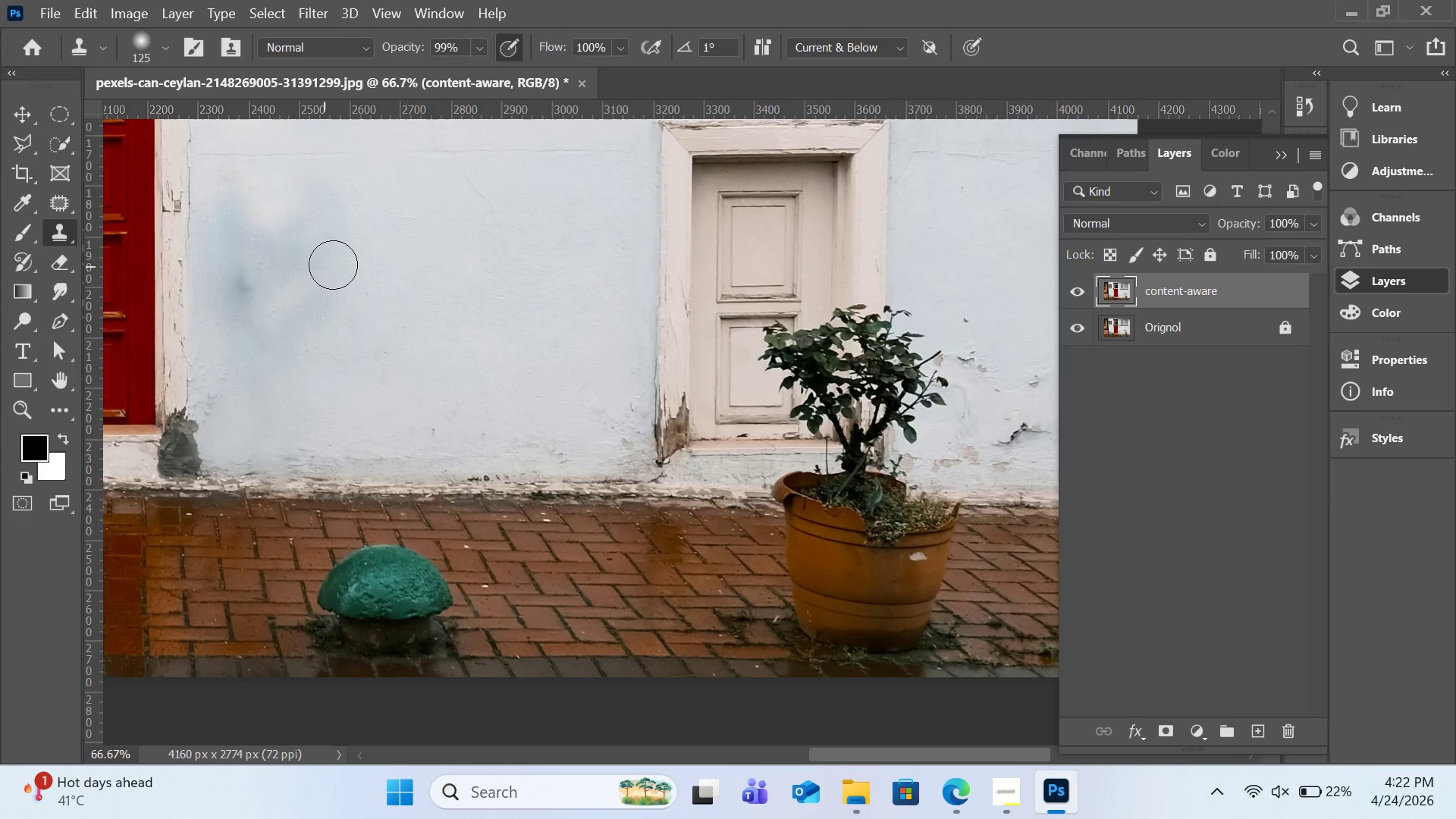 
hold_key(key=AltLeft, duration=0.41)
left_click([338, 263])
 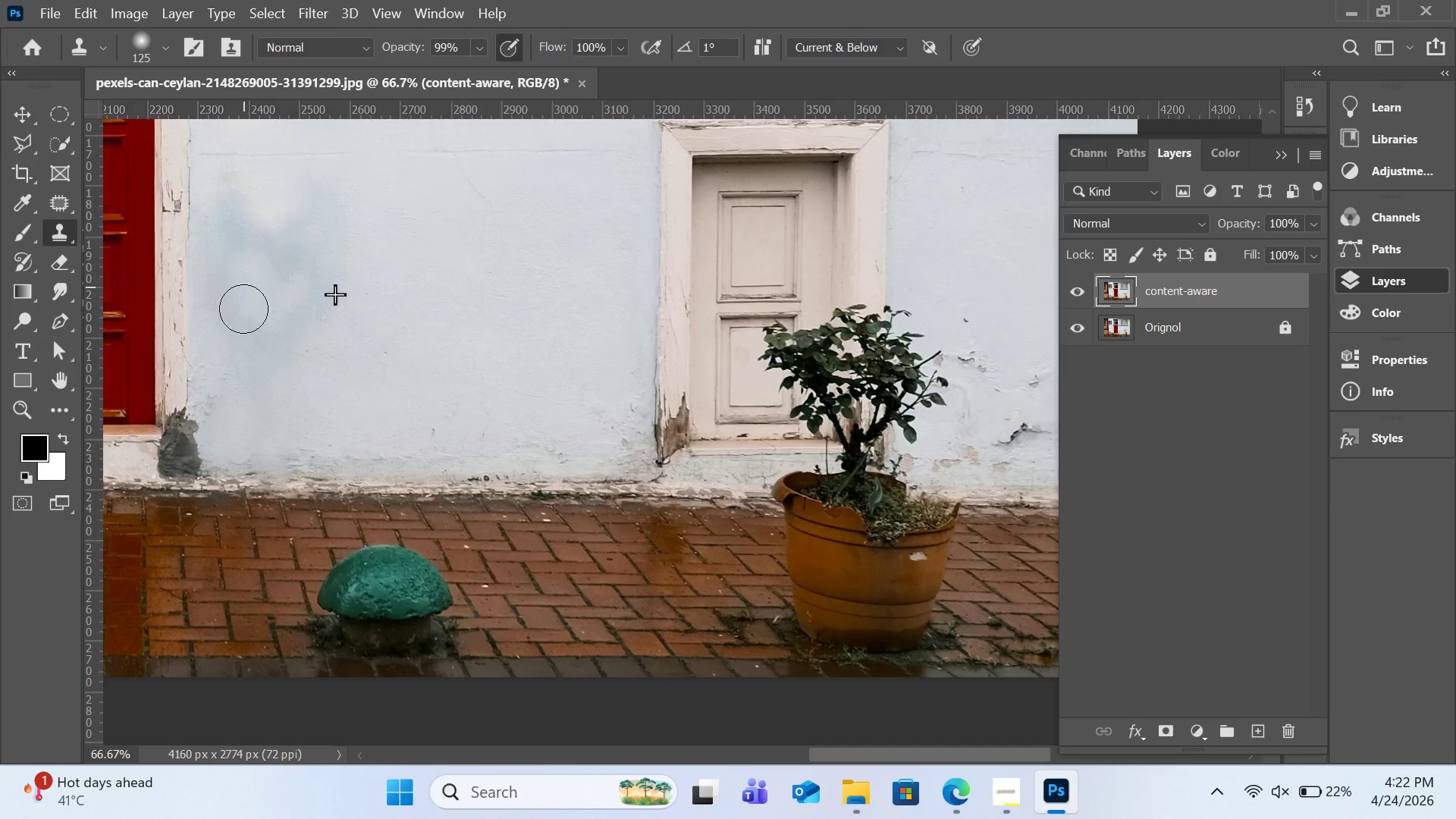 
left_click_drag(start_coordinate=[246, 272], to_coordinate=[243, 305])
 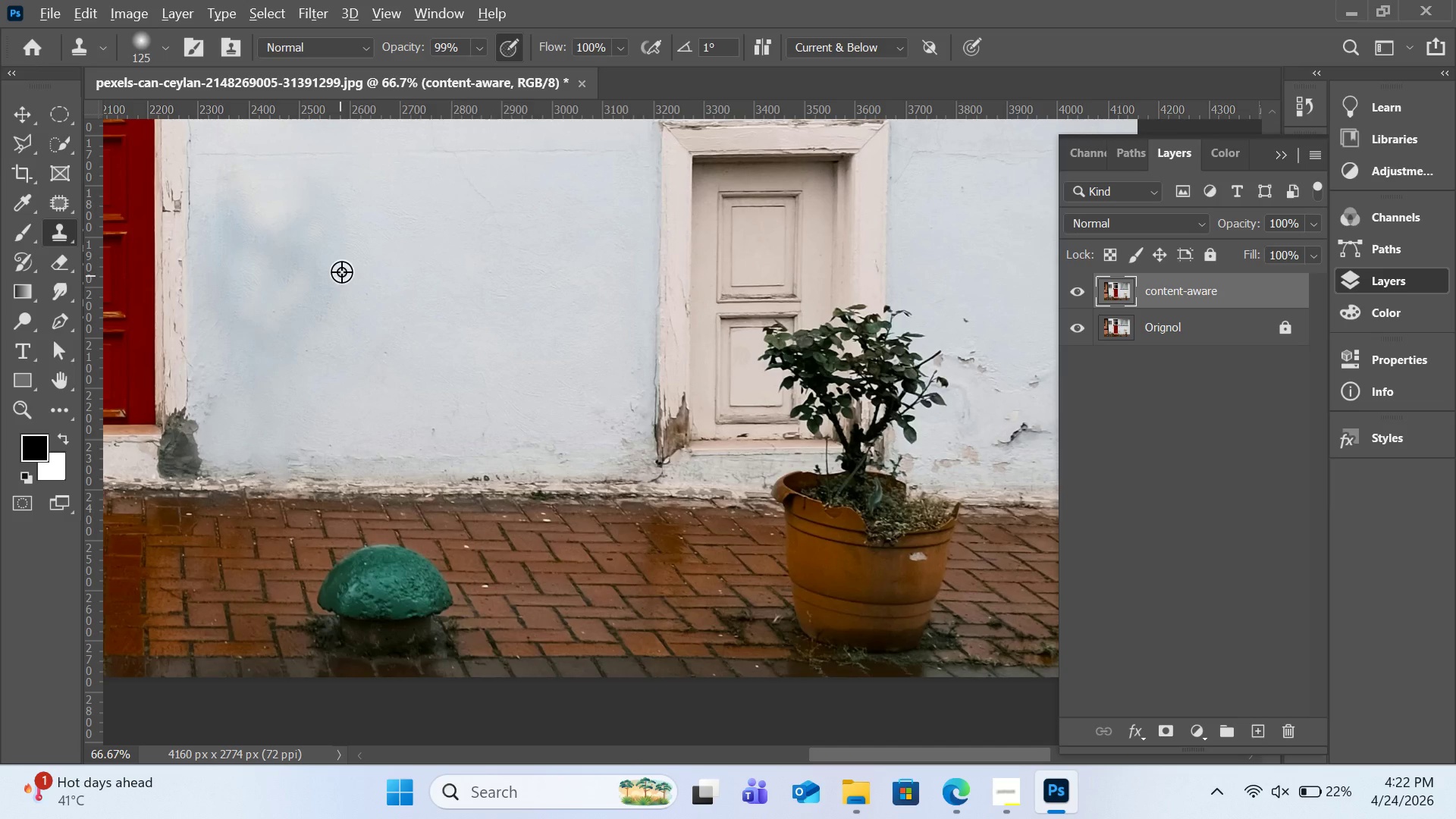 
hold_key(key=AltLeft, duration=0.31)
 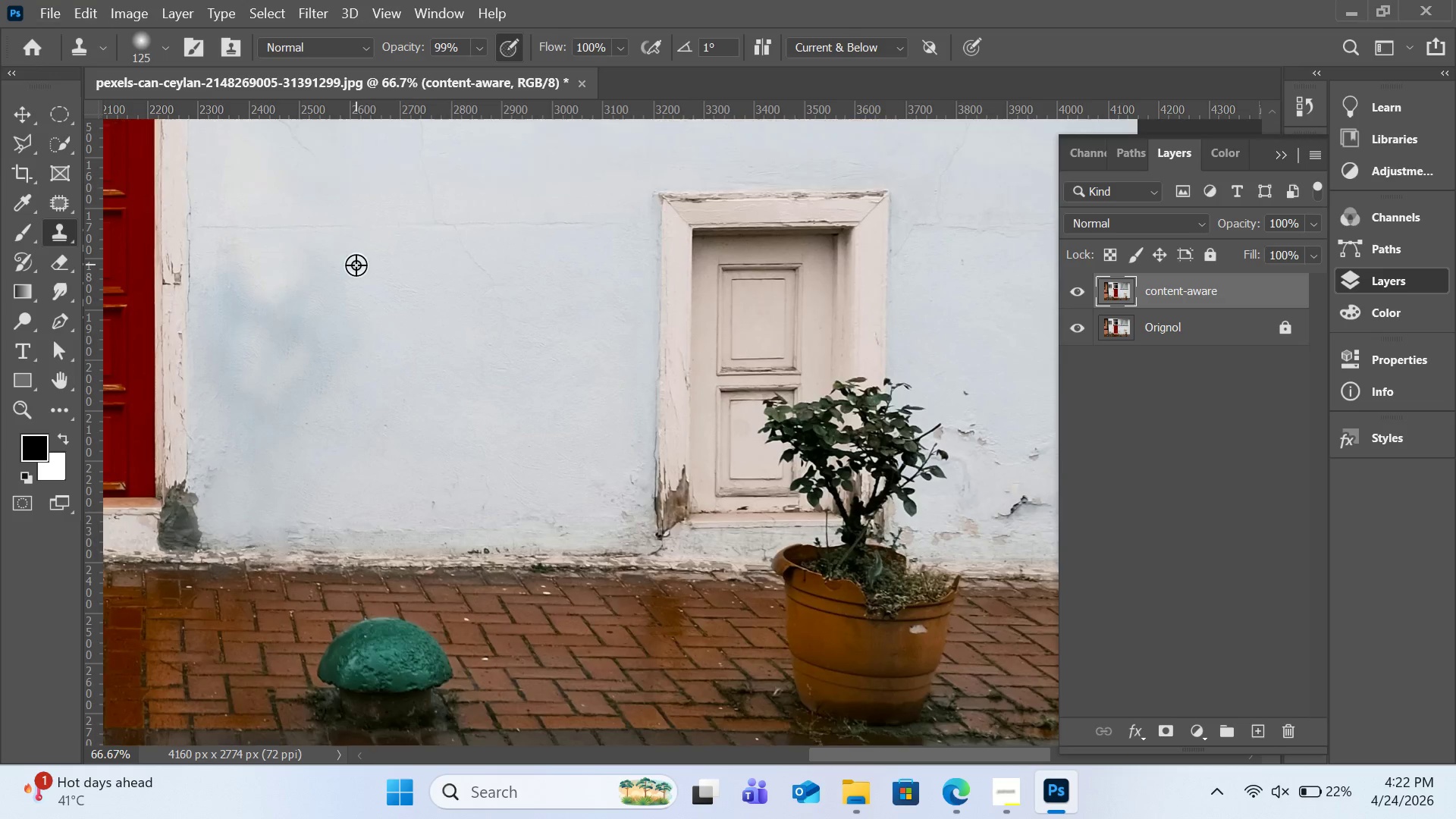 
scroll: coordinate [356, 265], scroll_direction: up, amount: 4.0
 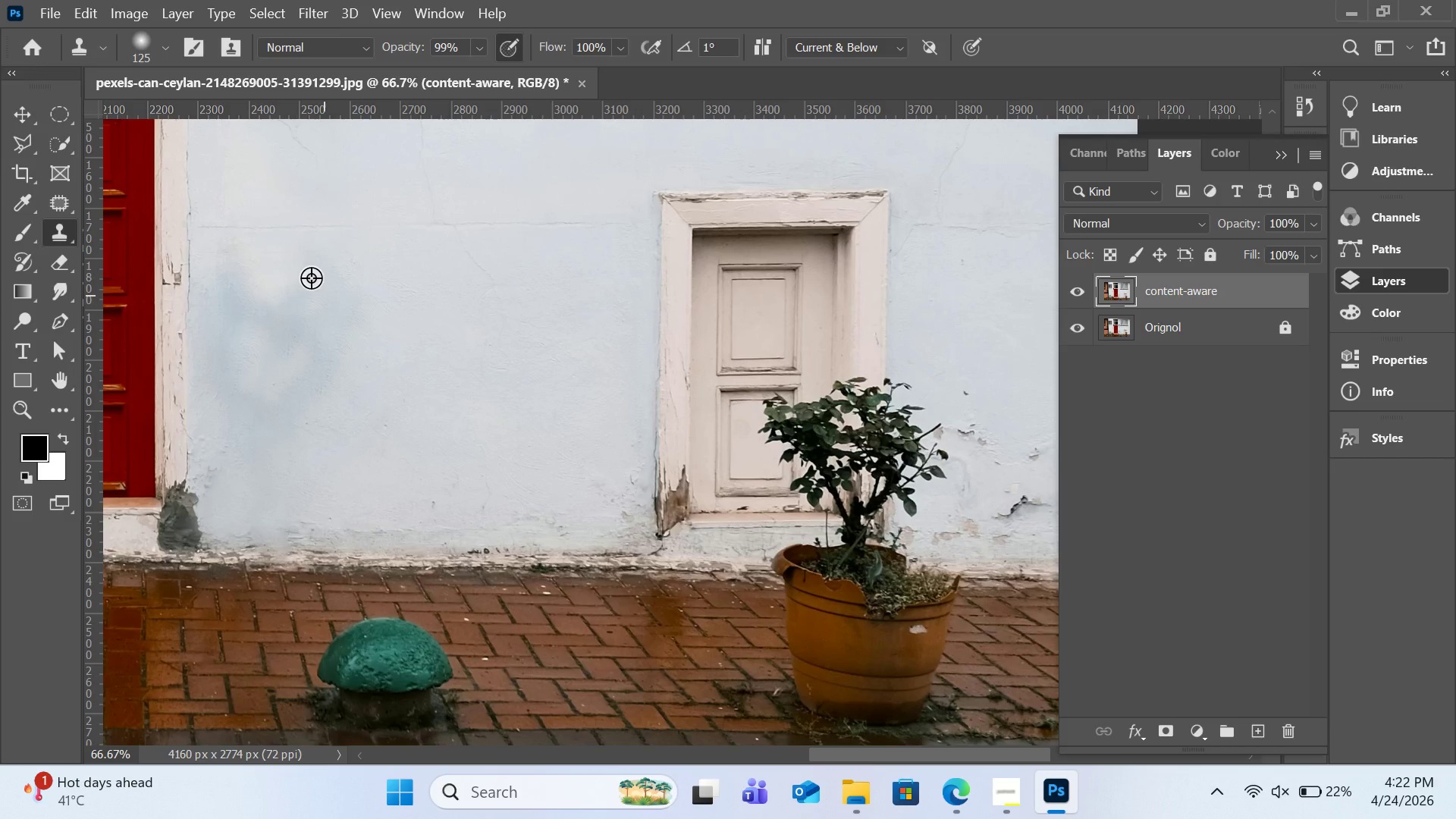 
hold_key(key=AltLeft, duration=0.72)
left_click([272, 281])
 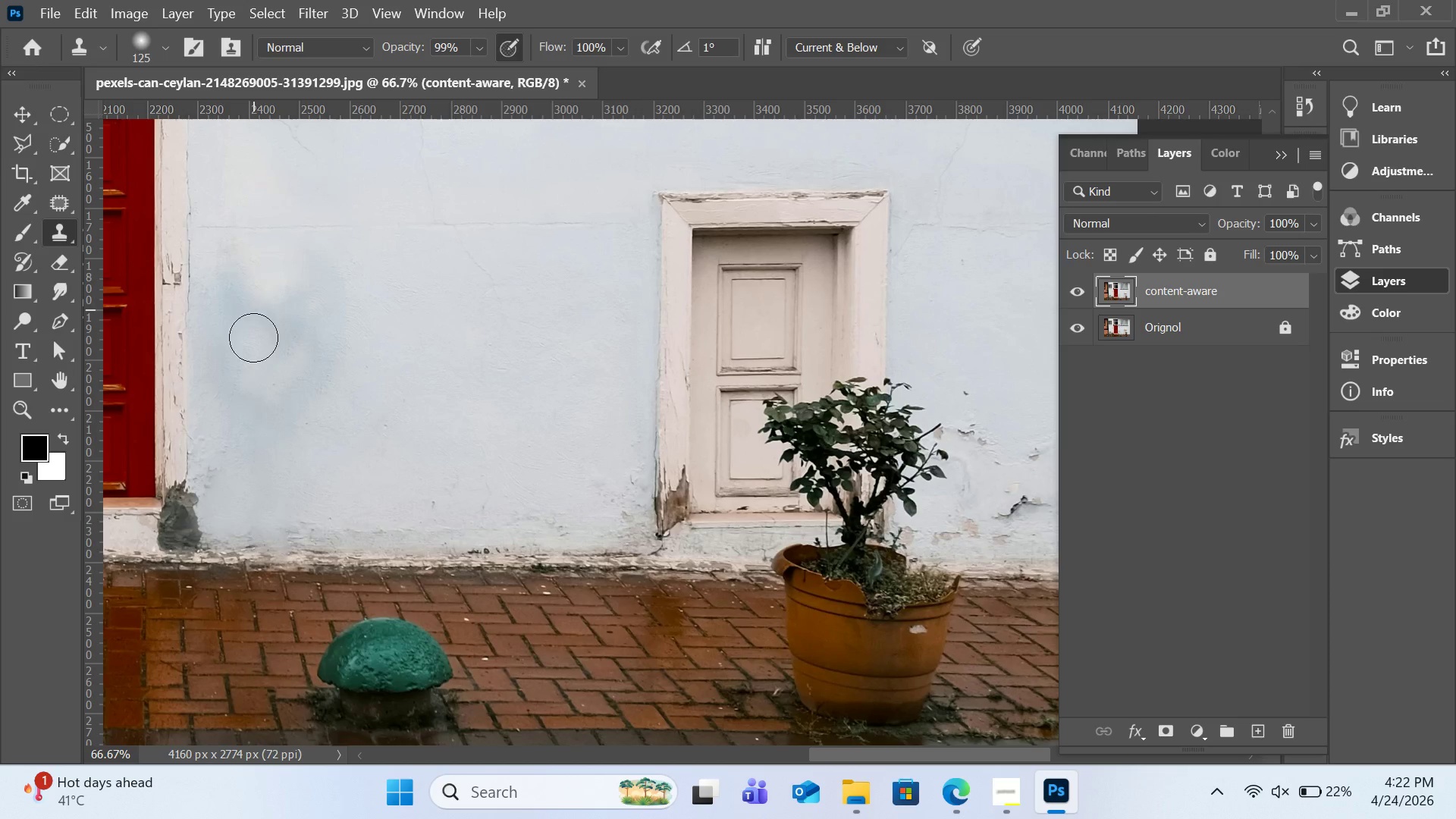 
left_click_drag(start_coordinate=[253, 308], to_coordinate=[253, 331])
 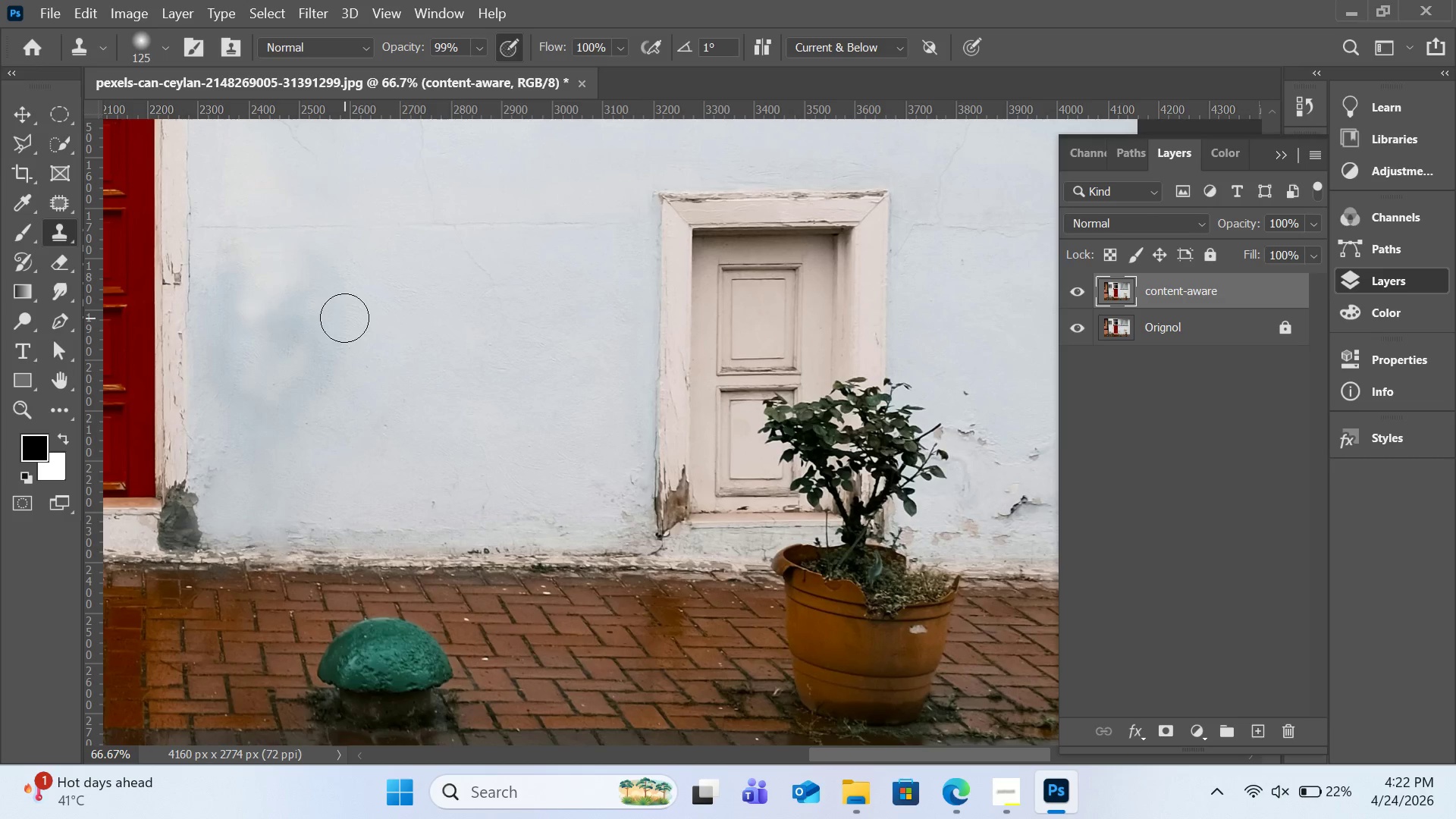 
key(Alt+AltLeft)
 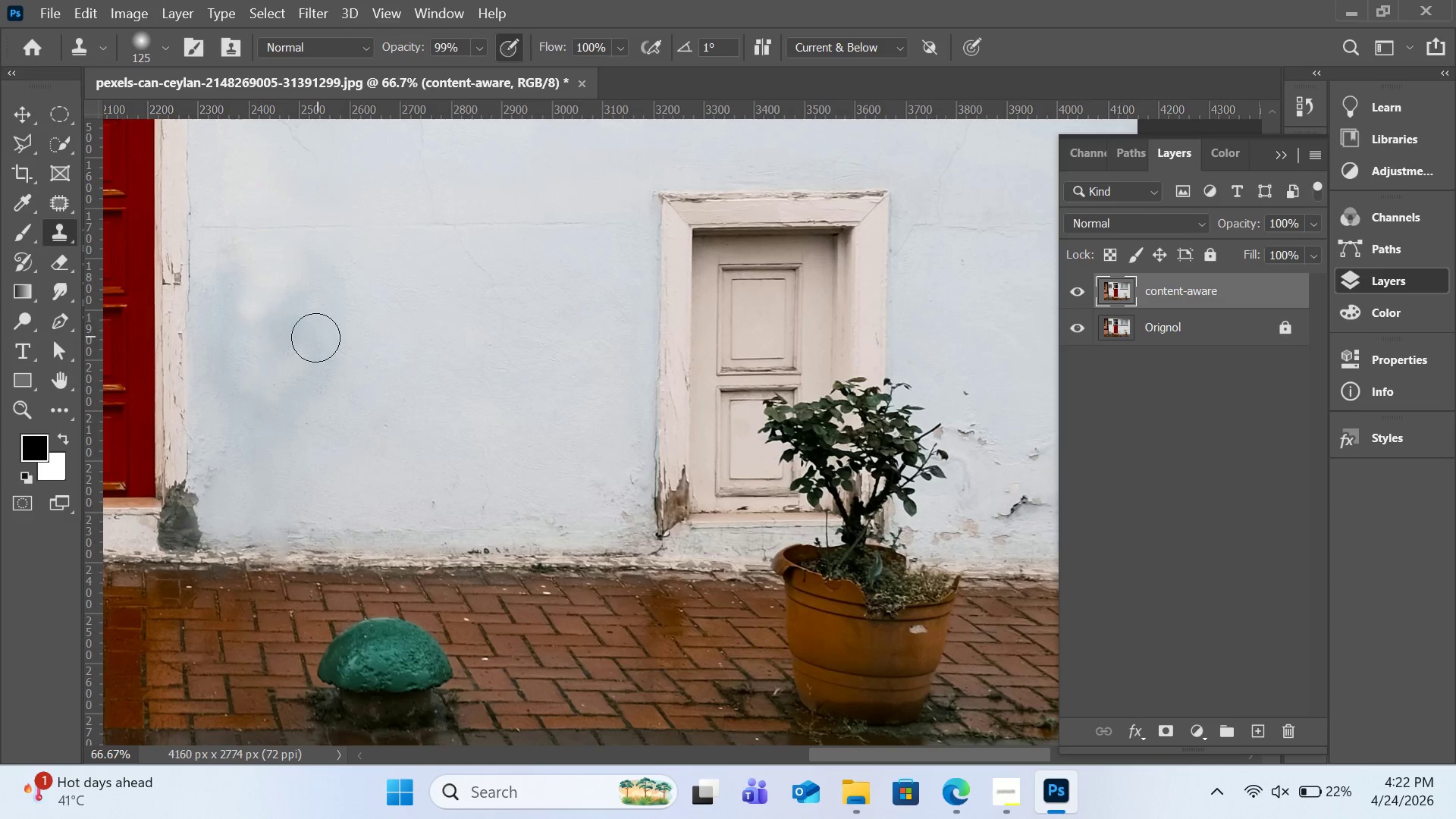 
left_click([344, 318])
 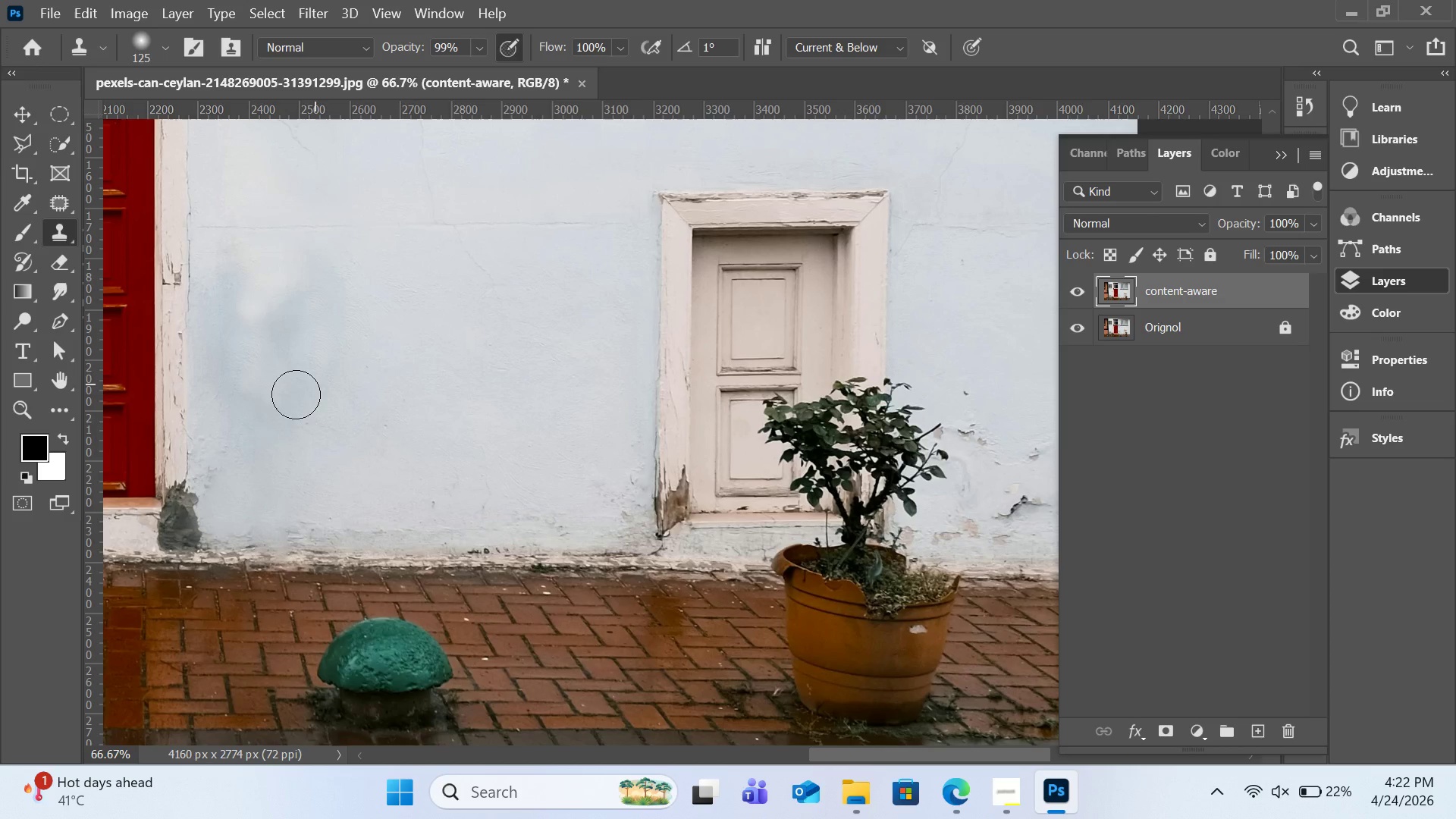 
left_click_drag(start_coordinate=[315, 337], to_coordinate=[300, 378])
 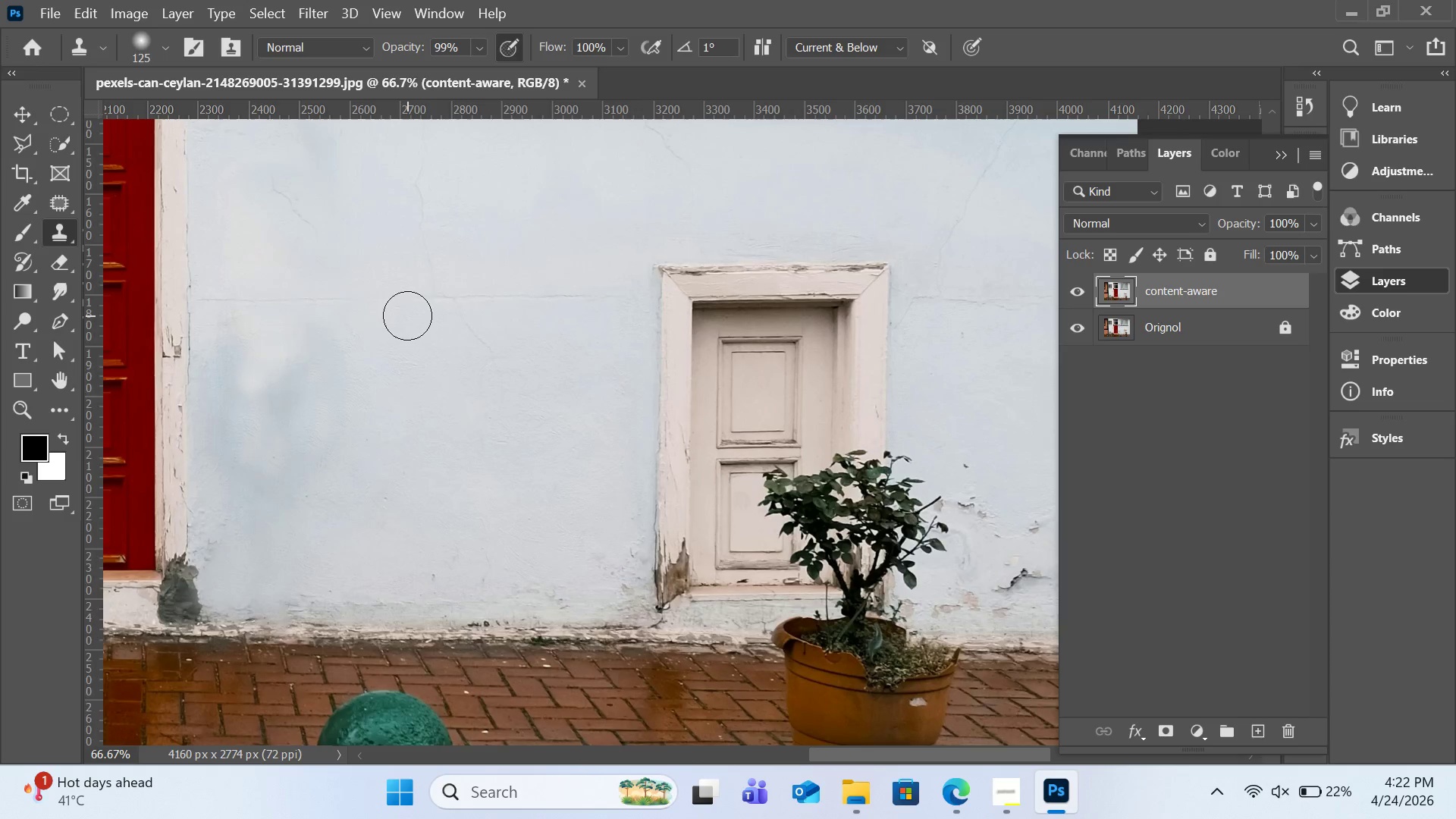 
scroll: coordinate [408, 312], scroll_direction: up, amount: 19.0
 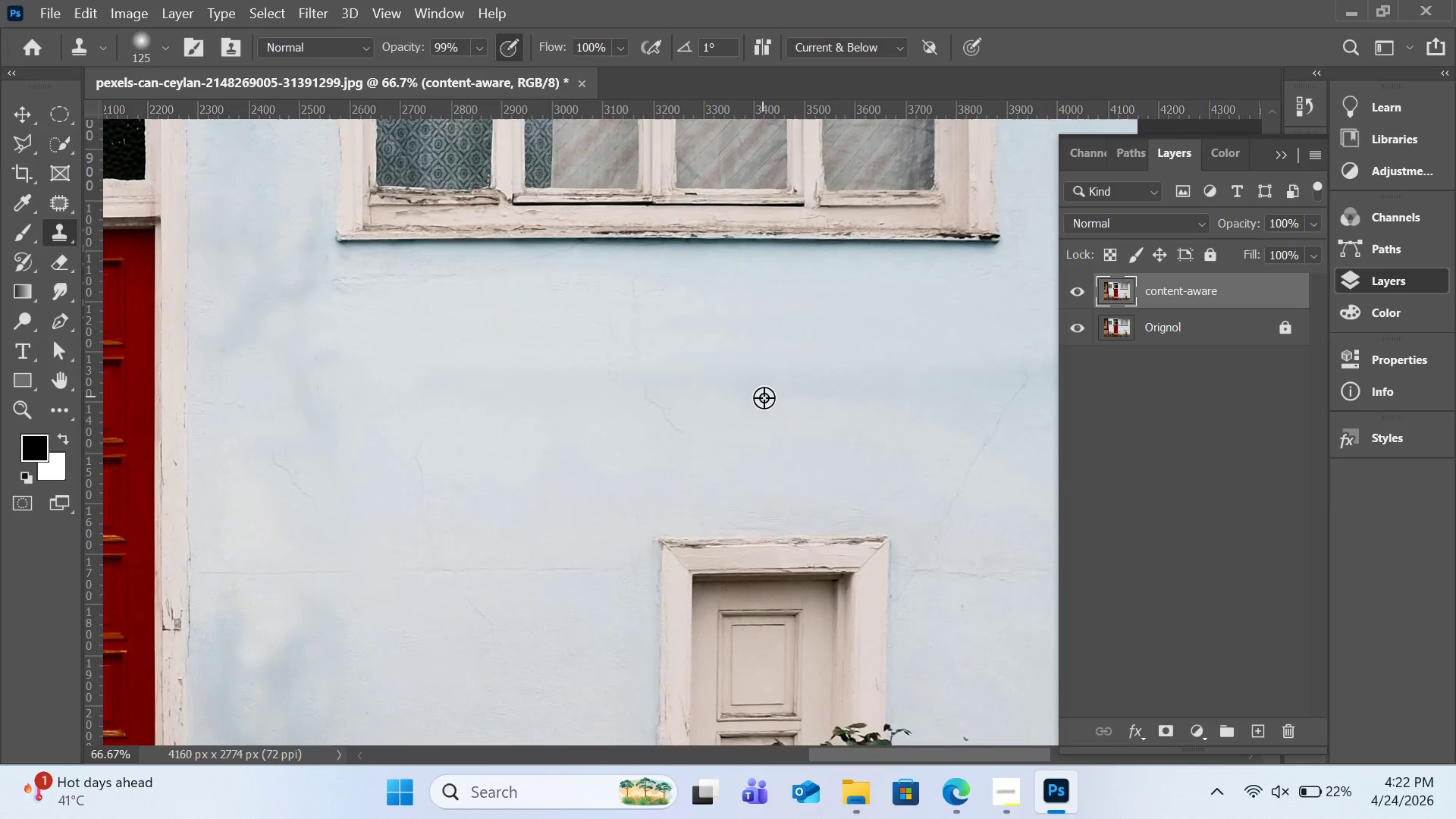 
hold_key(key=AltLeft, duration=0.39)
 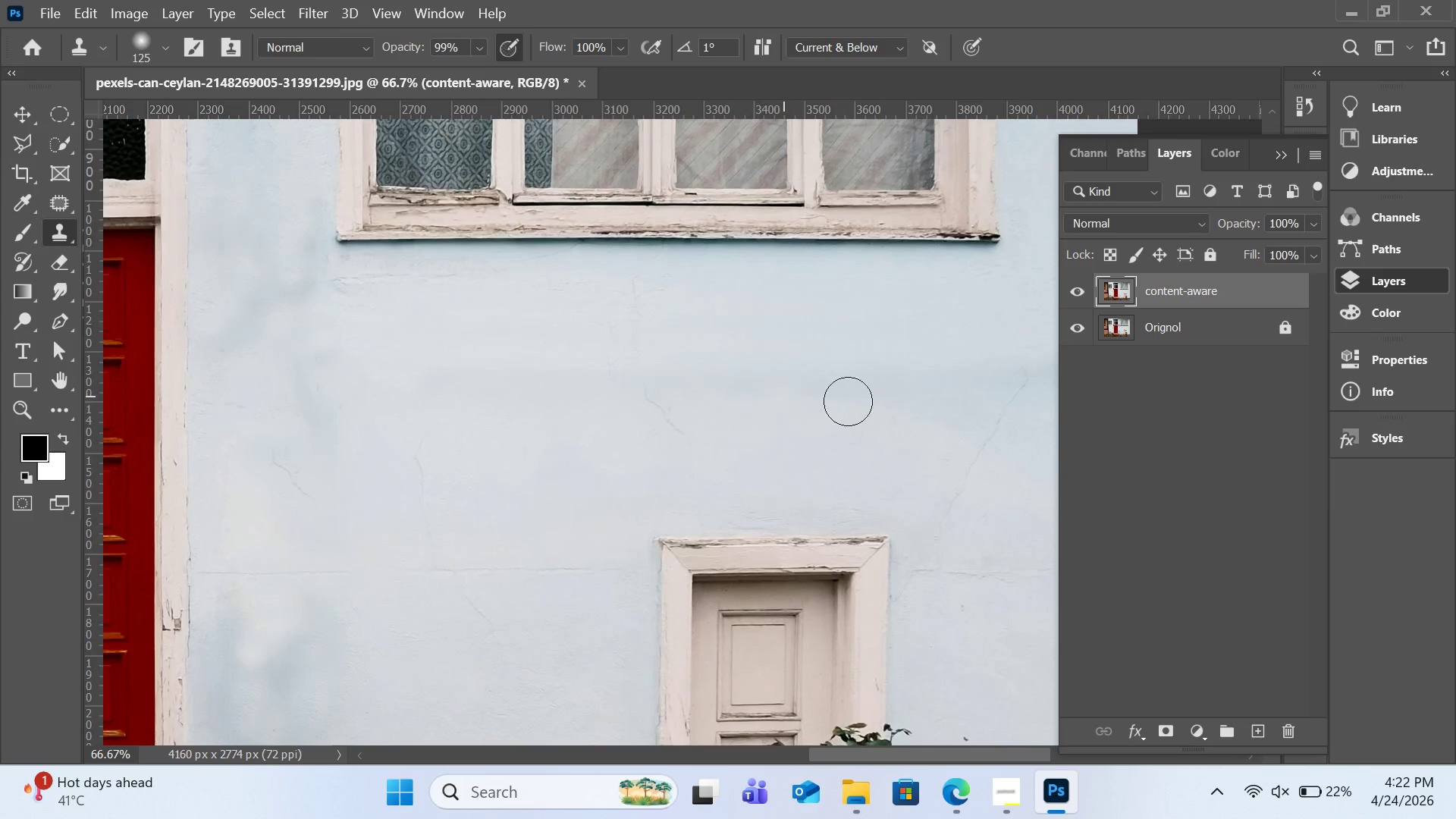 
left_click_drag(start_coordinate=[783, 402], to_coordinate=[802, 398])
 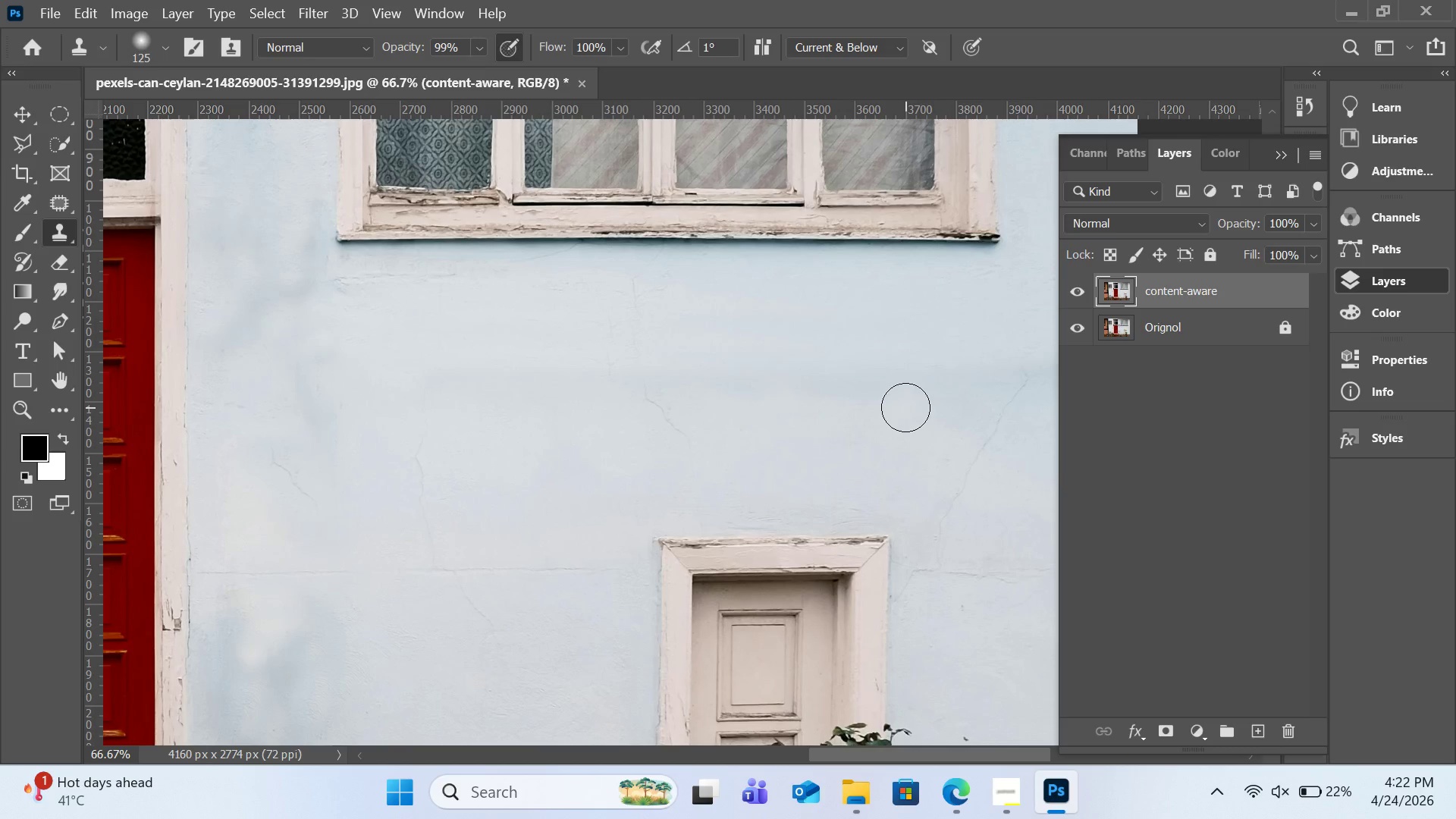 
wait(15.75)
 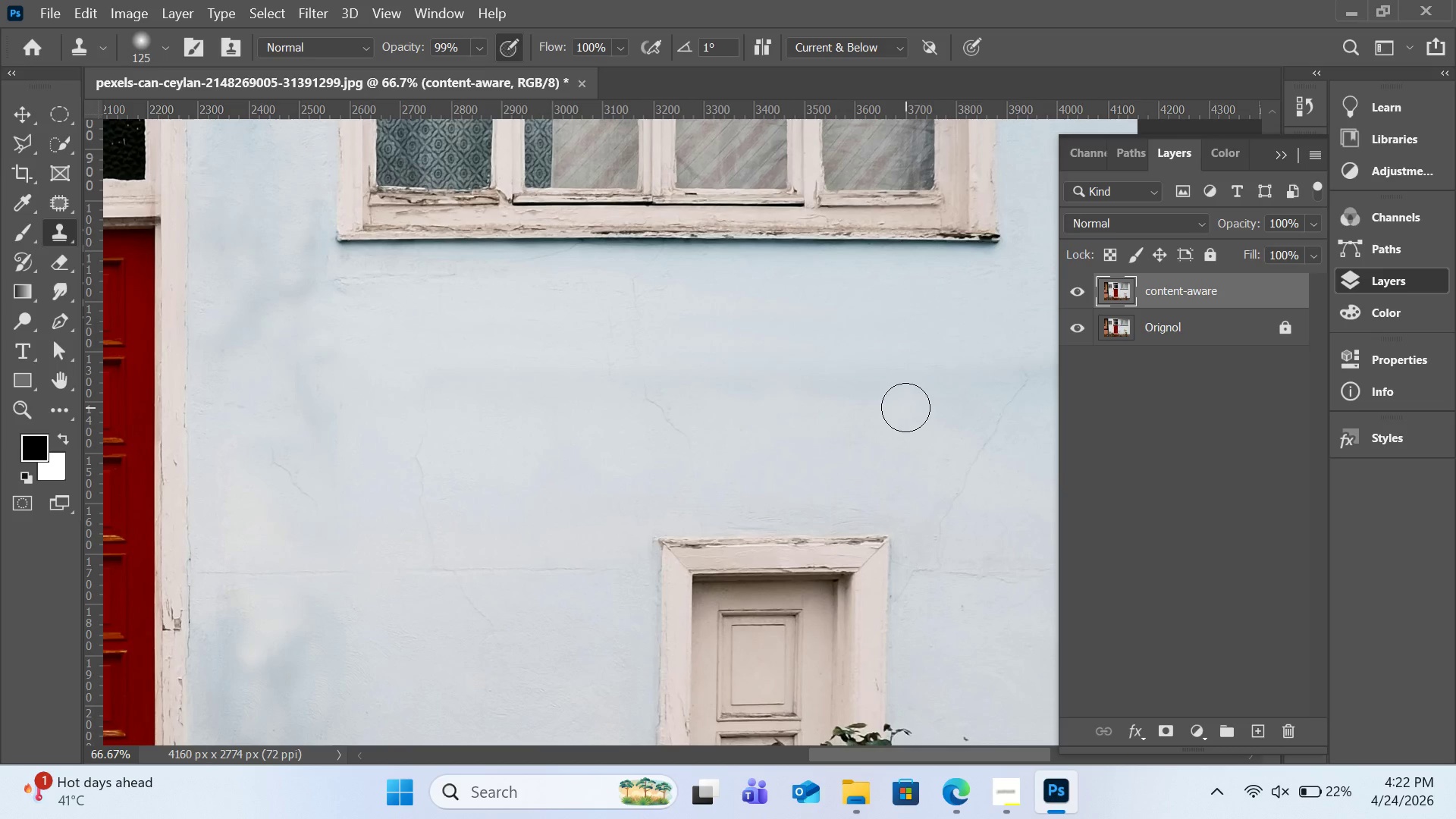 
hold_key(key=AltLeft, duration=0.73)
left_click([663, 416])
 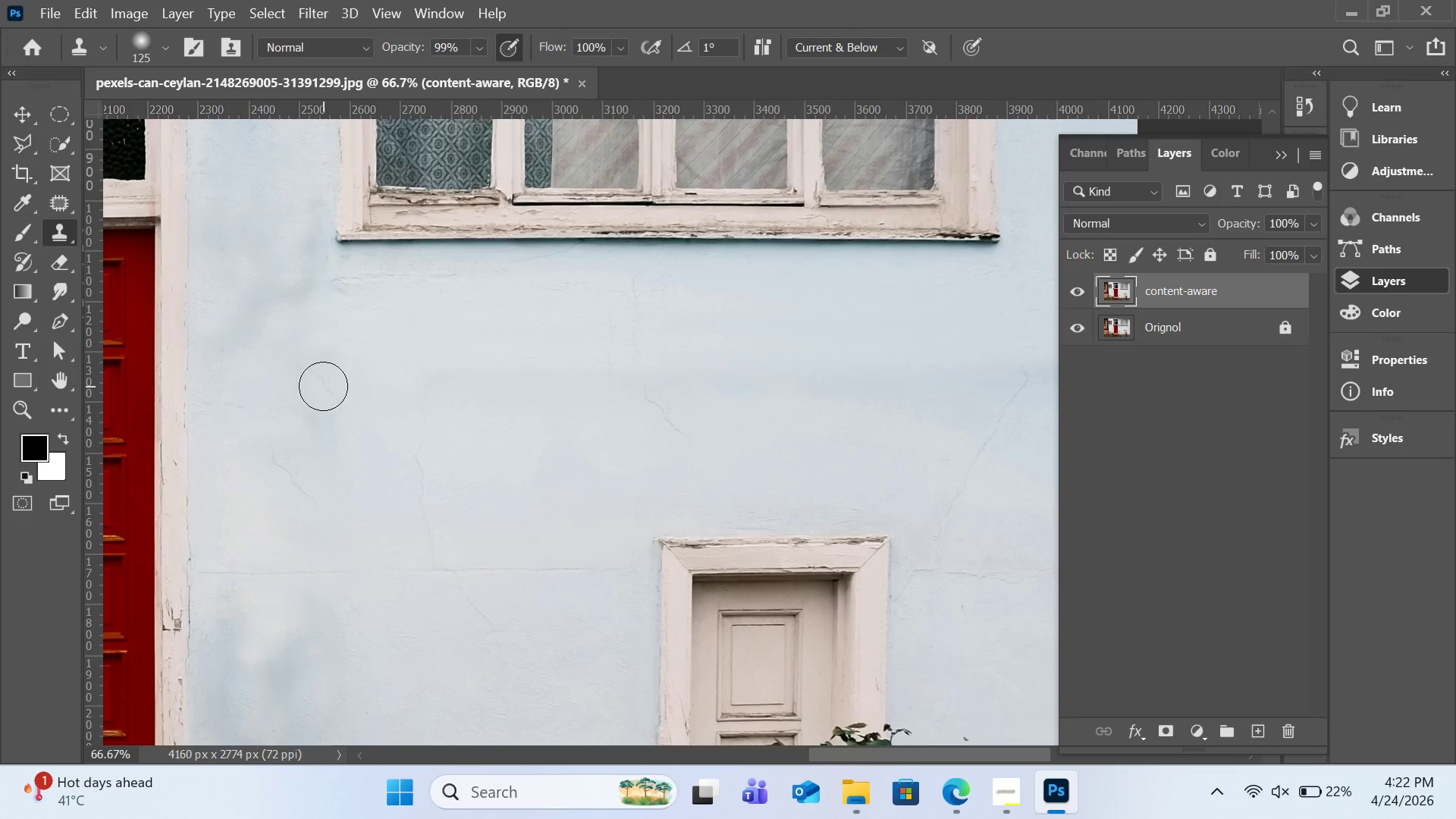 
left_click_drag(start_coordinate=[323, 386], to_coordinate=[358, 413])
 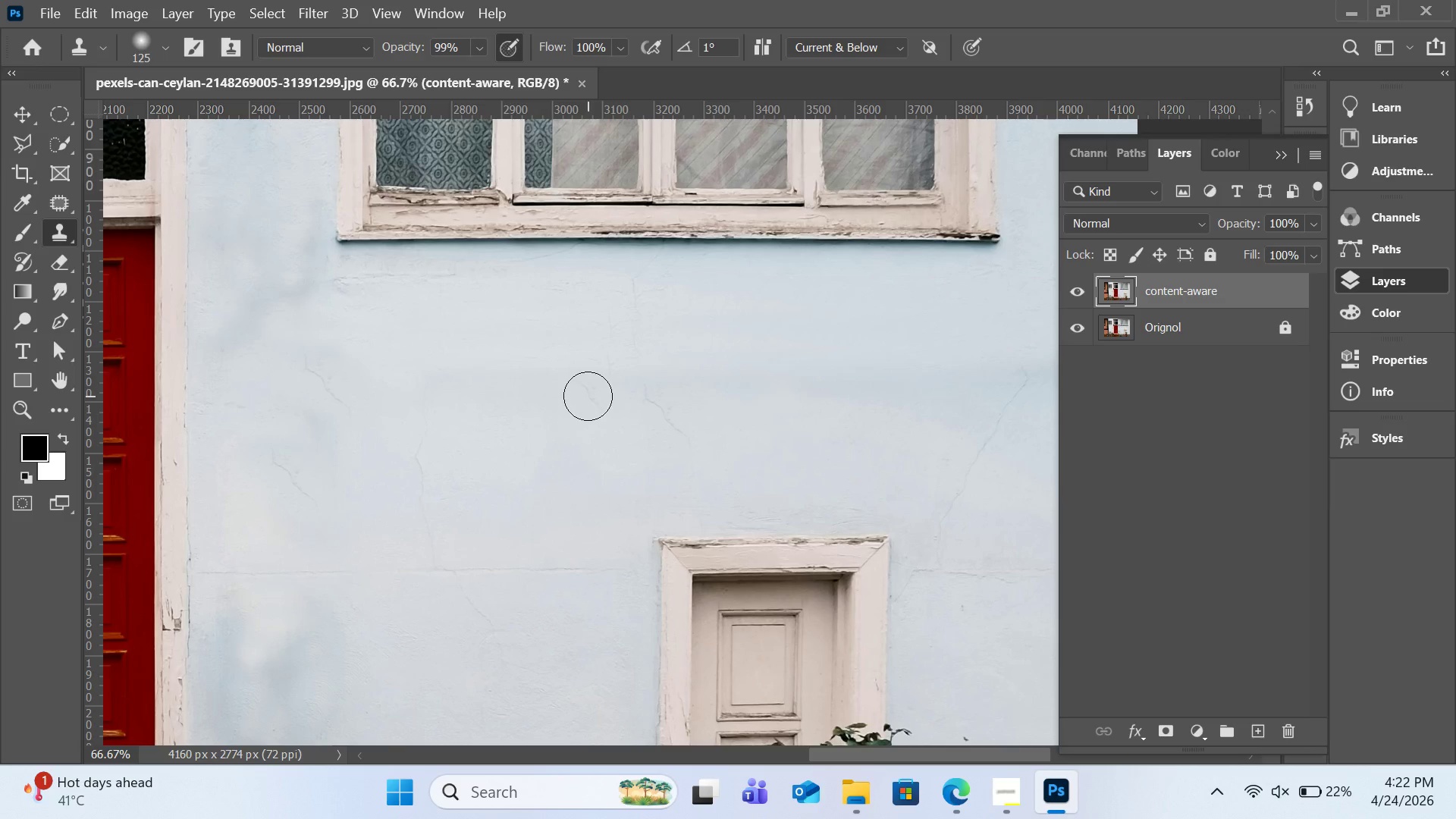 
key(Control+Z)
 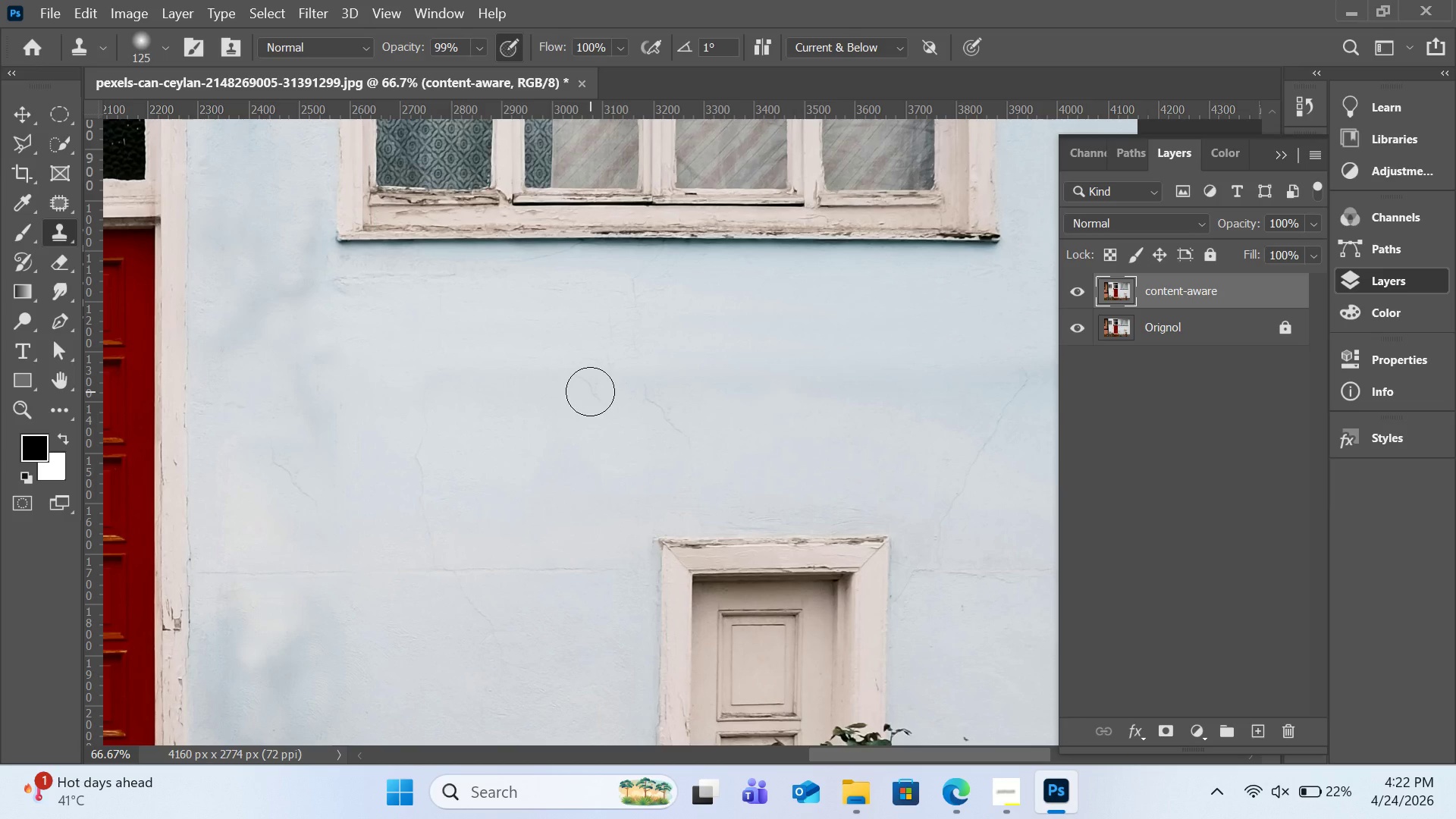 
wait(13.8)
 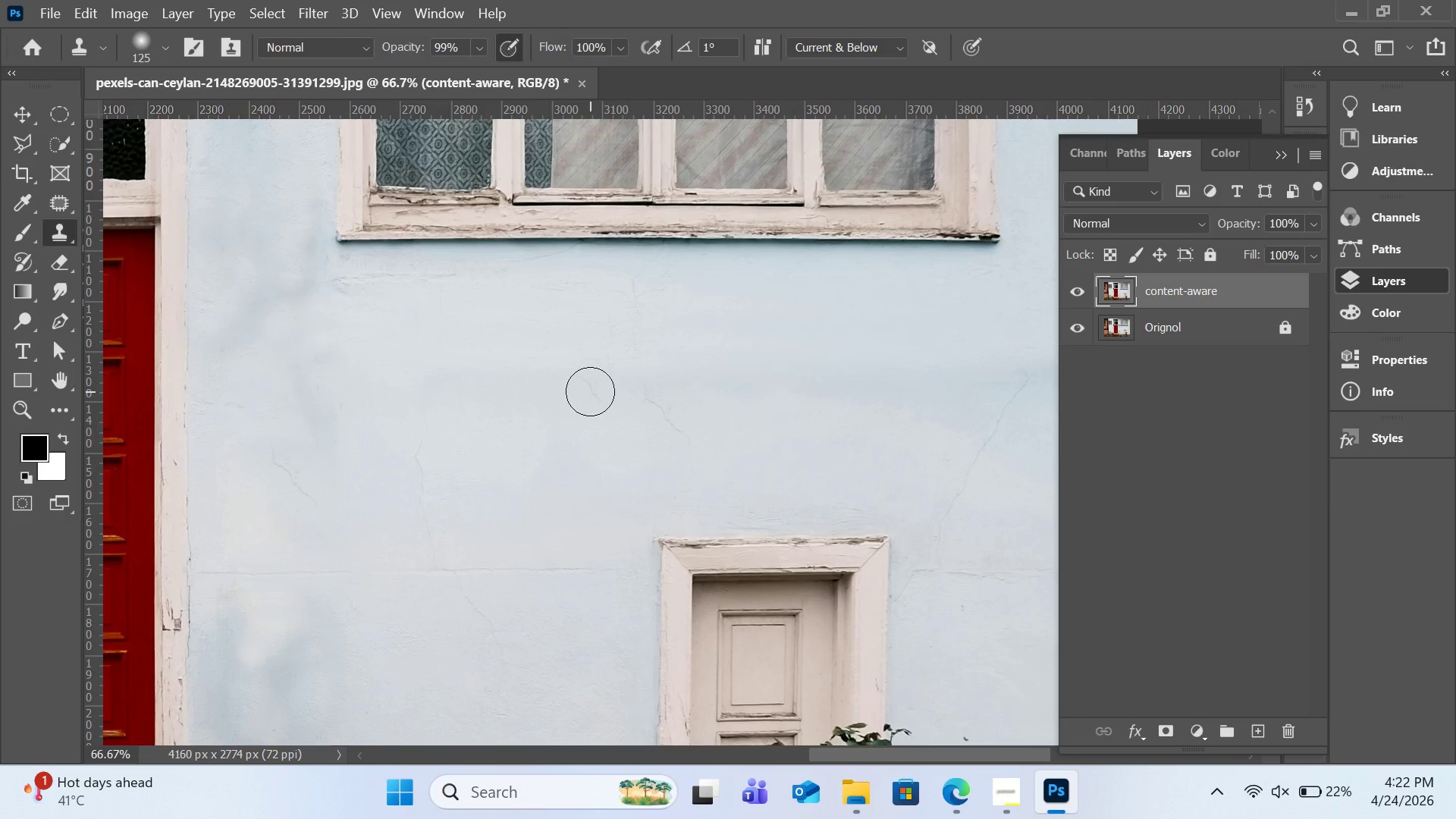 
scroll: coordinate [647, 396], scroll_direction: down, amount: 14.0
 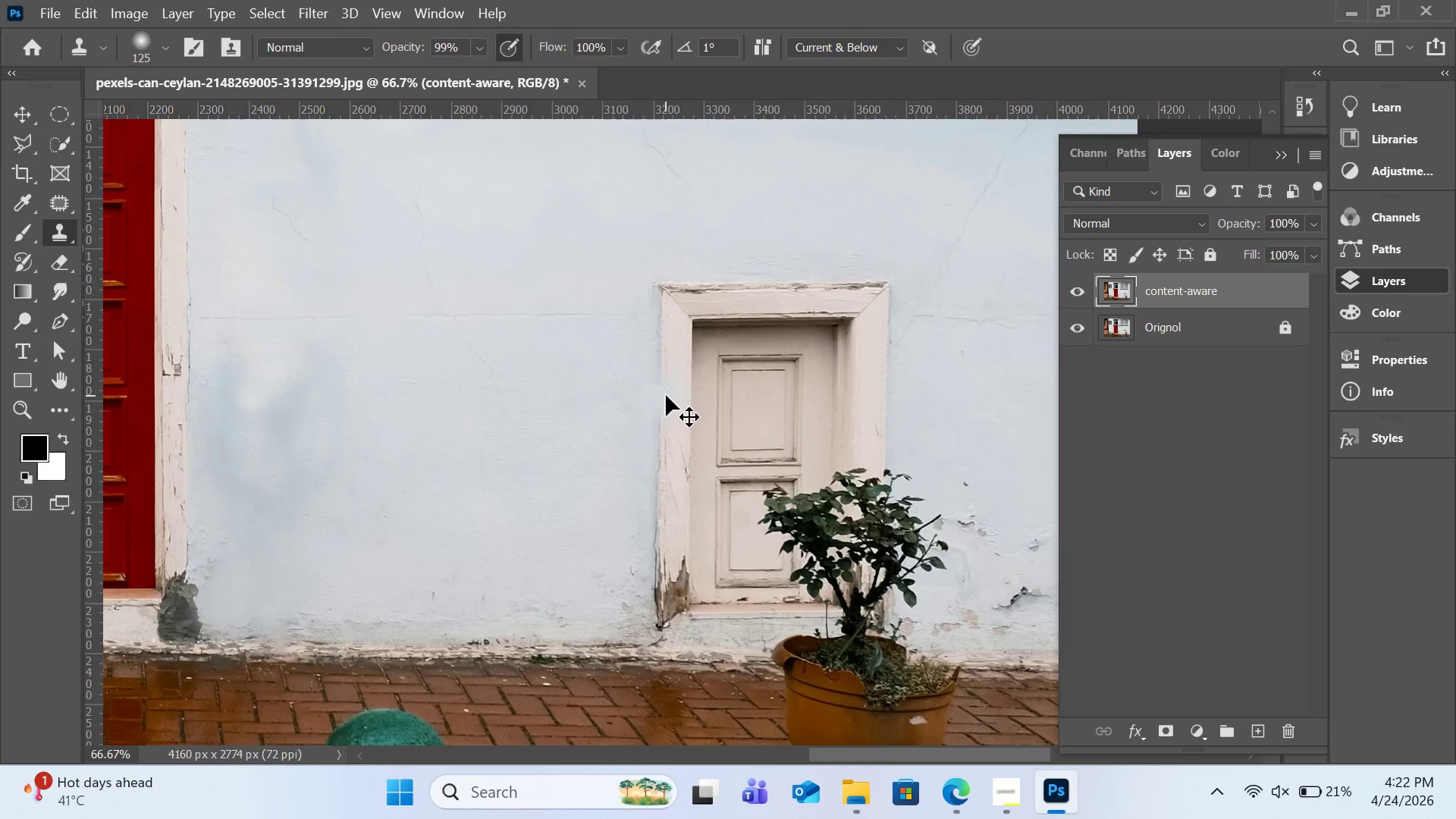 
key(Control+Minus)
 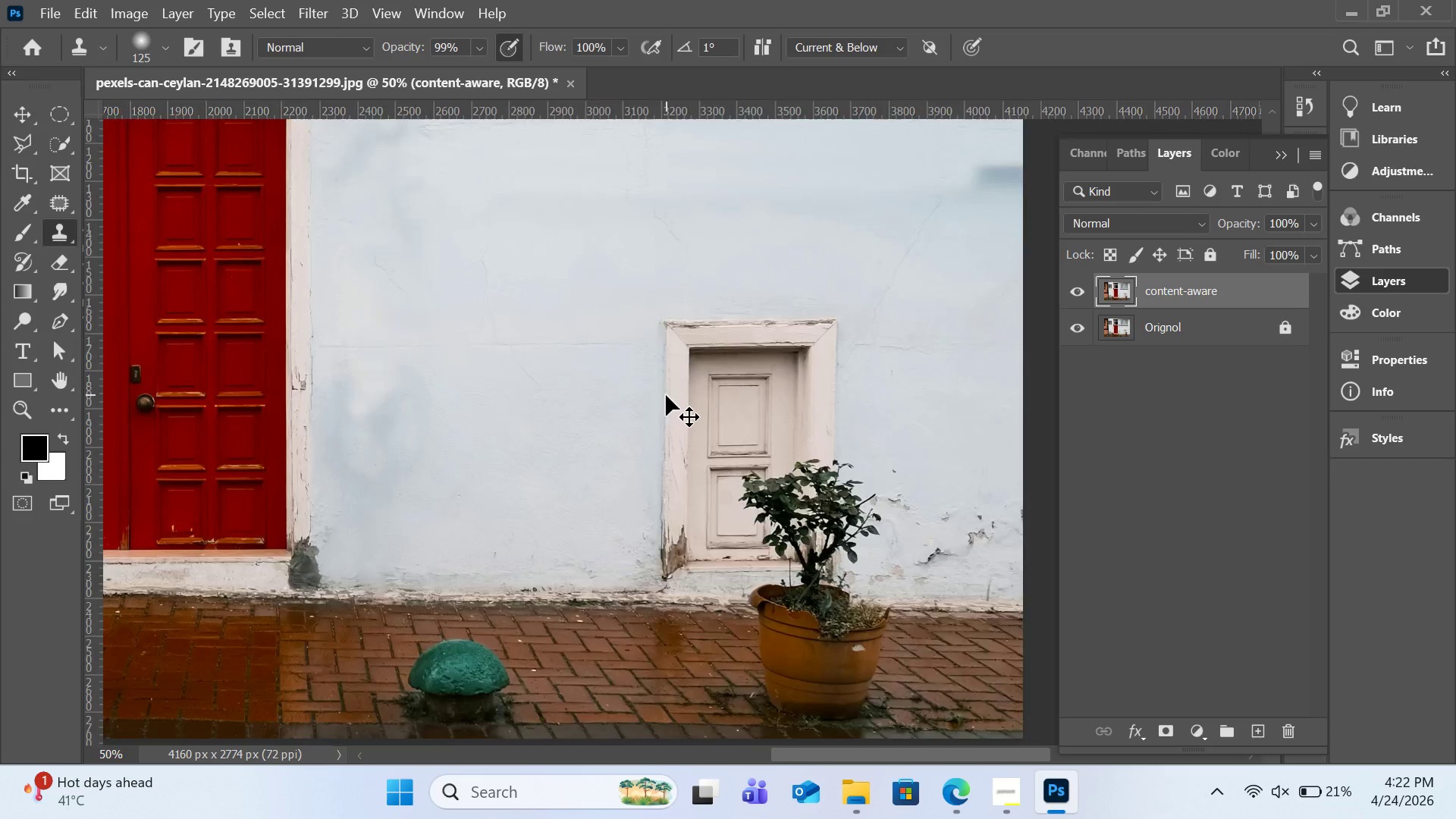 
key(Control+Minus)
 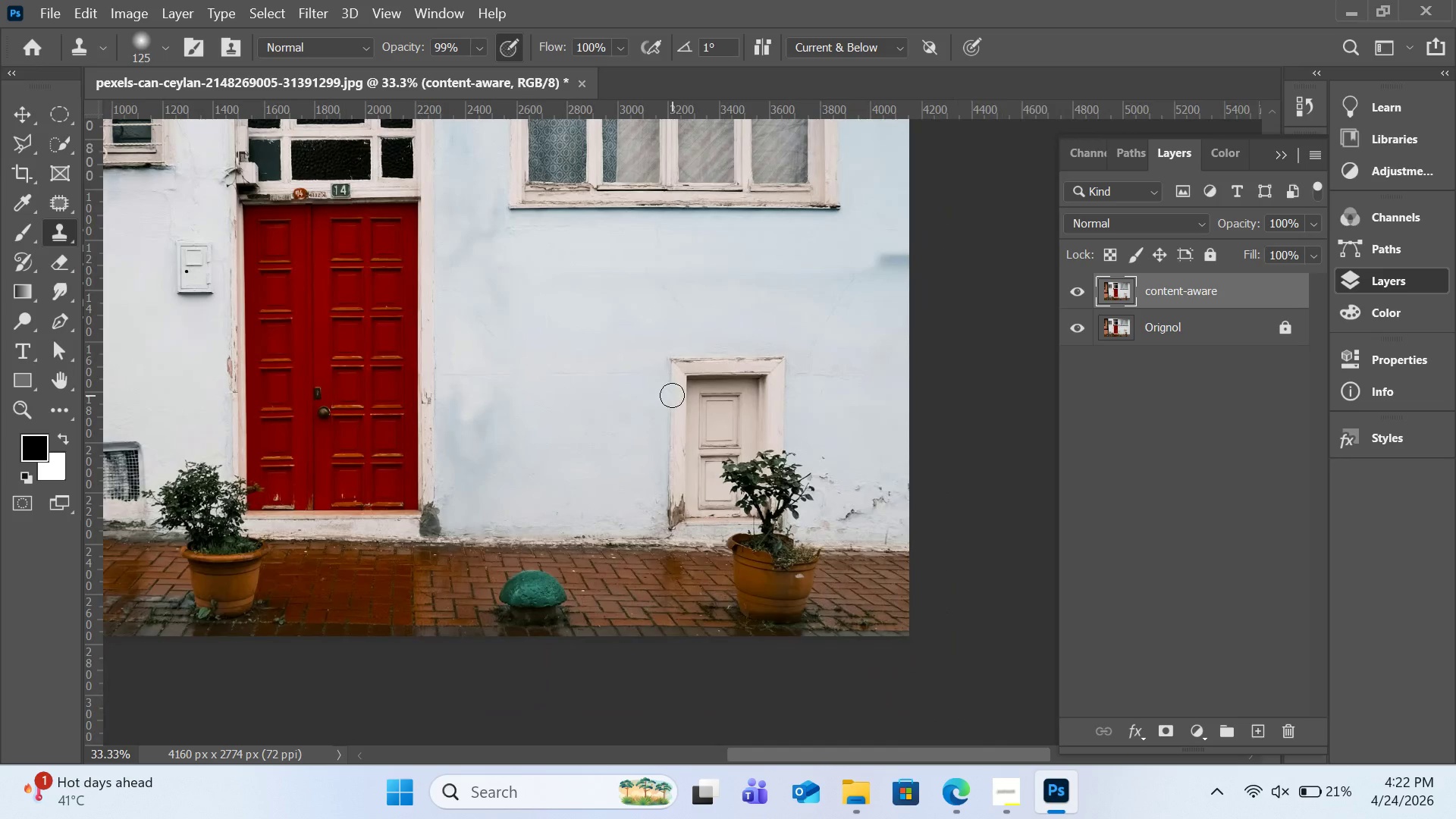 
hold_key(key=AltLeft, duration=1.25)
left_click([898, 232])
 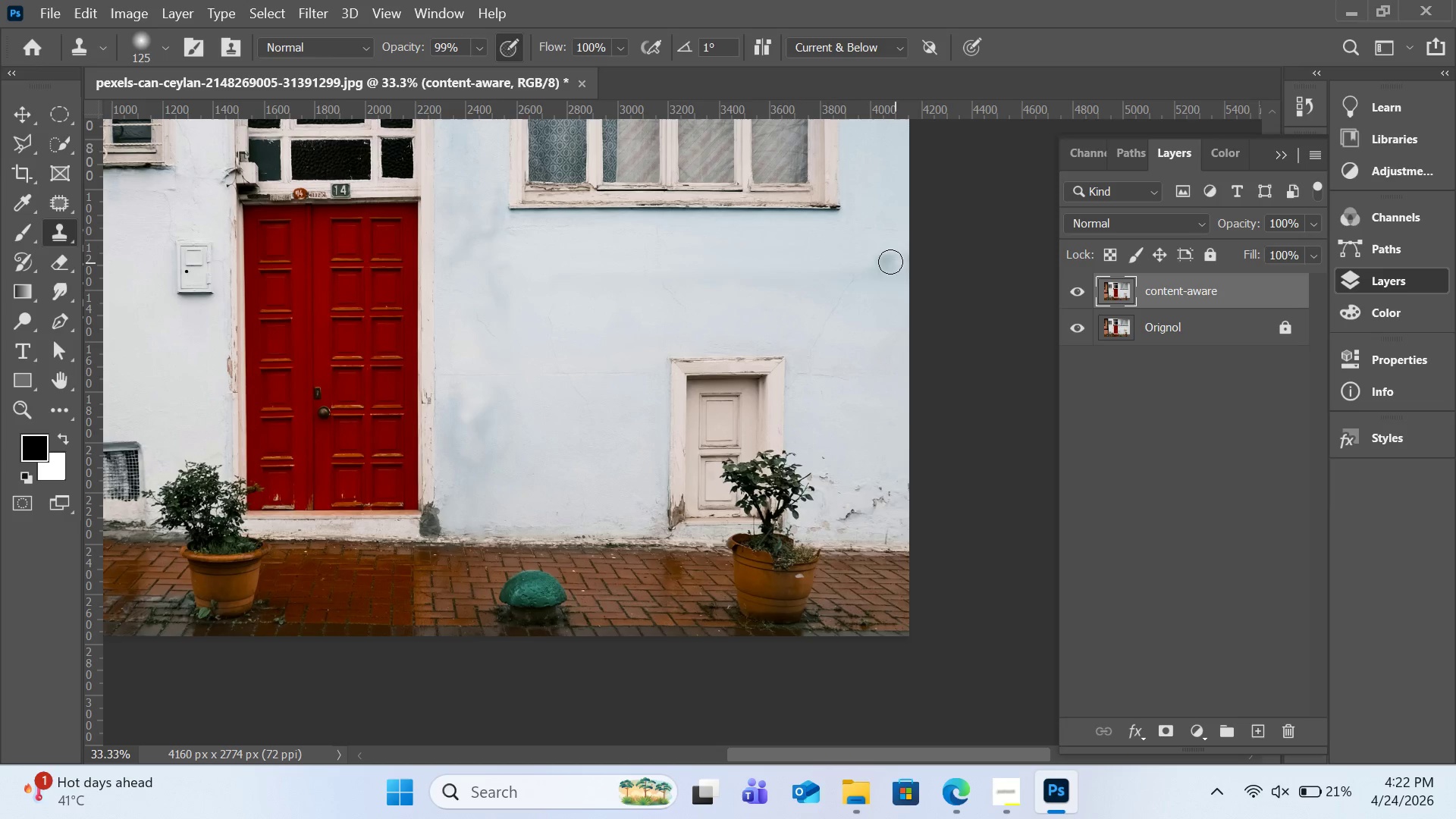 
hold_key(key=AltLeft, duration=0.44)
left_click([863, 253])
 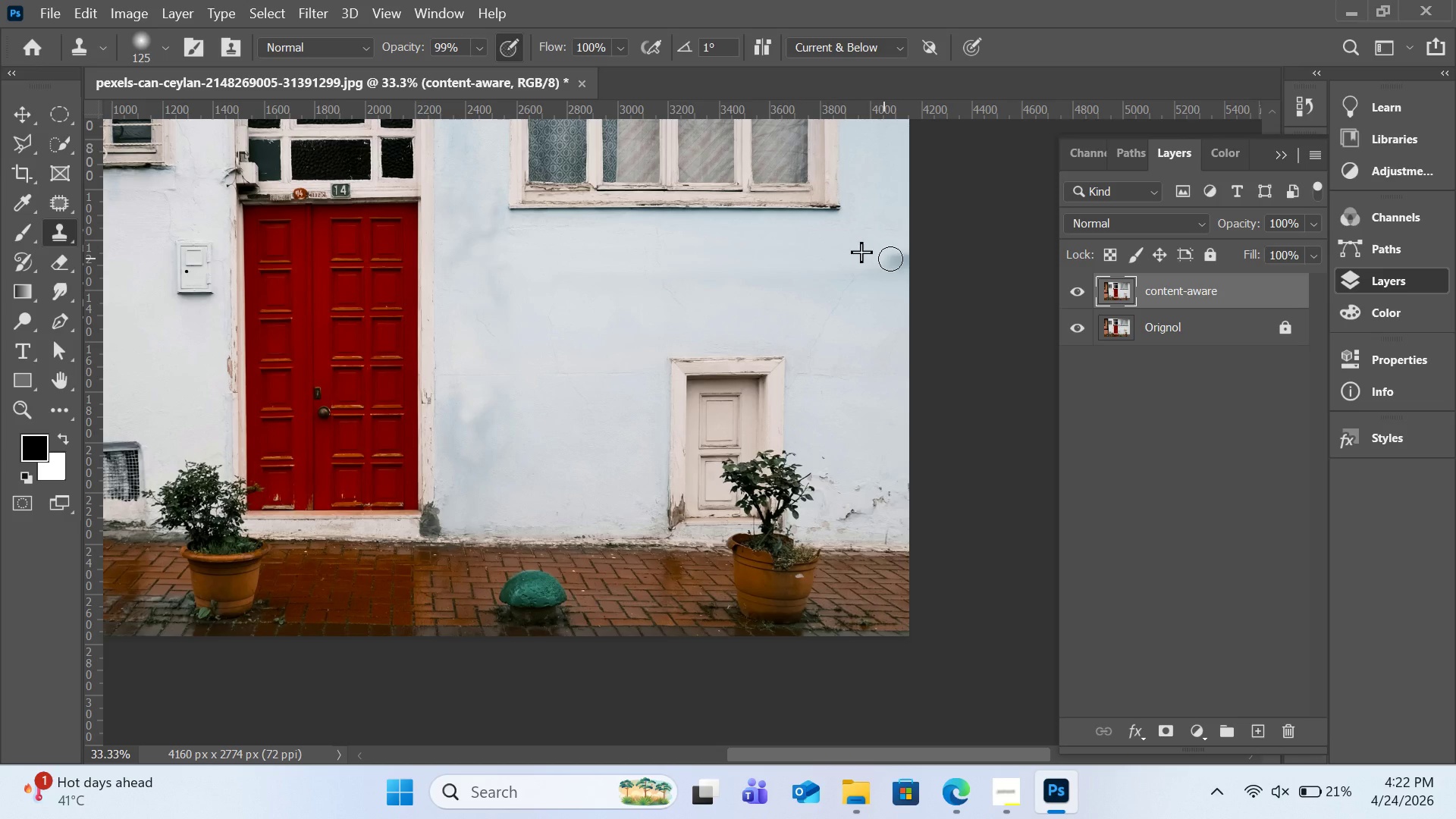 
left_click_drag(start_coordinate=[882, 257], to_coordinate=[905, 260])
 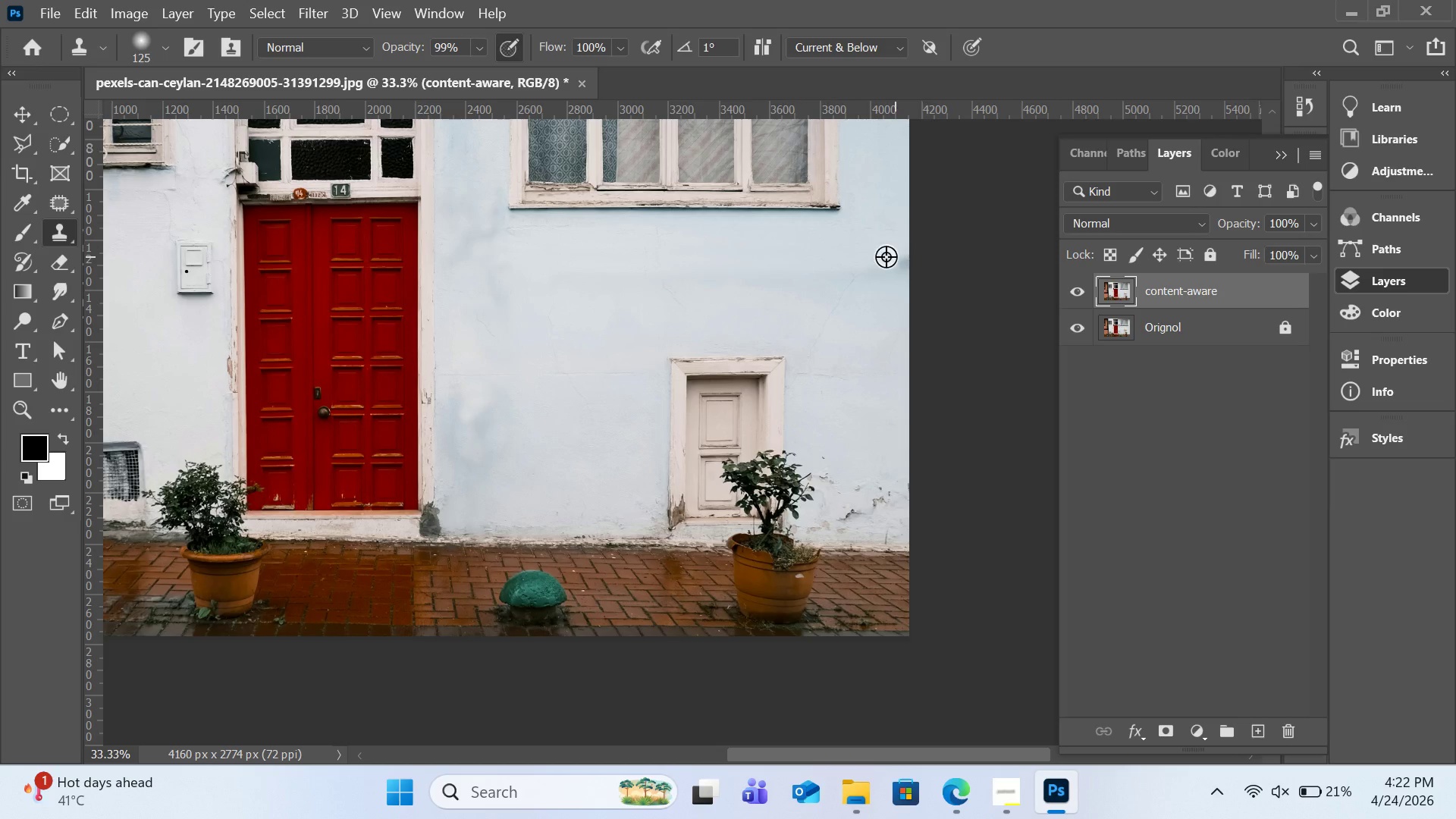 
hold_key(key=AltLeft, duration=0.58)
left_click([883, 251])
 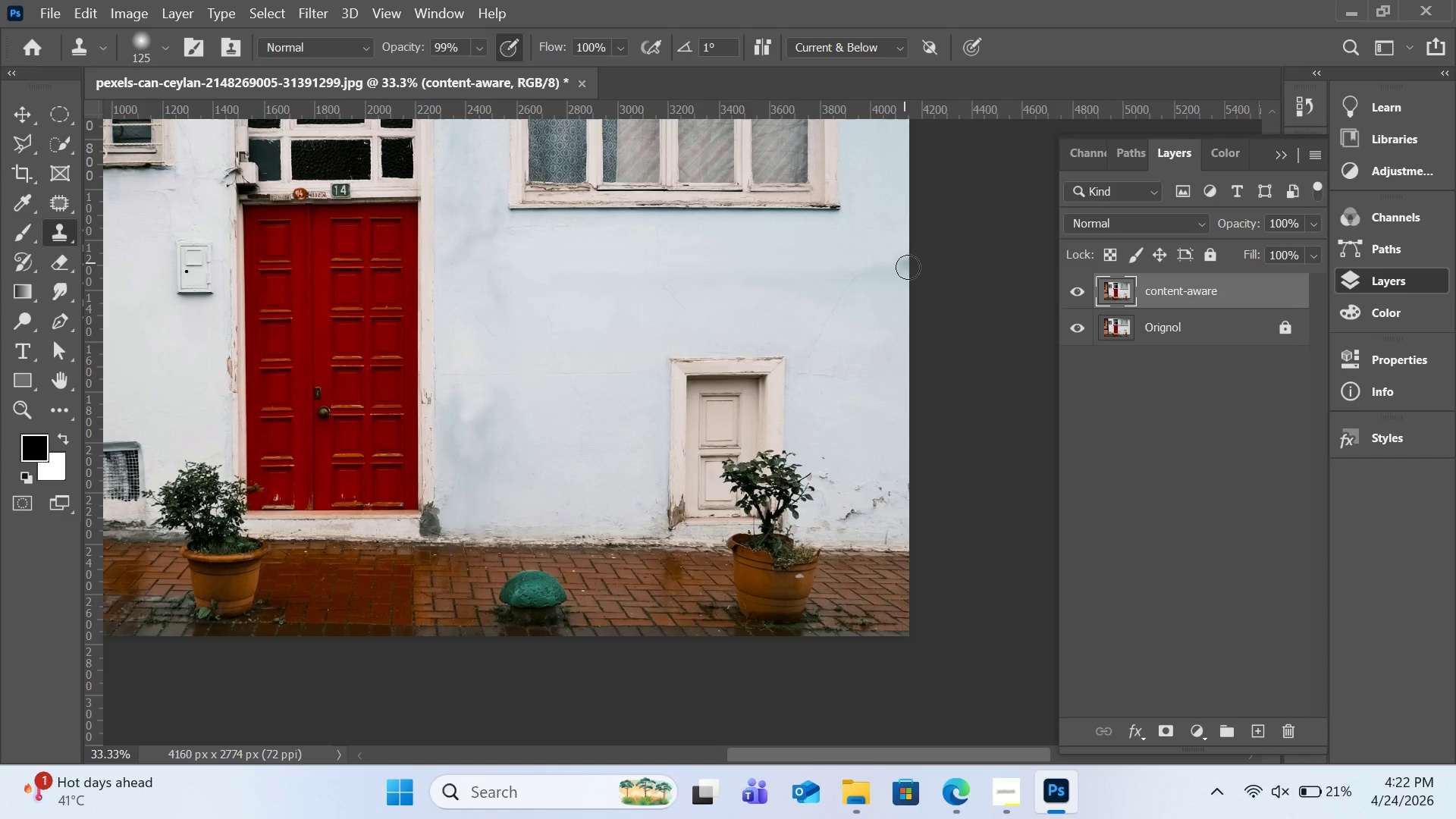 
left_click_drag(start_coordinate=[901, 262], to_coordinate=[908, 267])
 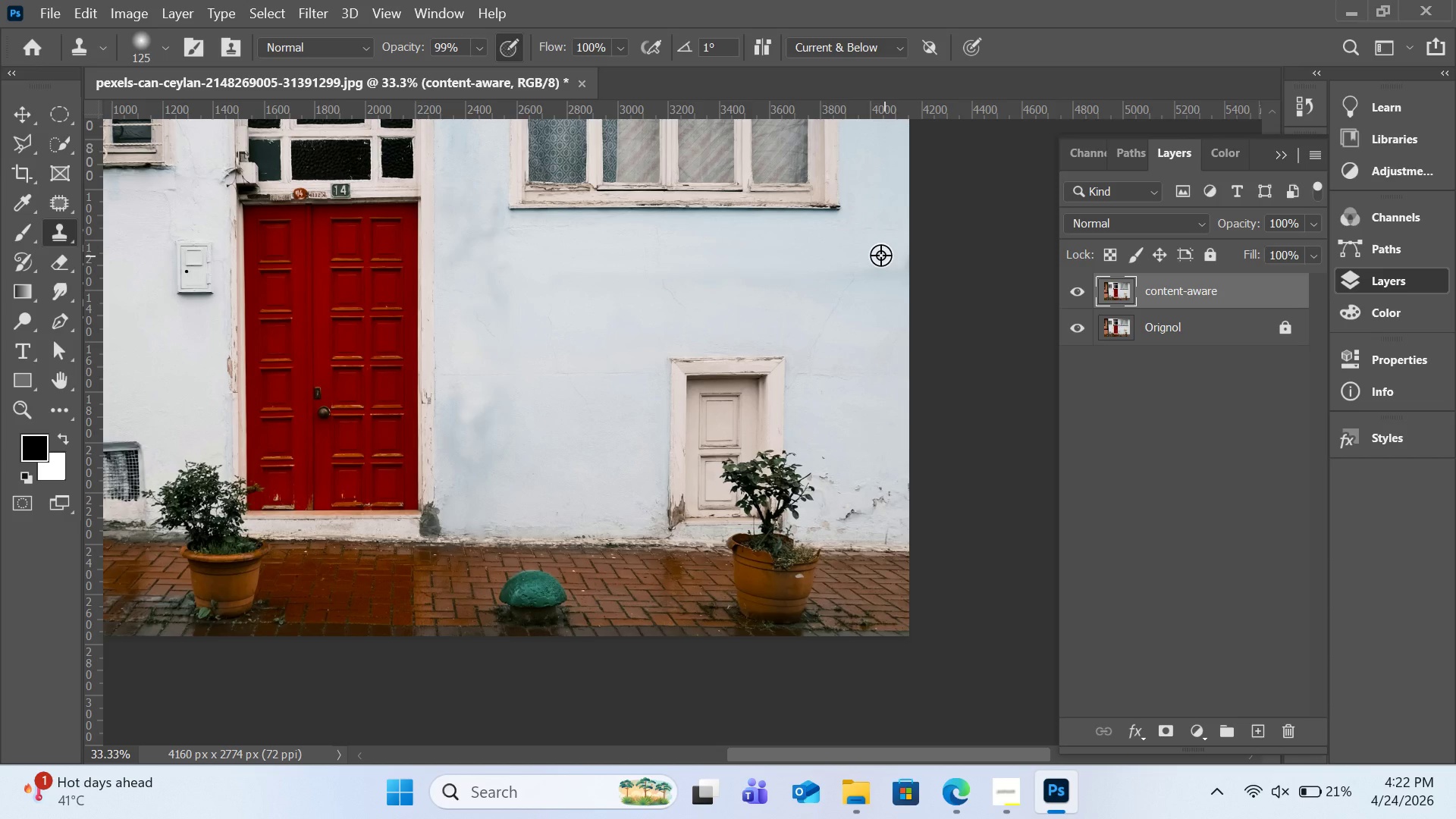 
hold_key(key=AltLeft, duration=0.36)
left_click([880, 253])
 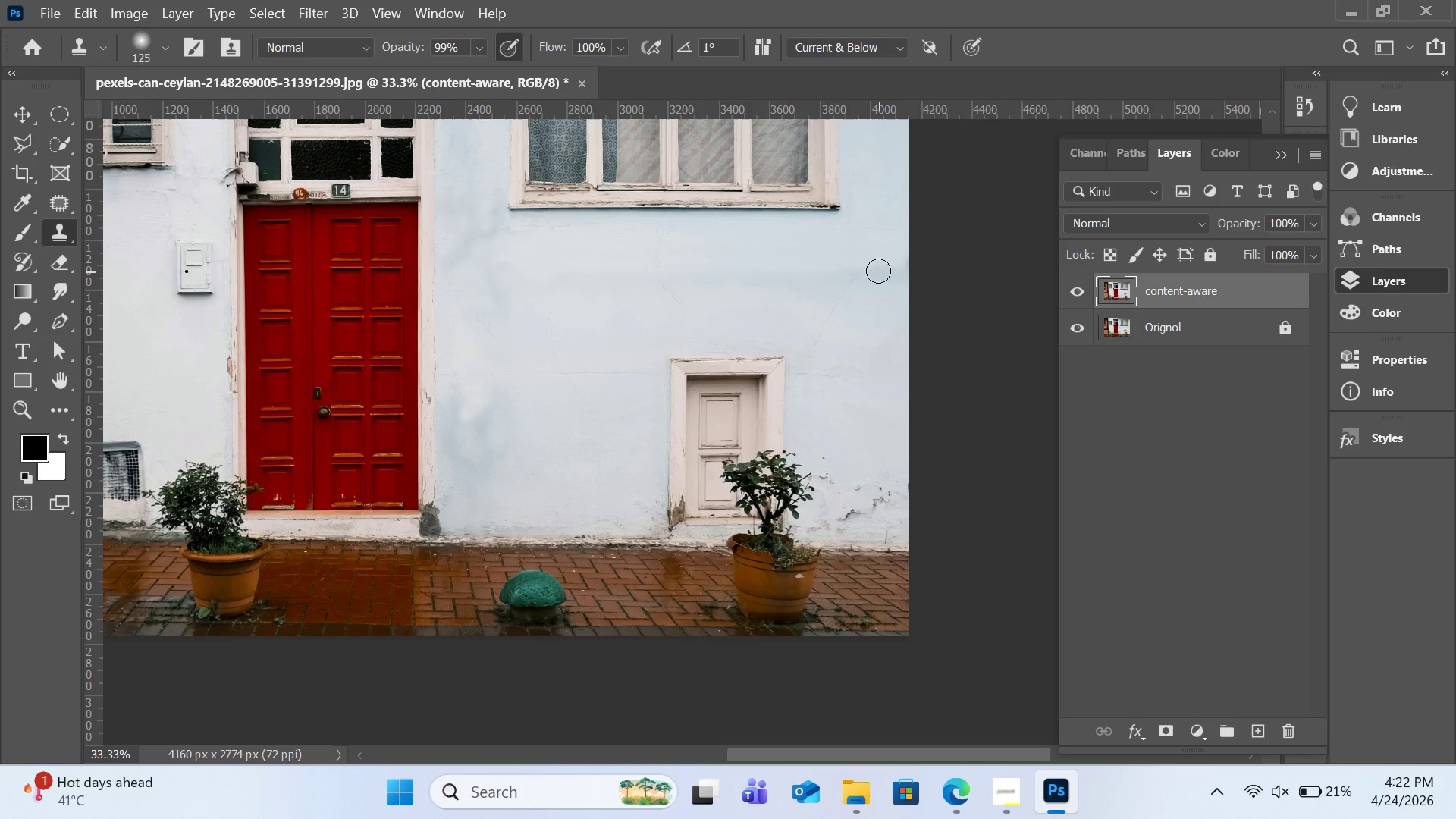 
double_click([878, 271])
 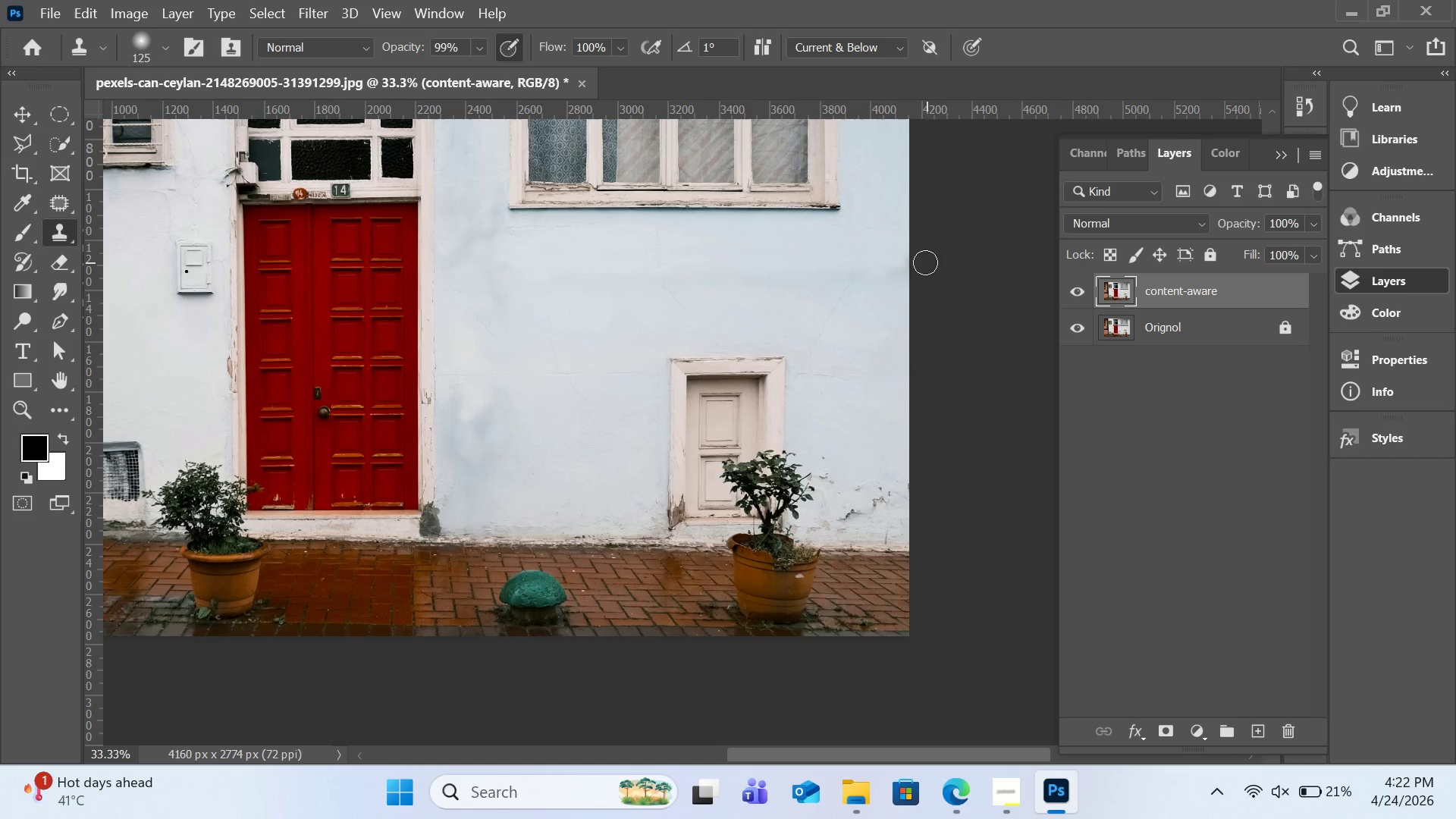 
key(Control+Z)
 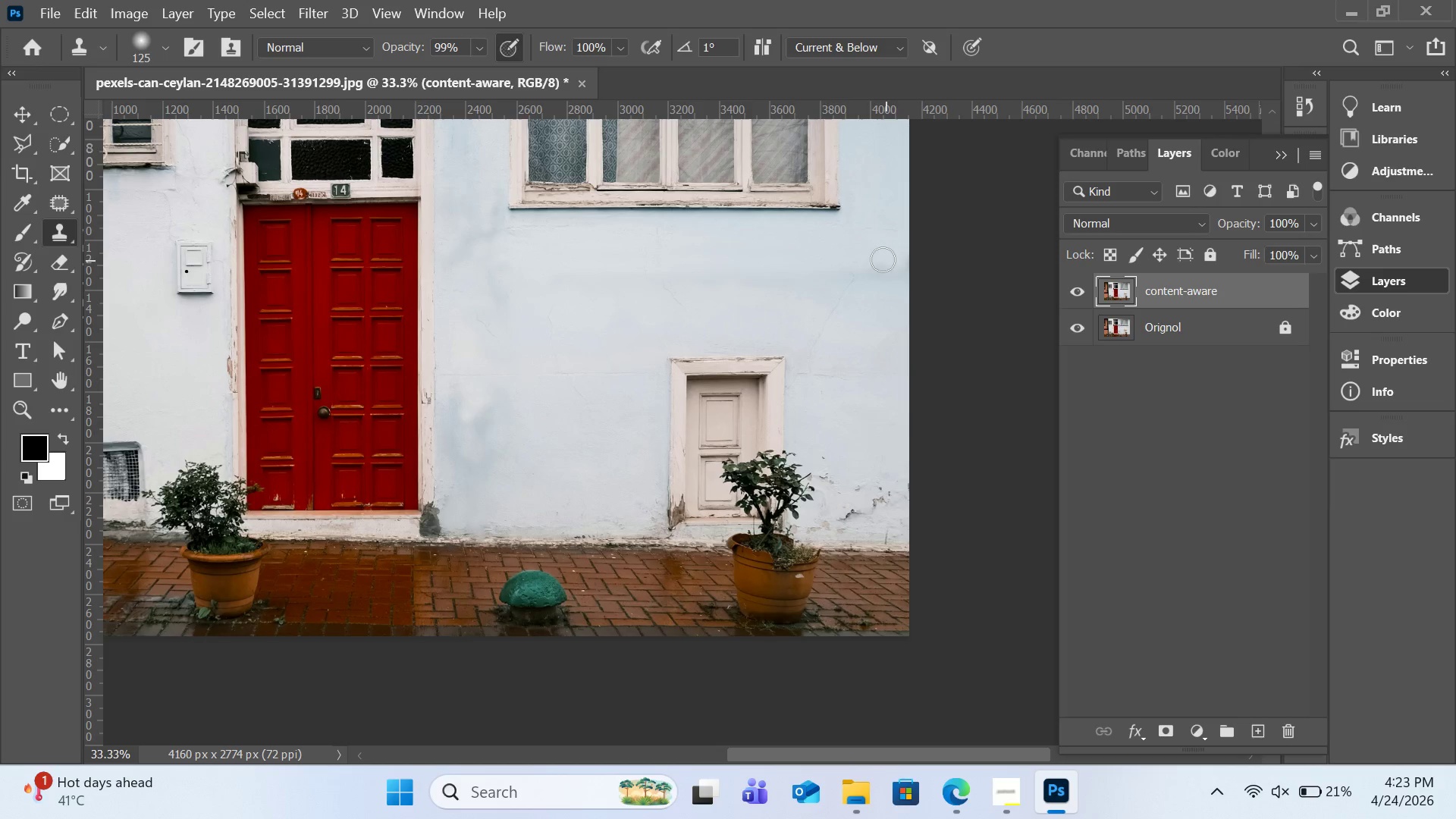 
hold_key(key=AltLeft, duration=0.55)
left_click([865, 243])
 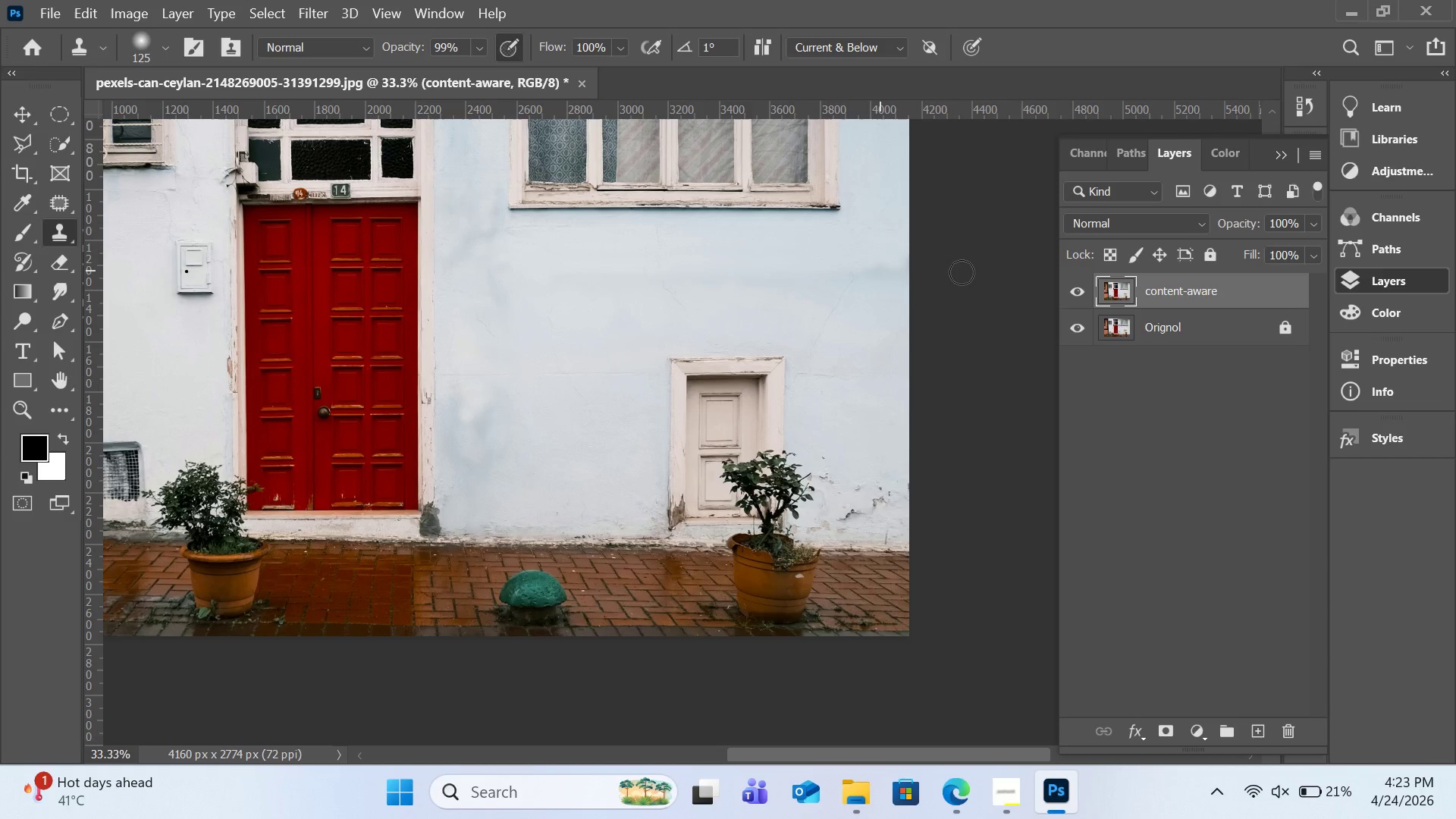 
left_click_drag(start_coordinate=[880, 268], to_coordinate=[910, 271])
 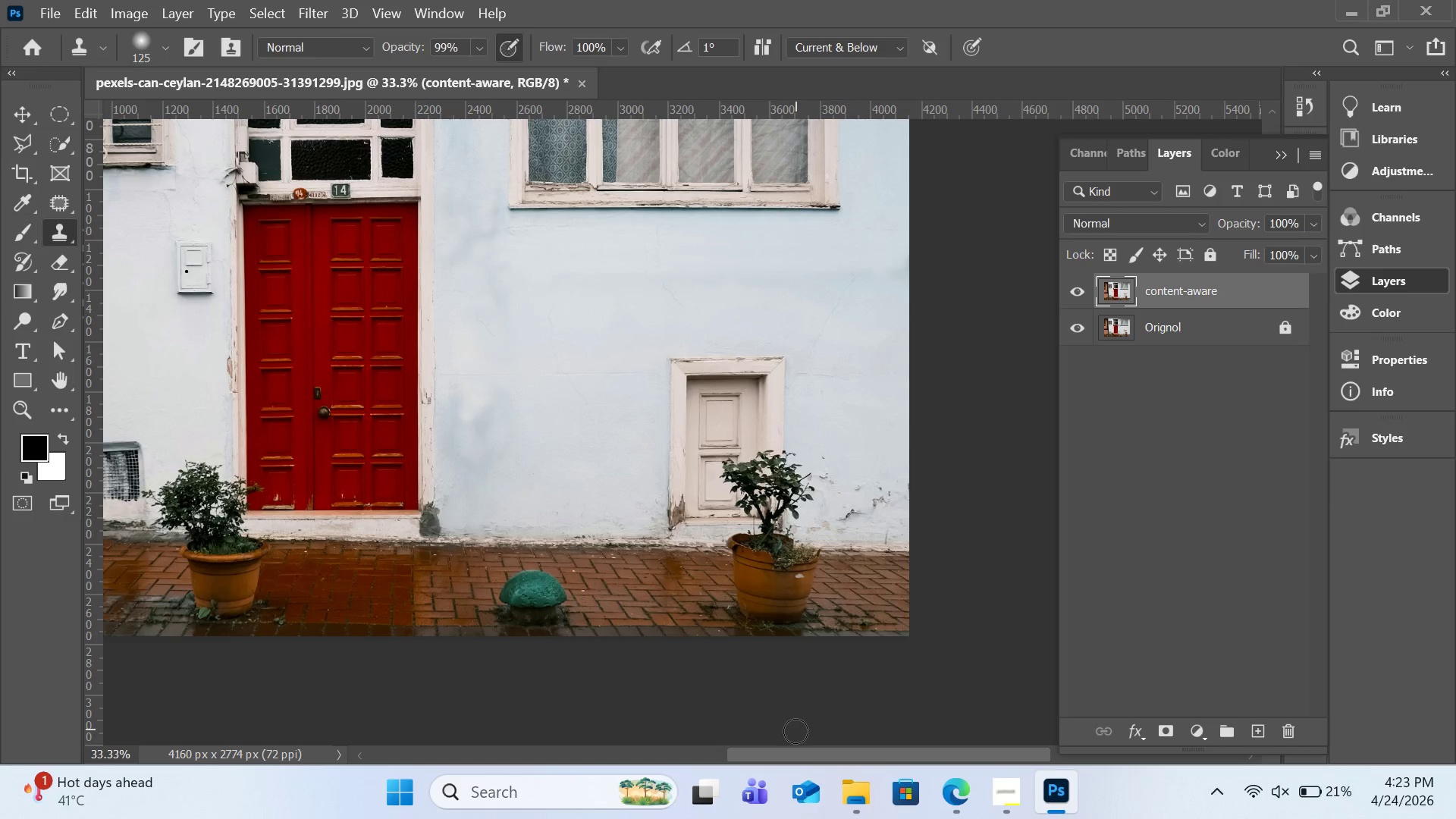 
left_click_drag(start_coordinate=[792, 752], to_coordinate=[684, 751])
 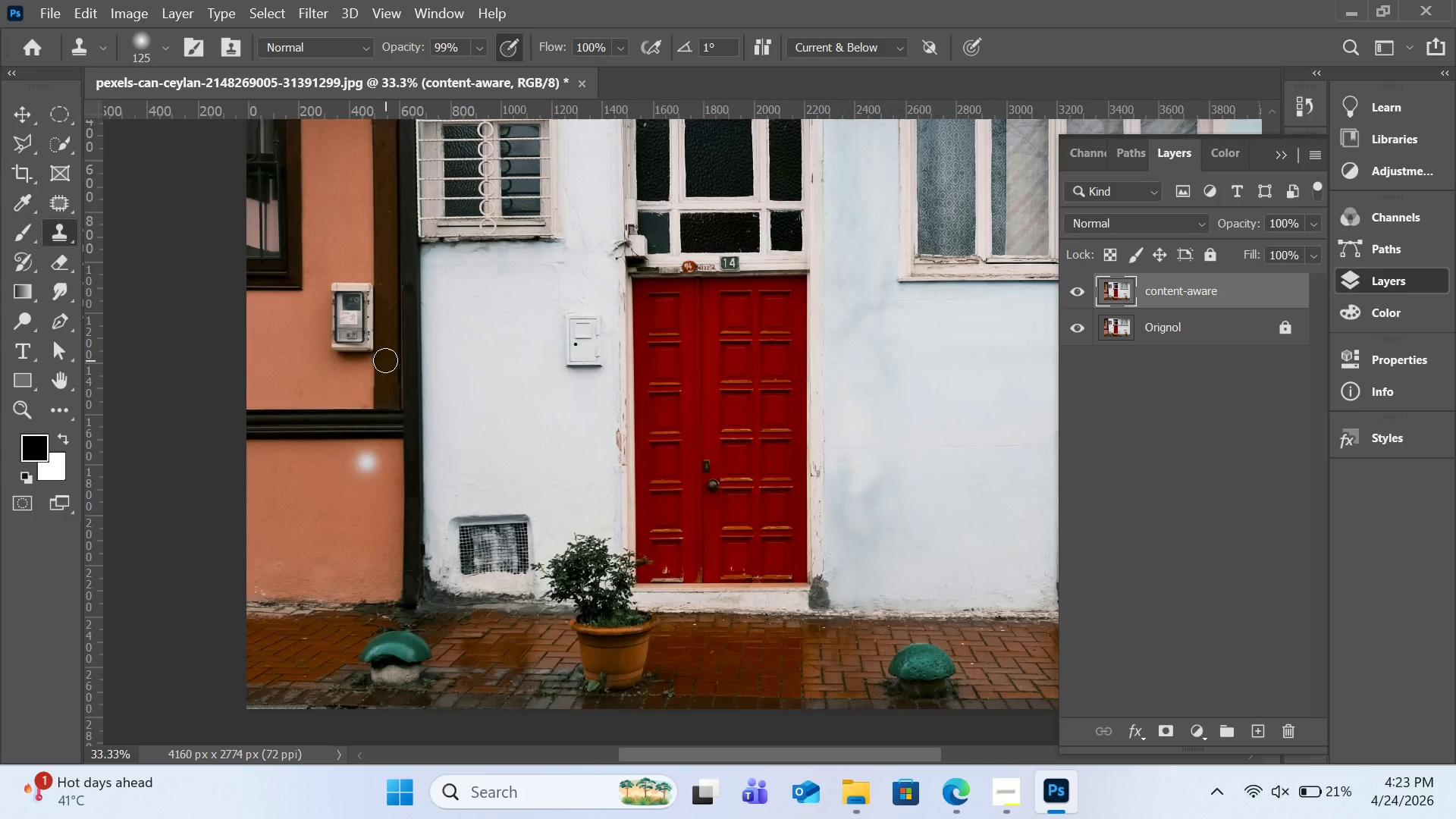 
scroll: coordinate [387, 357], scroll_direction: up, amount: 12.0
 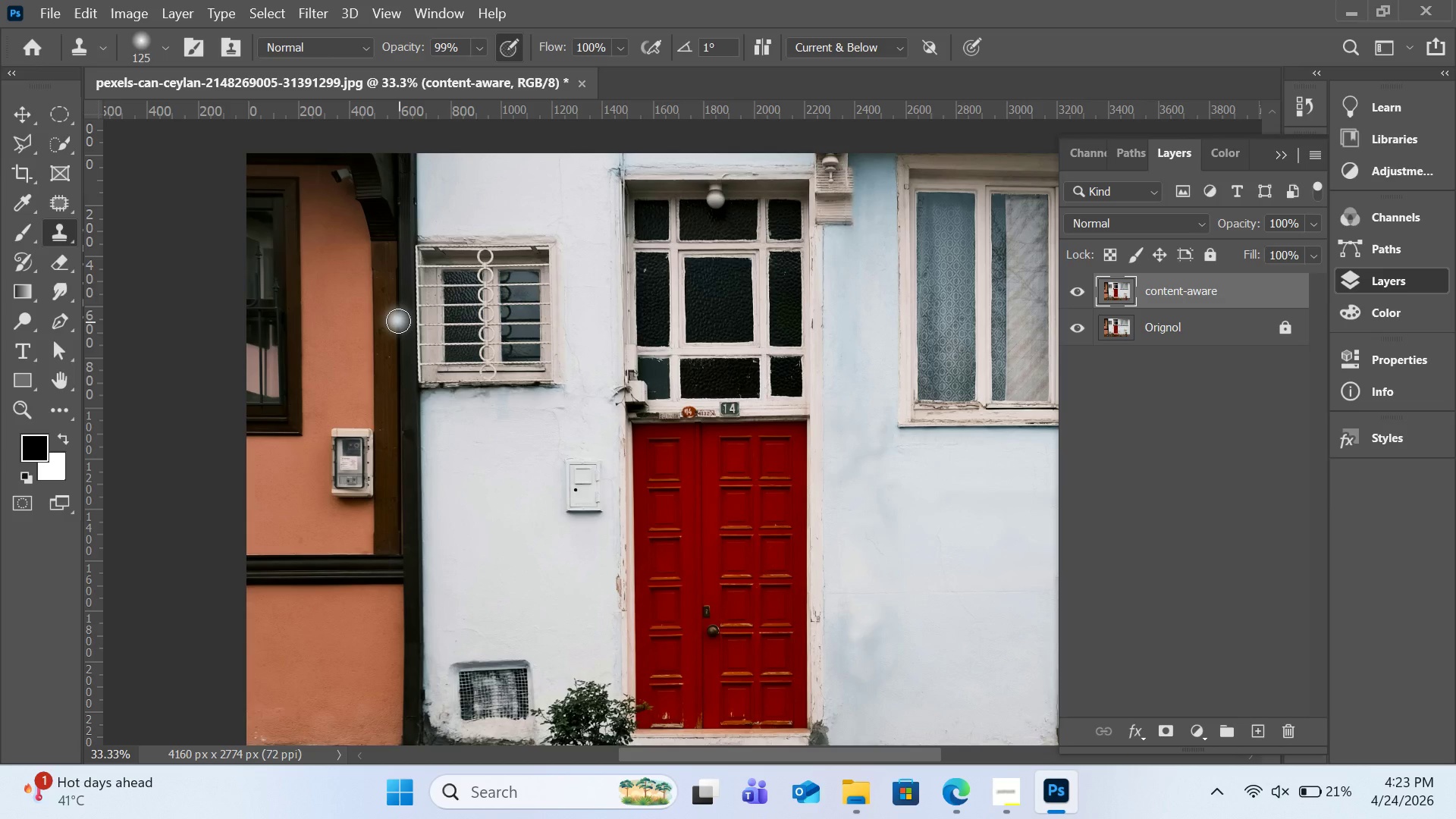 
wait(14.11)
 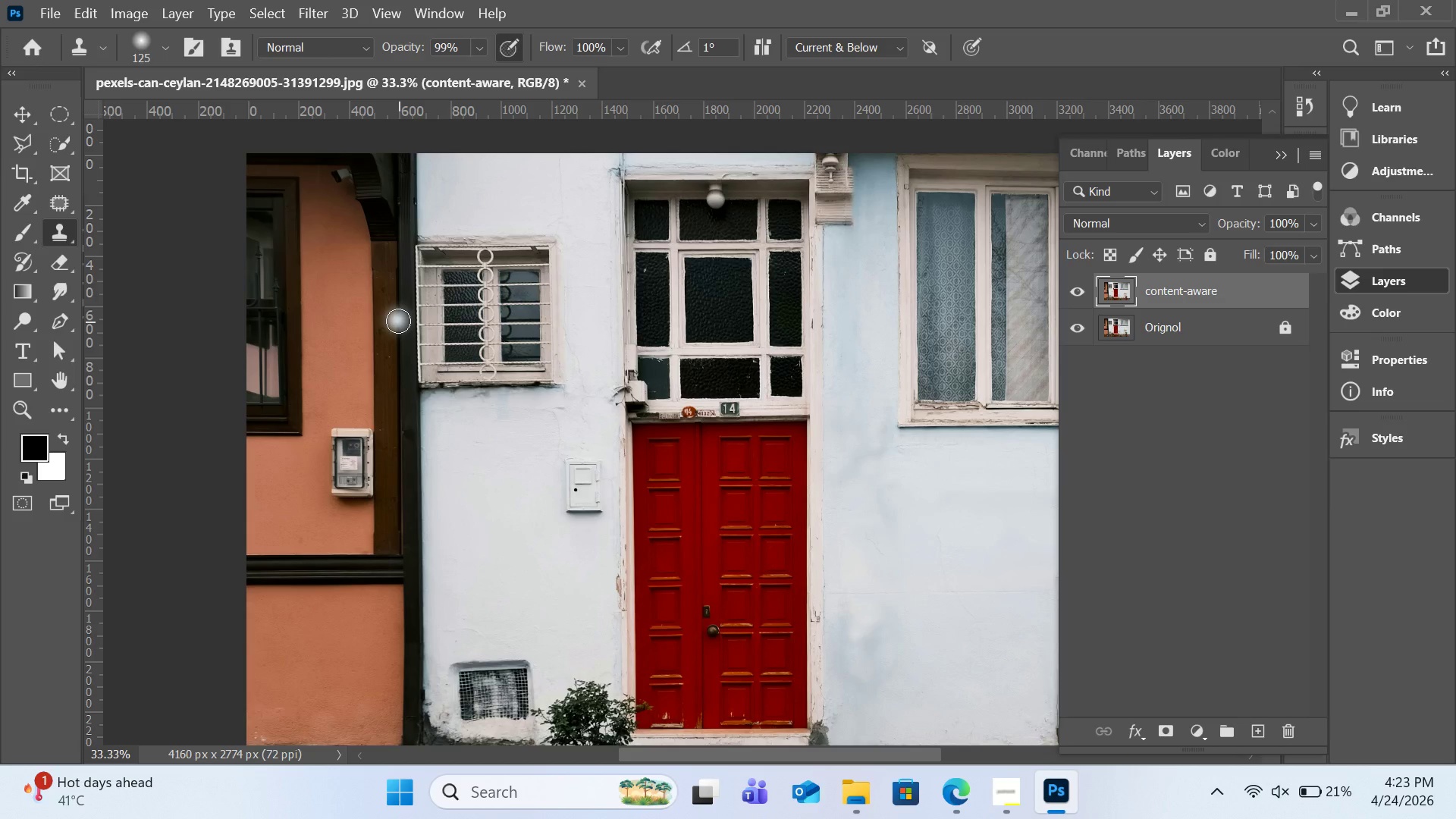 
key(Control+Equal)
 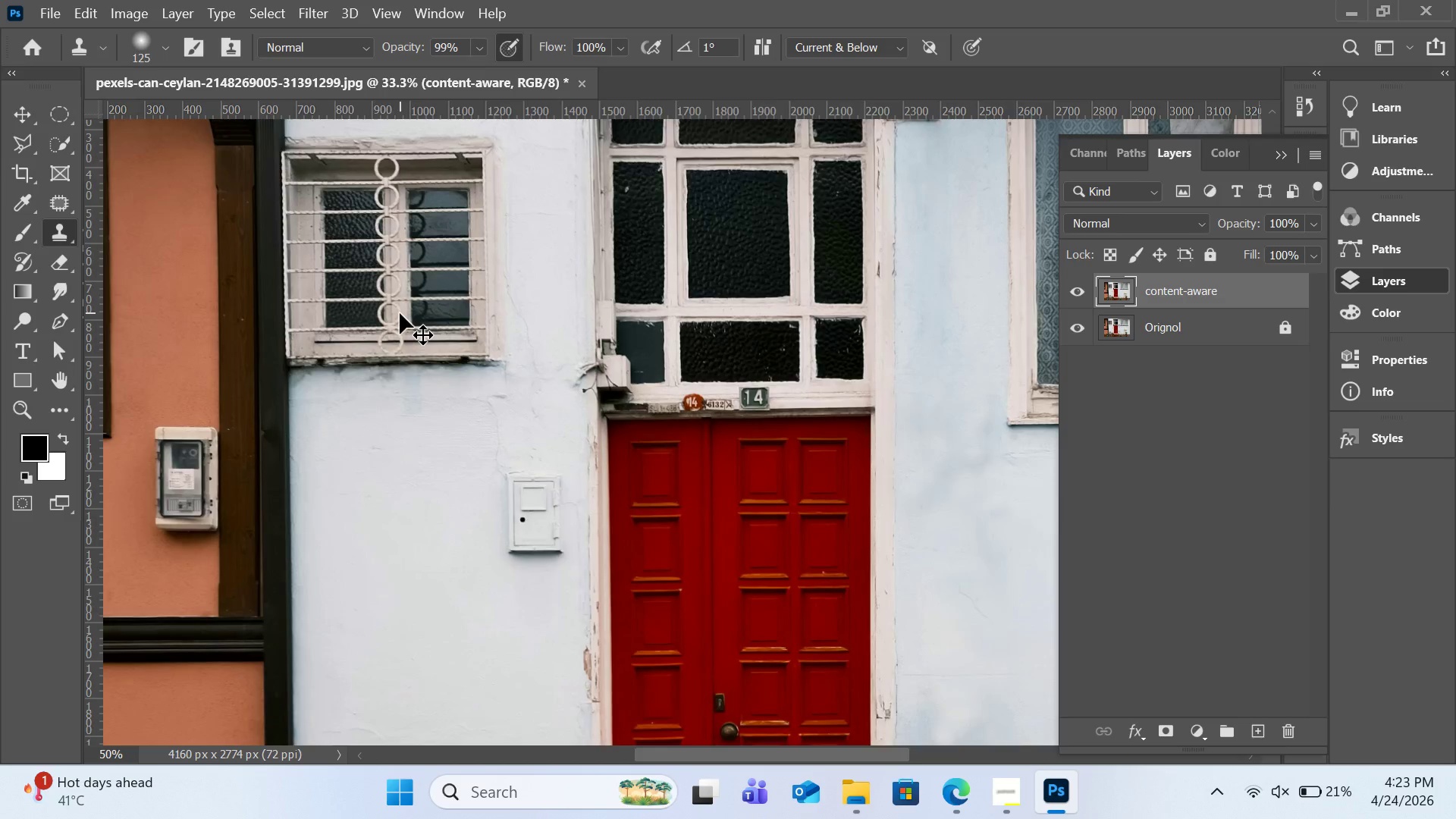 
key(Control+Equal)
 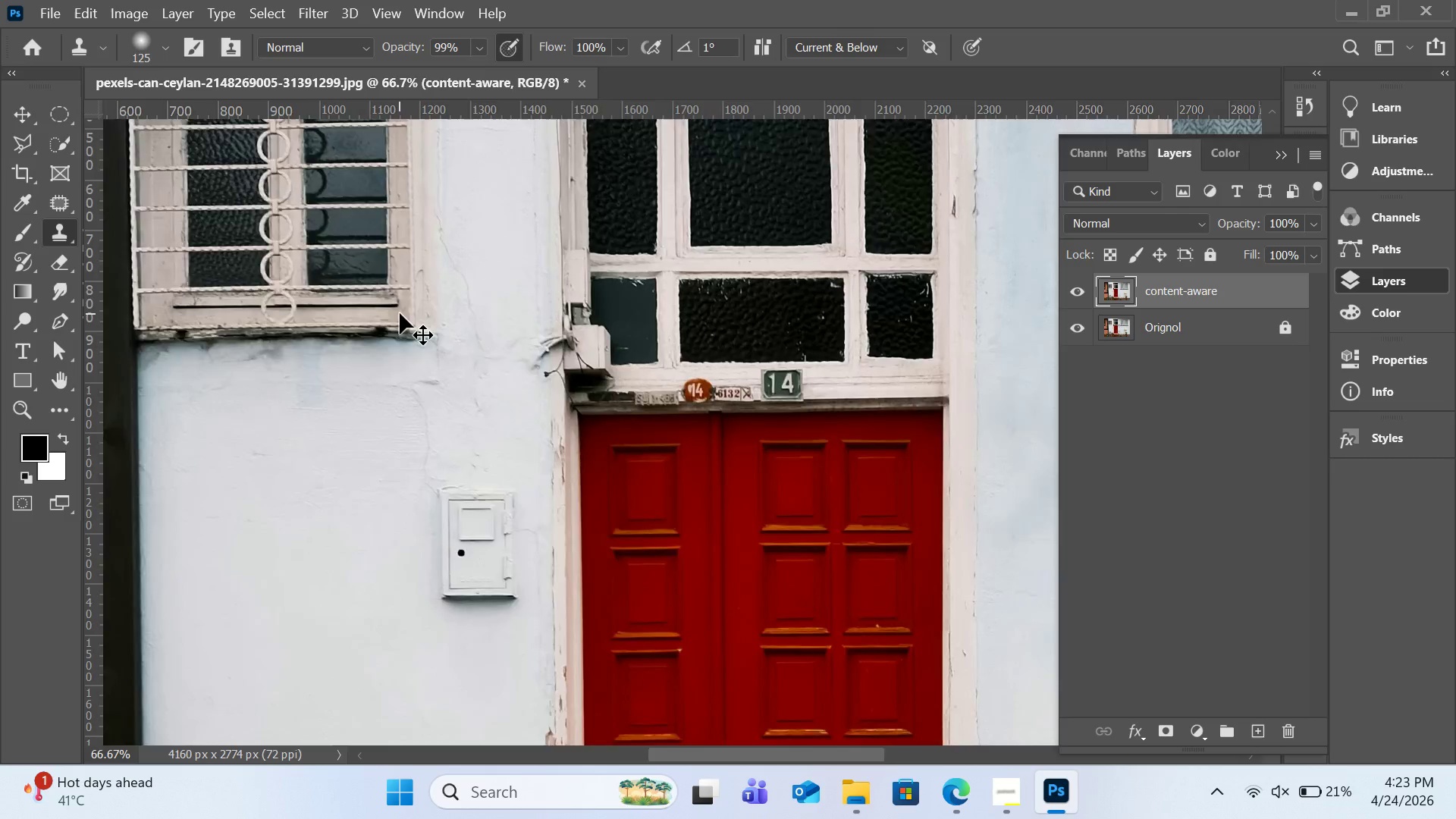 
key(Control+Equal)
 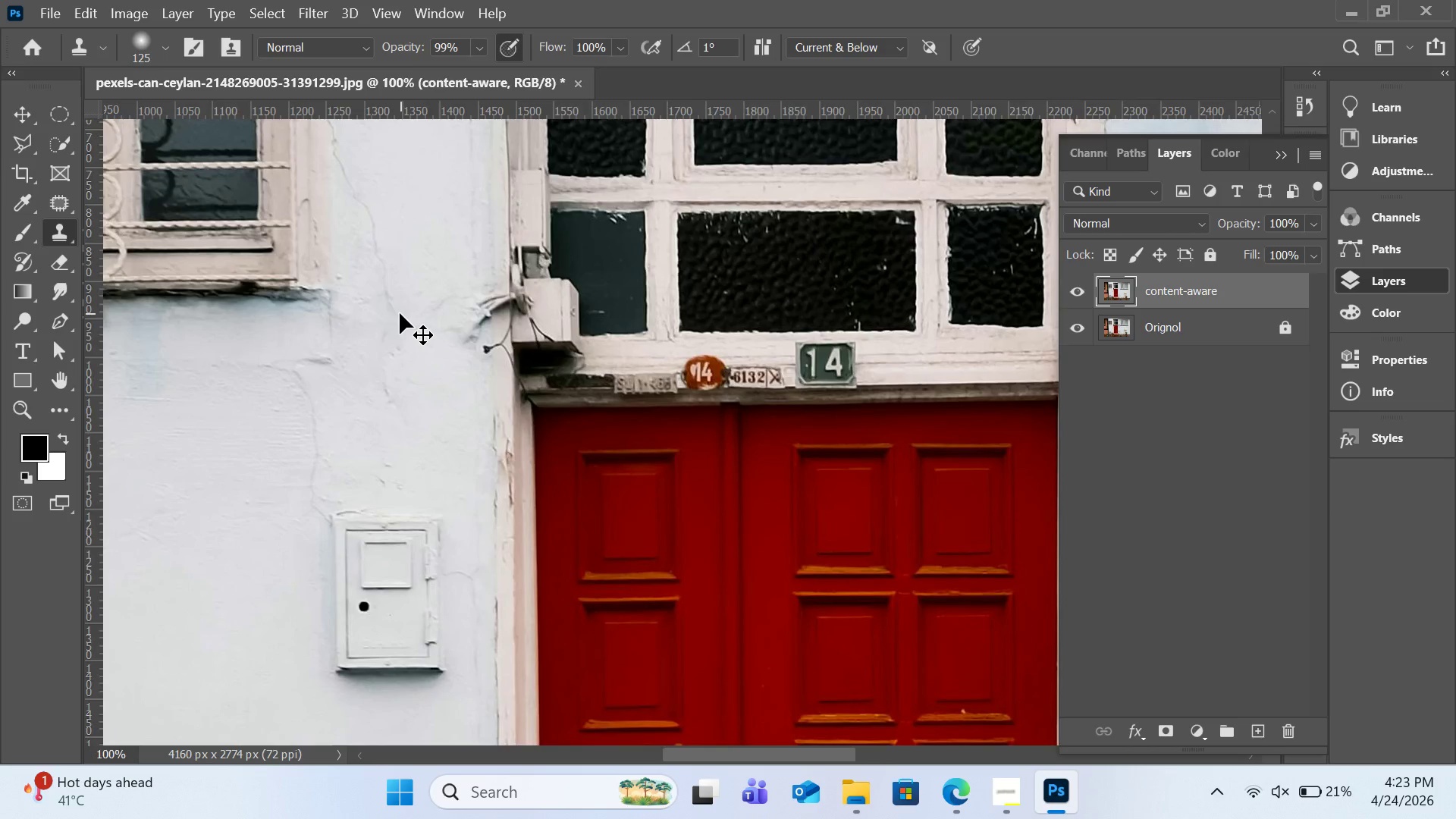 
key(Control+Equal)
 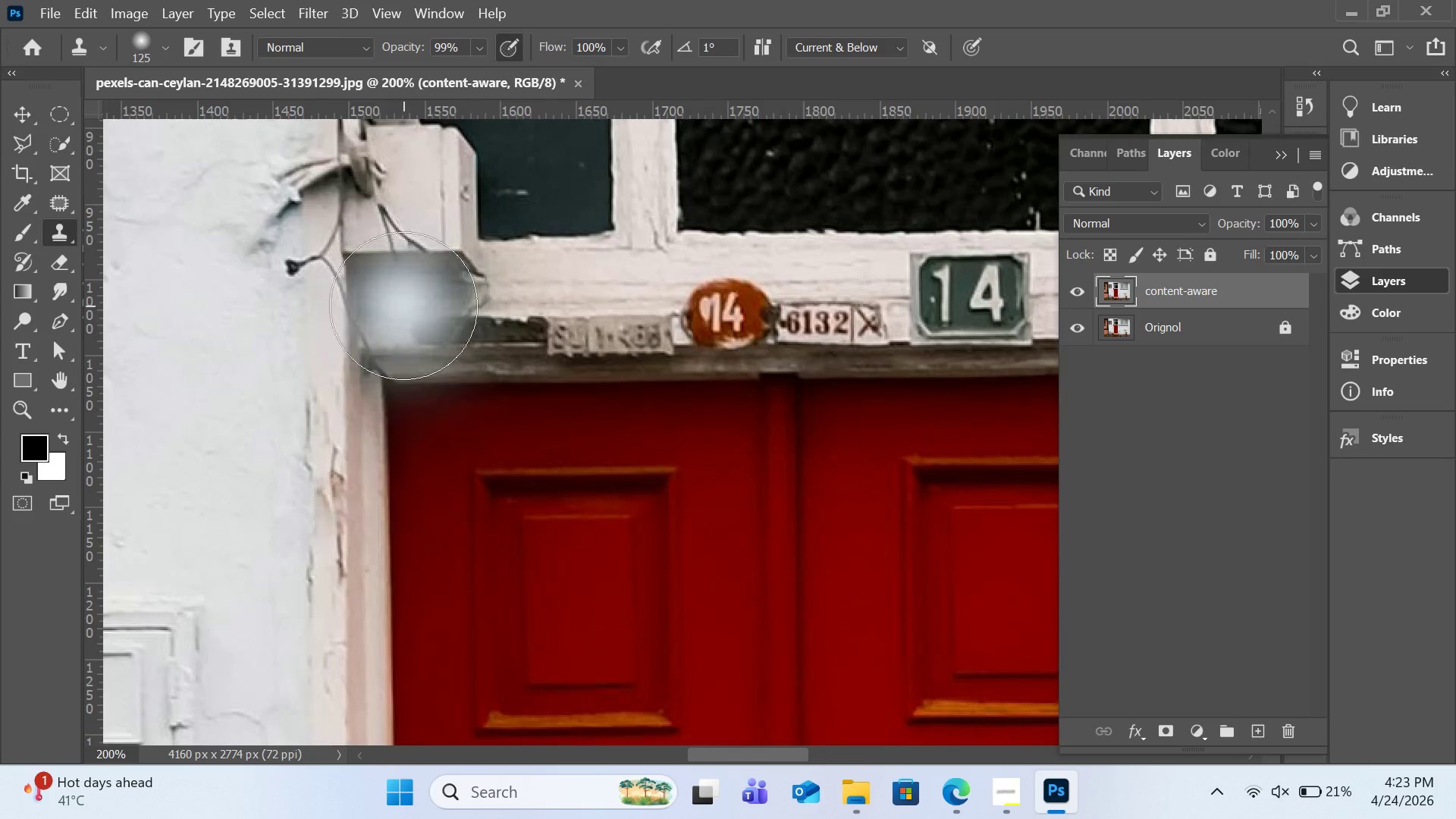 
key(H)
 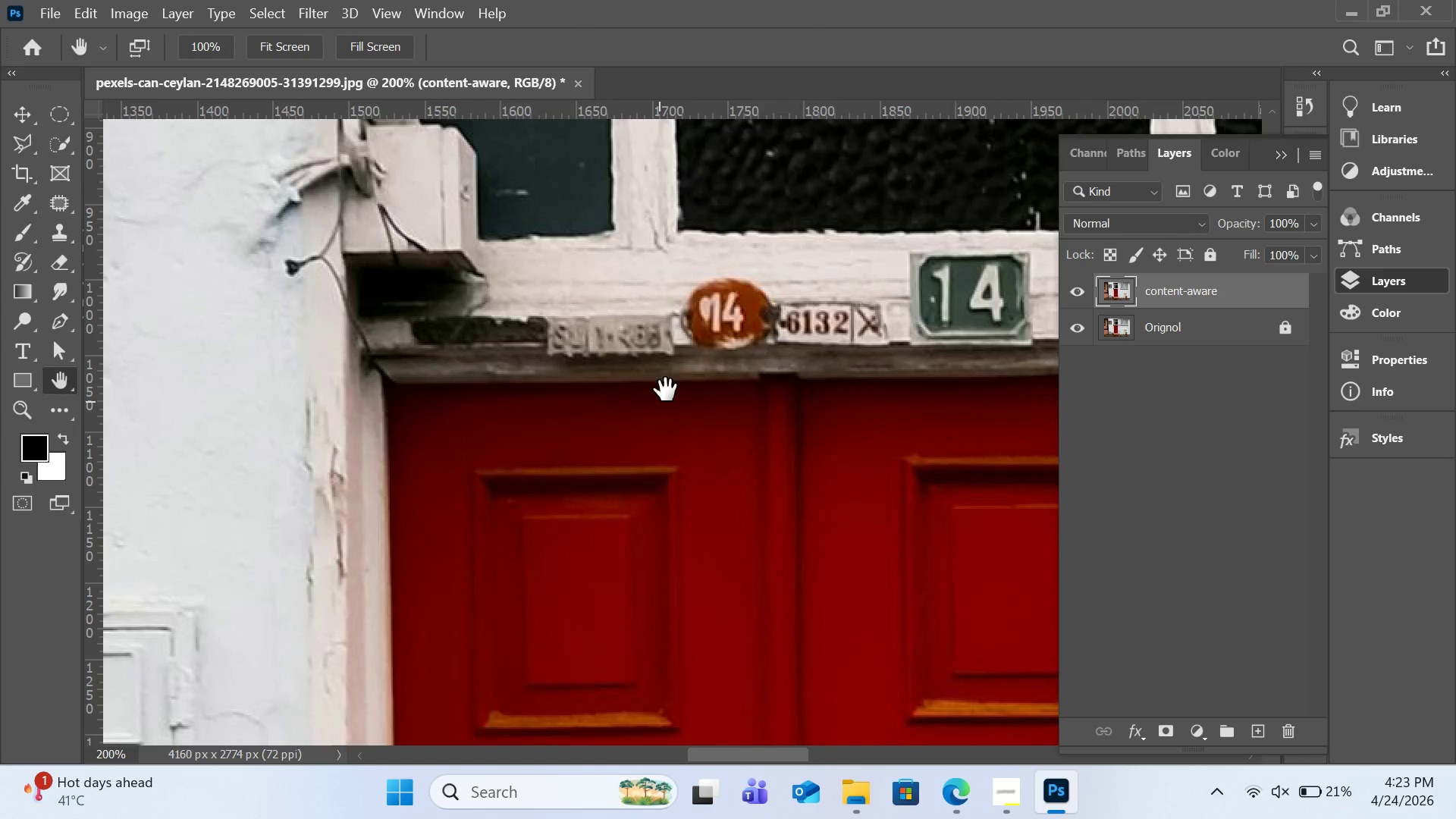 
left_click_drag(start_coordinate=[668, 384], to_coordinate=[446, 464])
 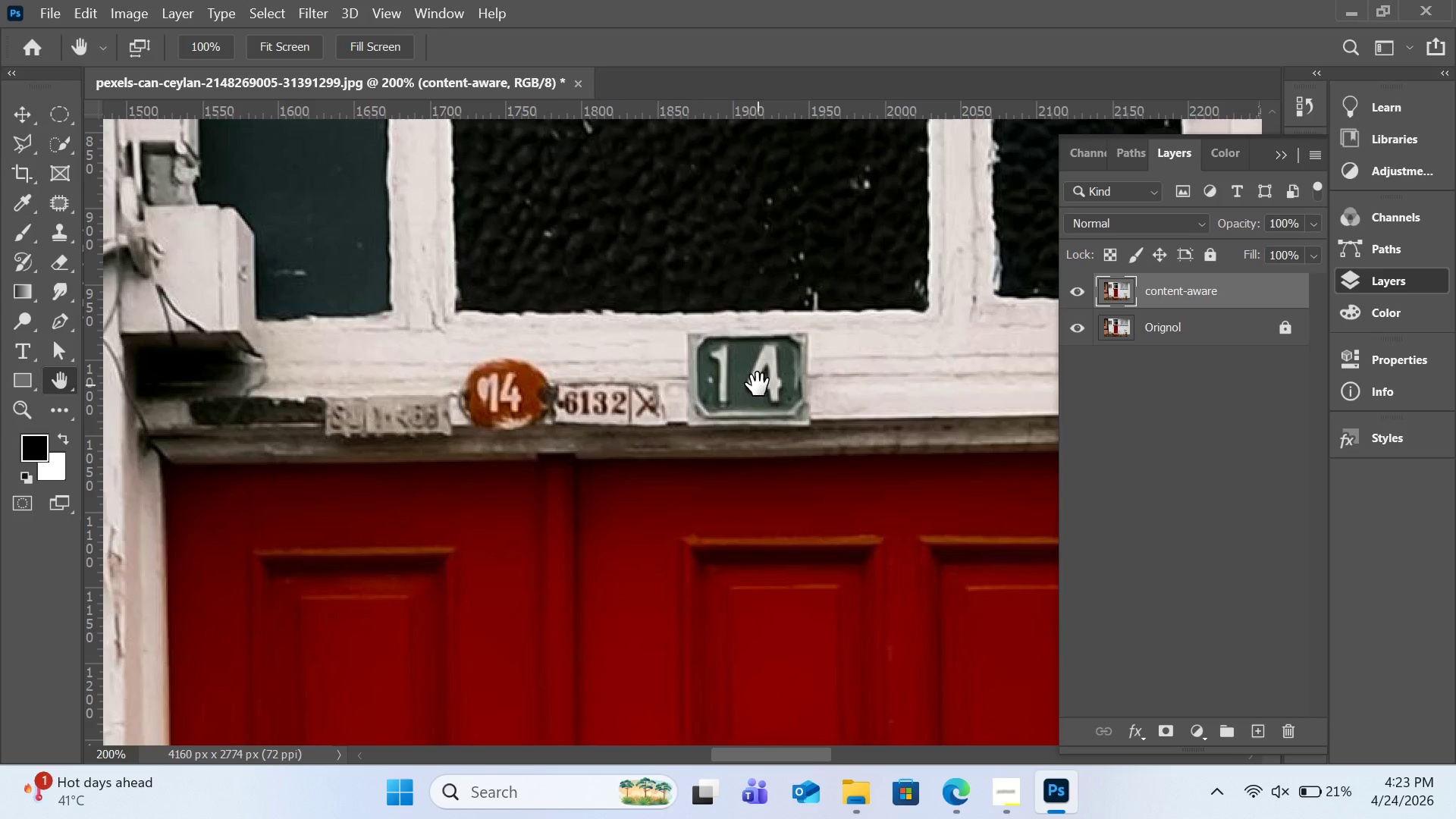 
left_click_drag(start_coordinate=[492, 503], to_coordinate=[681, 494])
 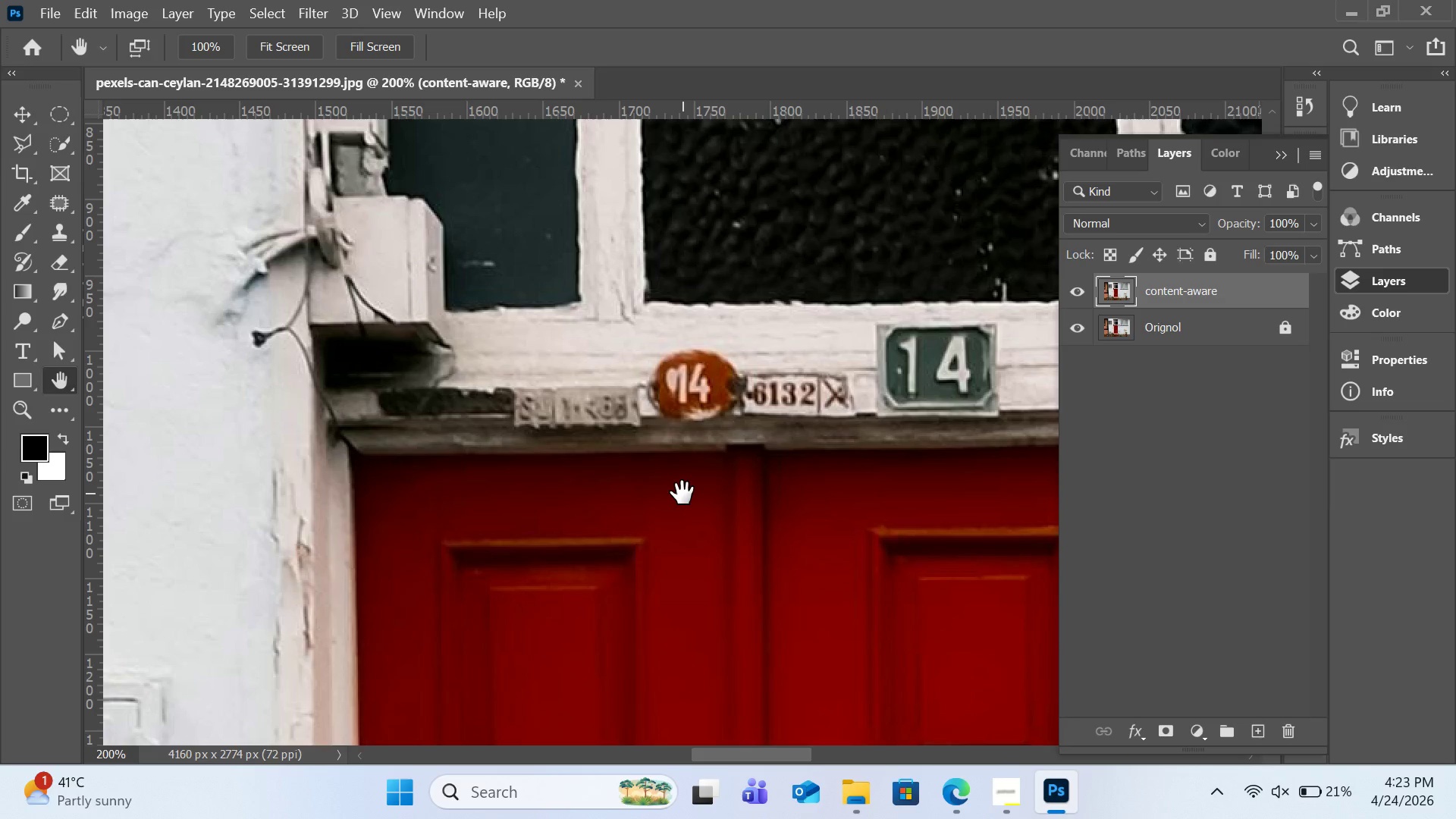 
wait(22.97)
 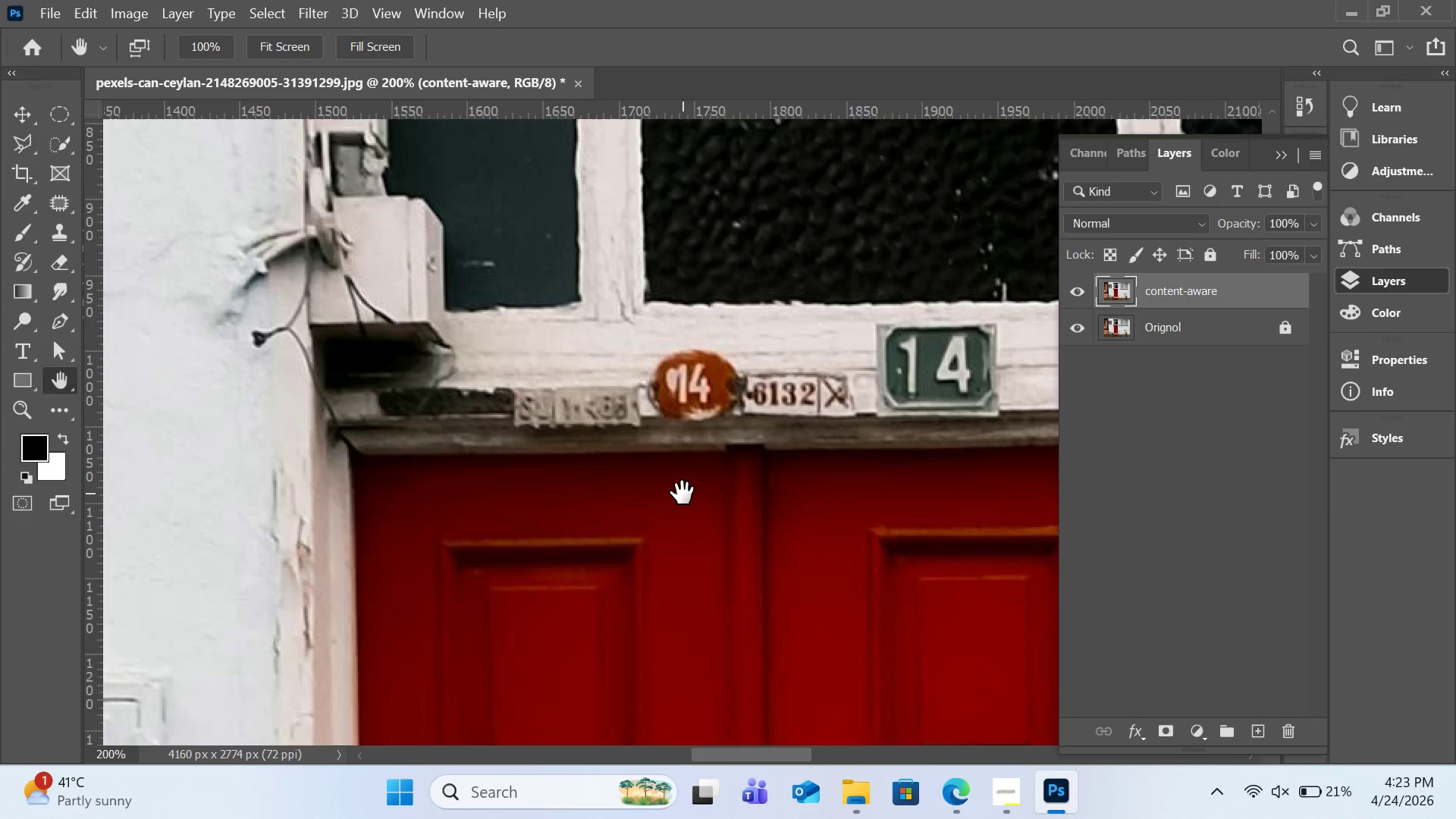 
left_click([33, 149])
 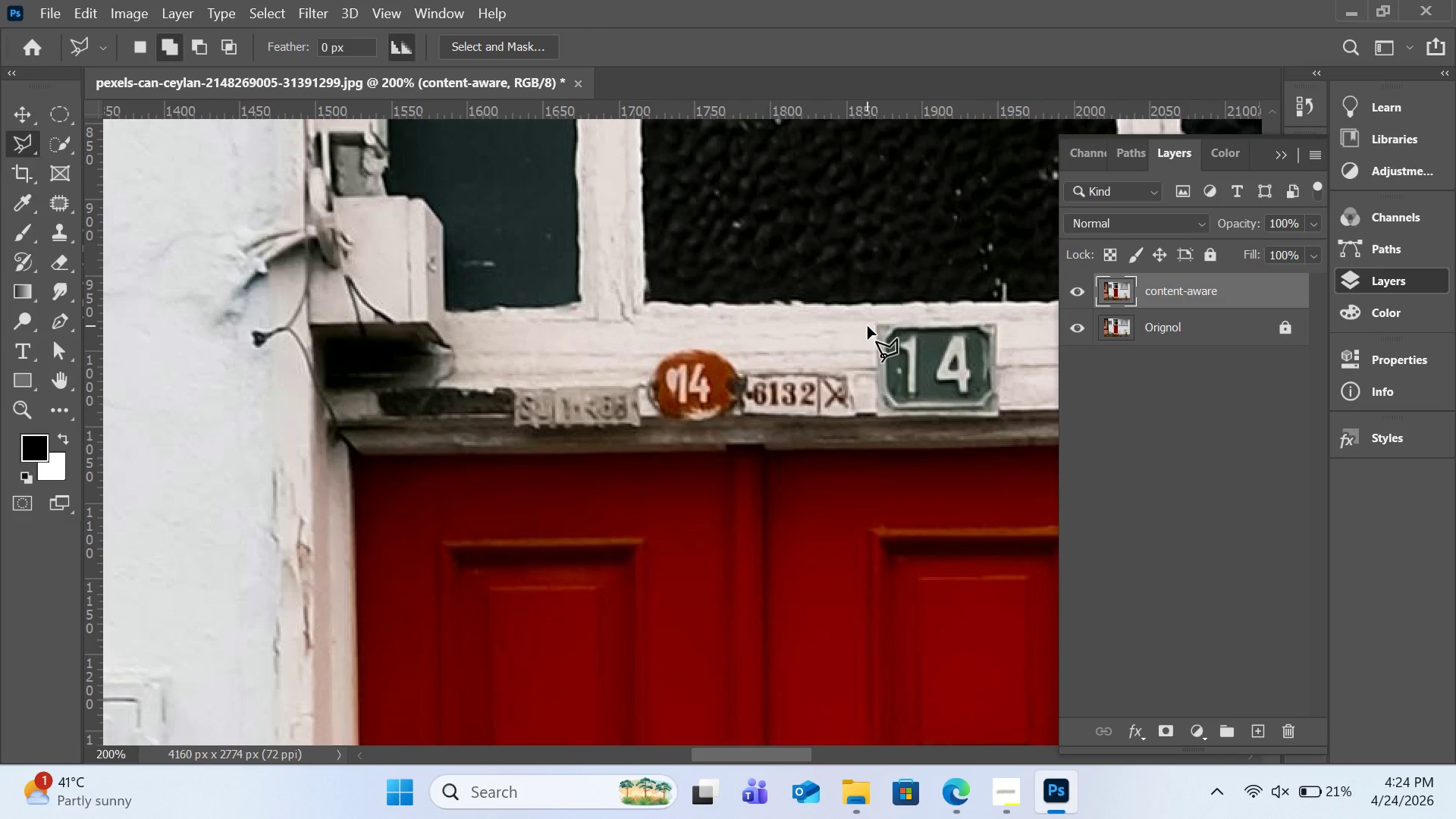 
left_click([868, 323])
 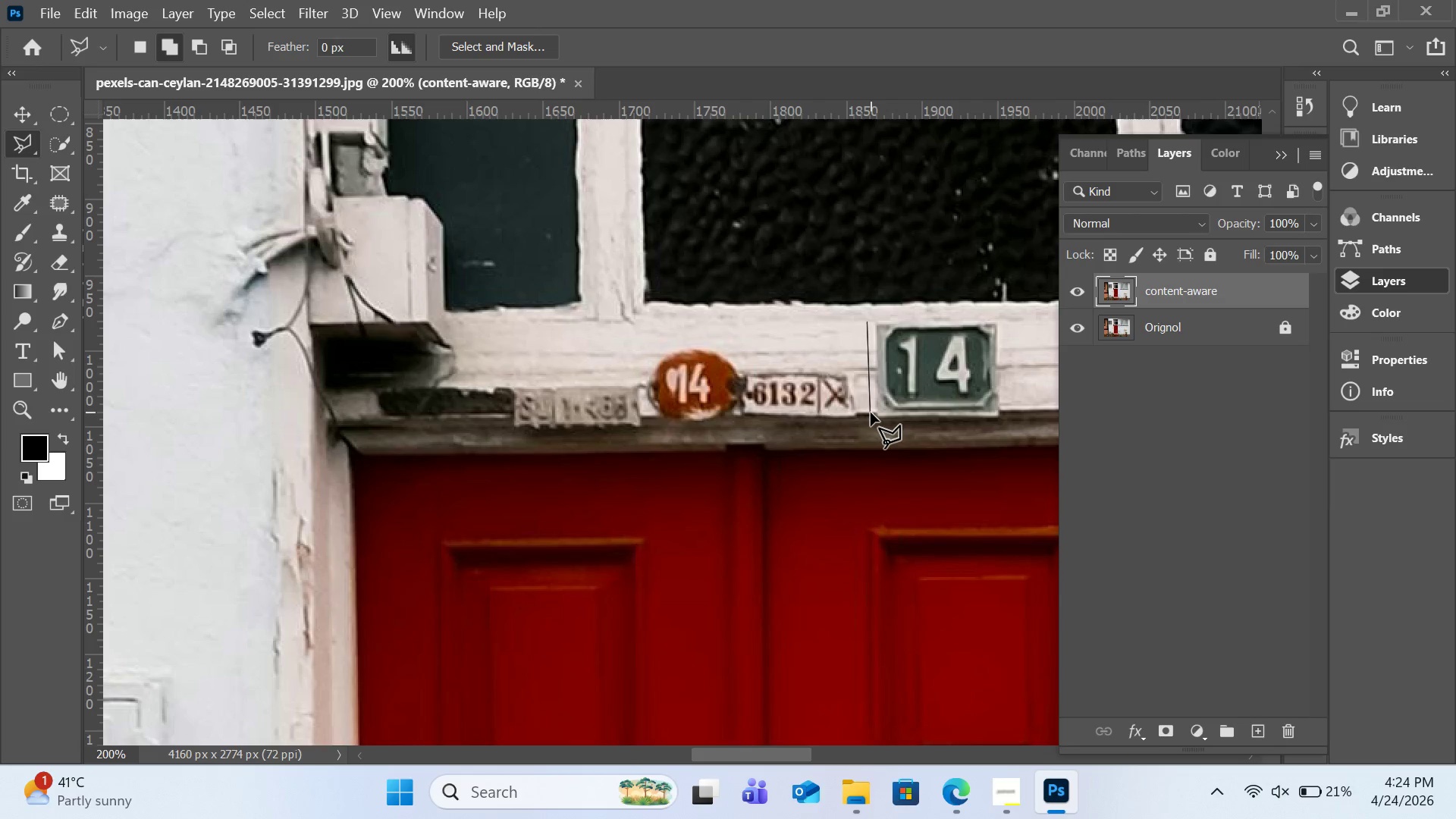 
left_click([871, 415])
 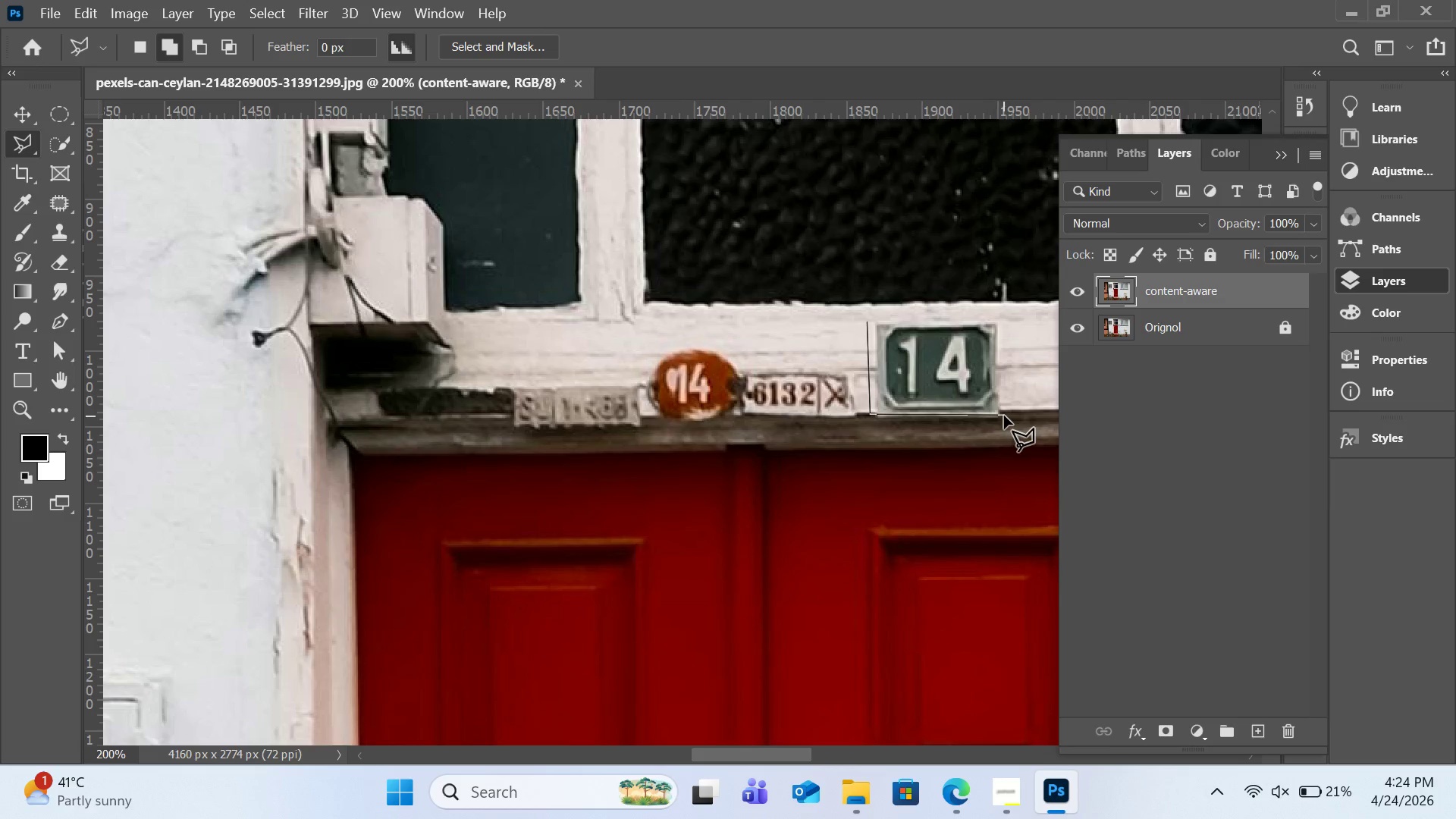 
left_click([1004, 416])
 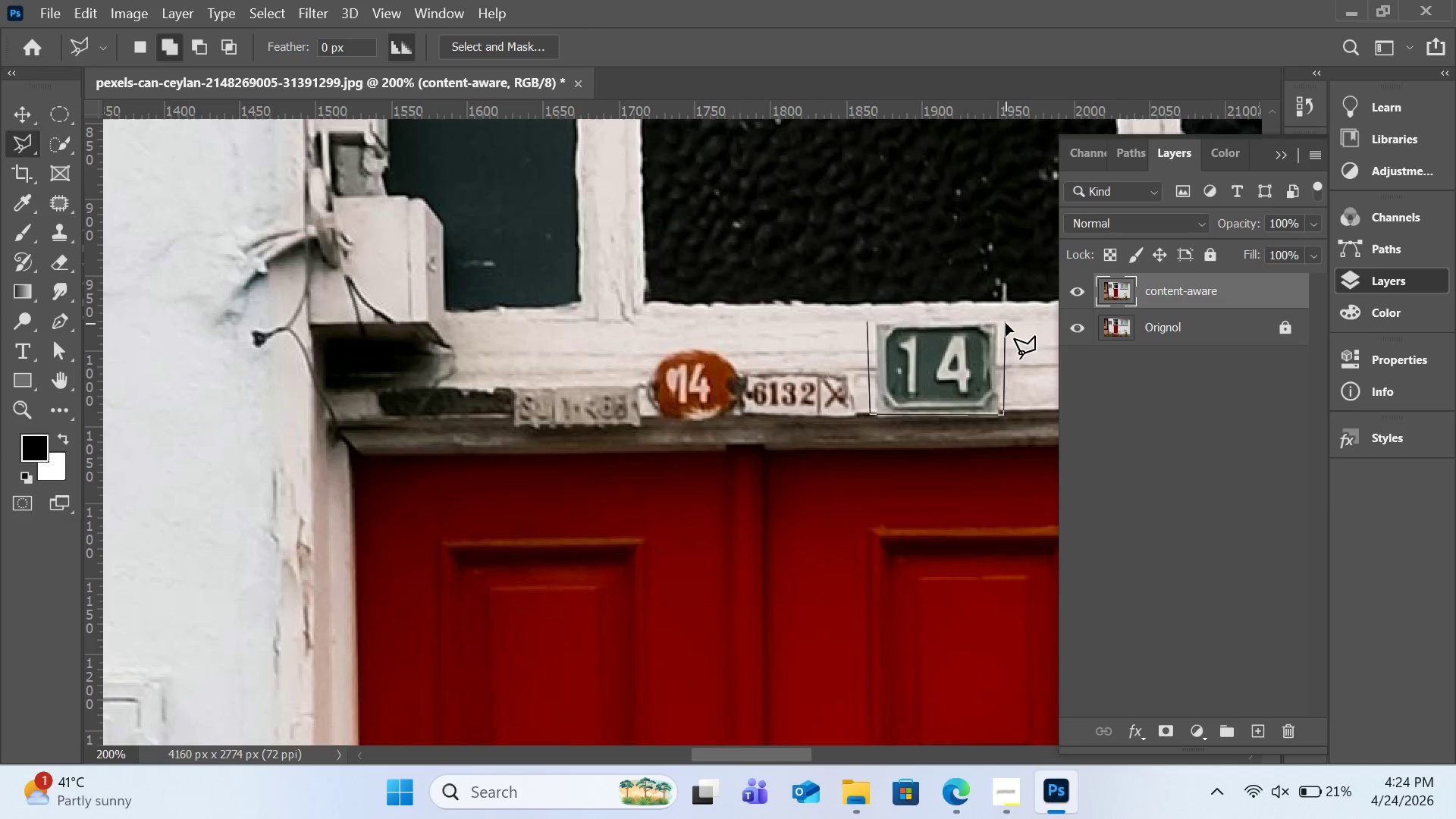 
double_click([1006, 319])
 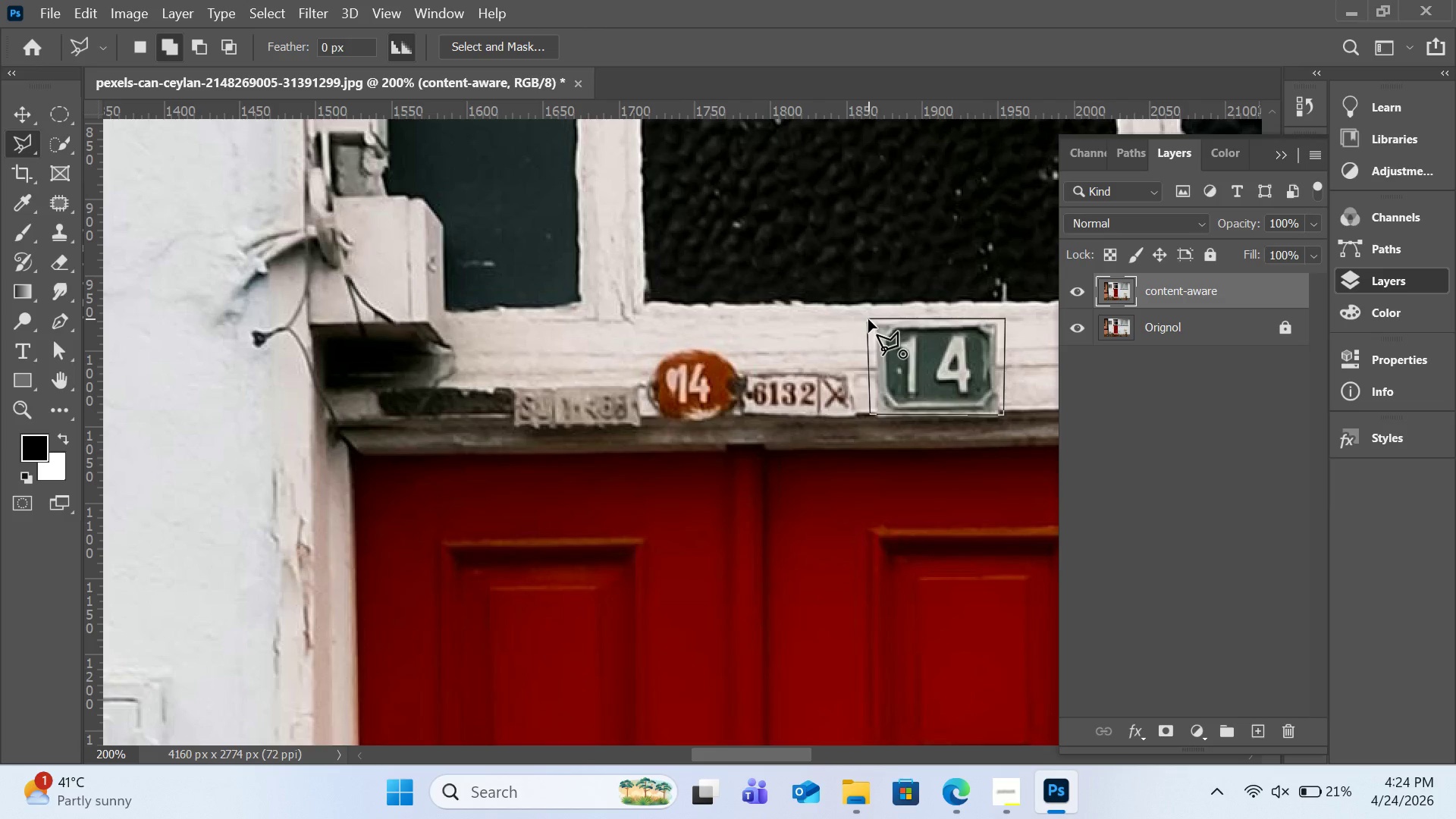 
left_click([868, 319])
 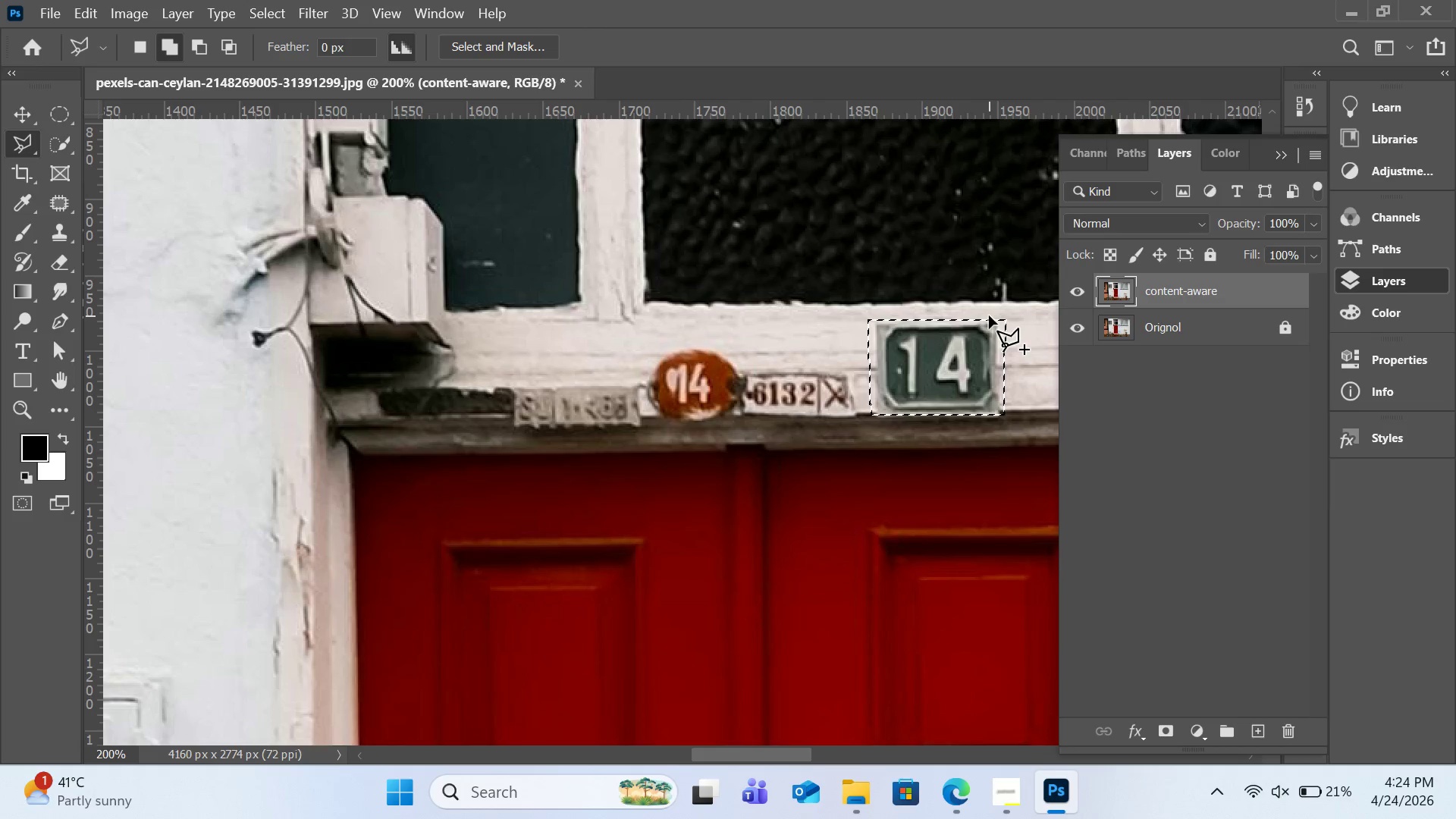 
key(Shift+ShiftRight)
 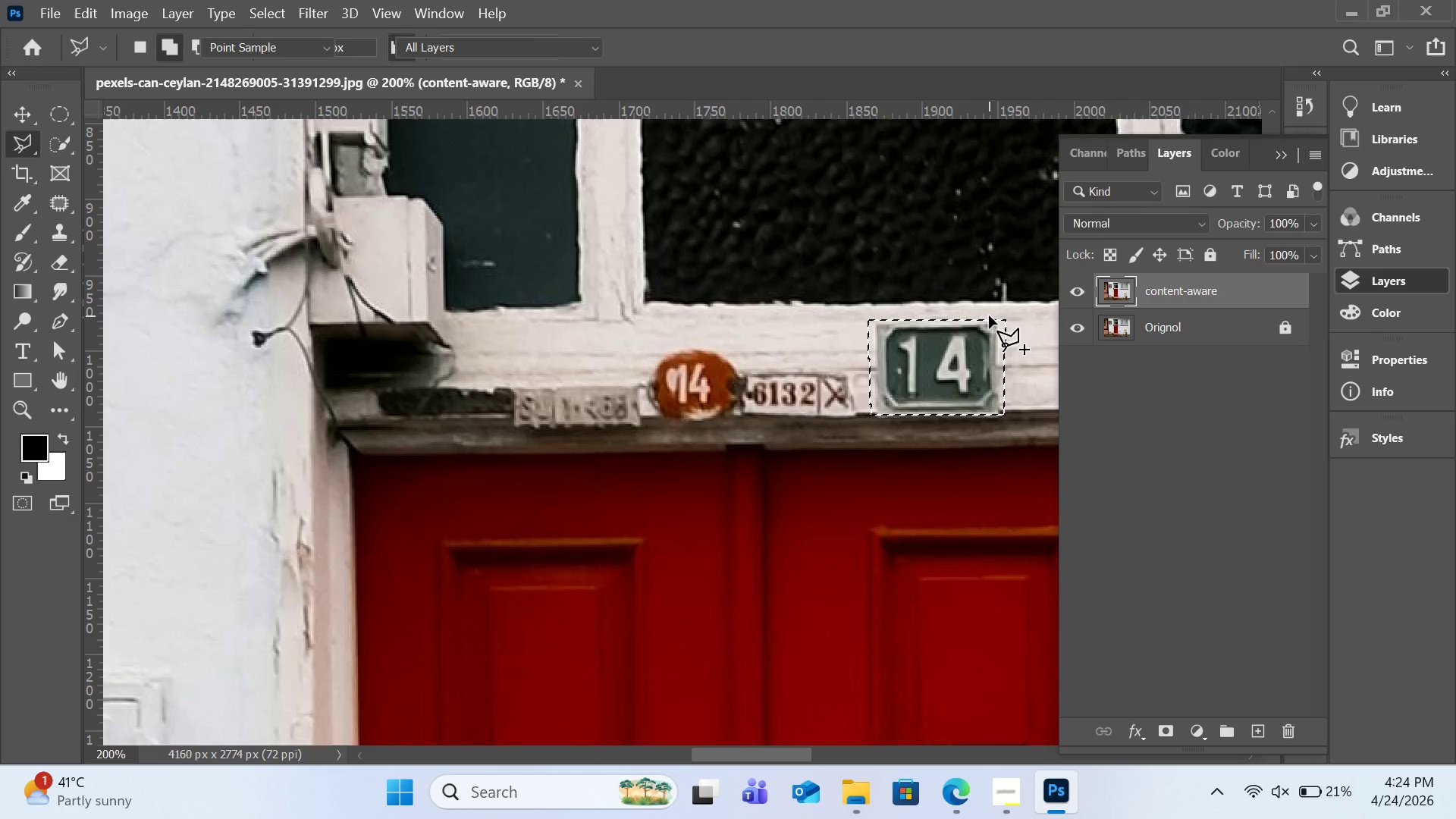 
key(Shift+Backspace)
 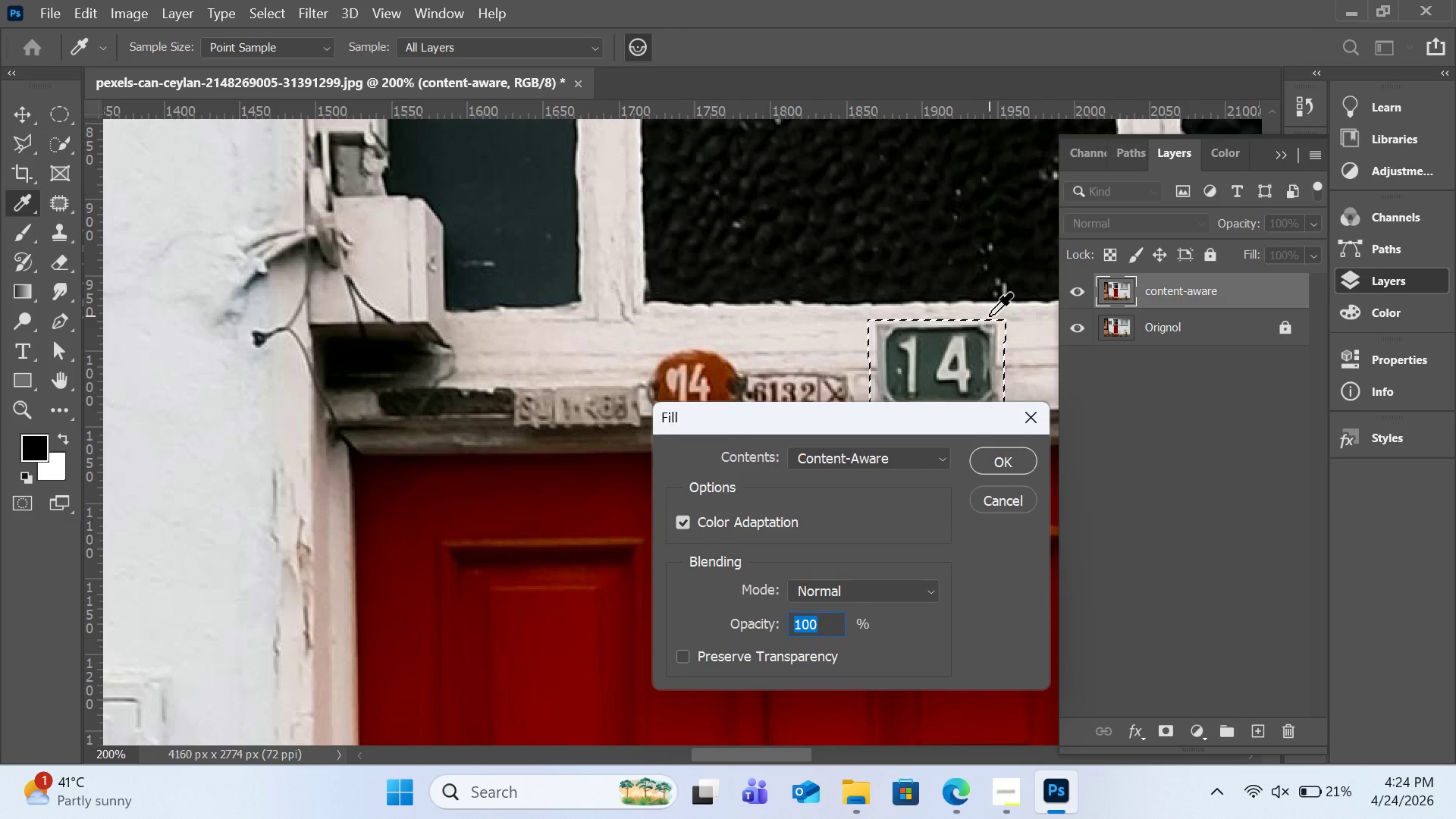 
key(Enter)
 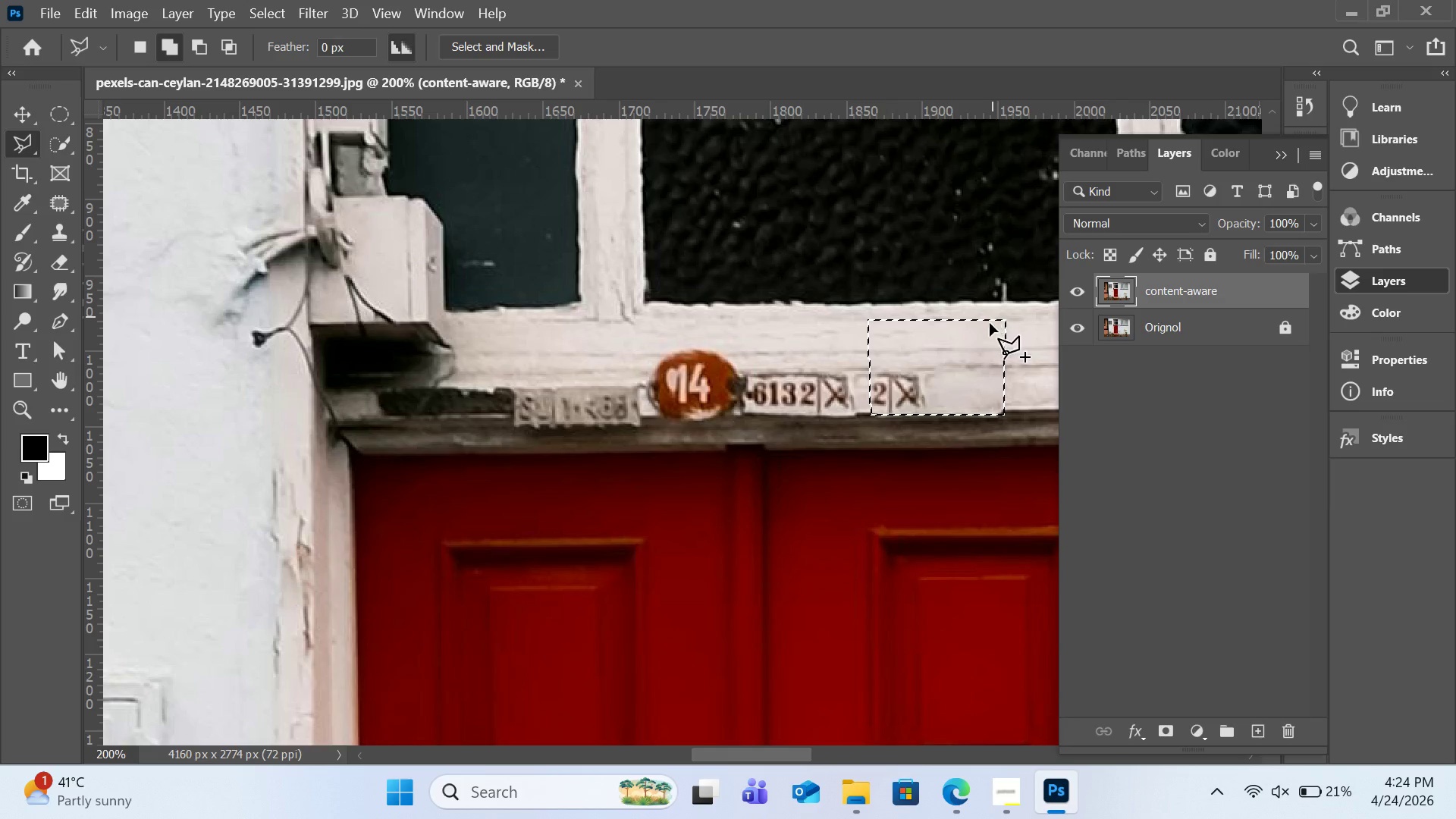 
left_click([950, 378])
 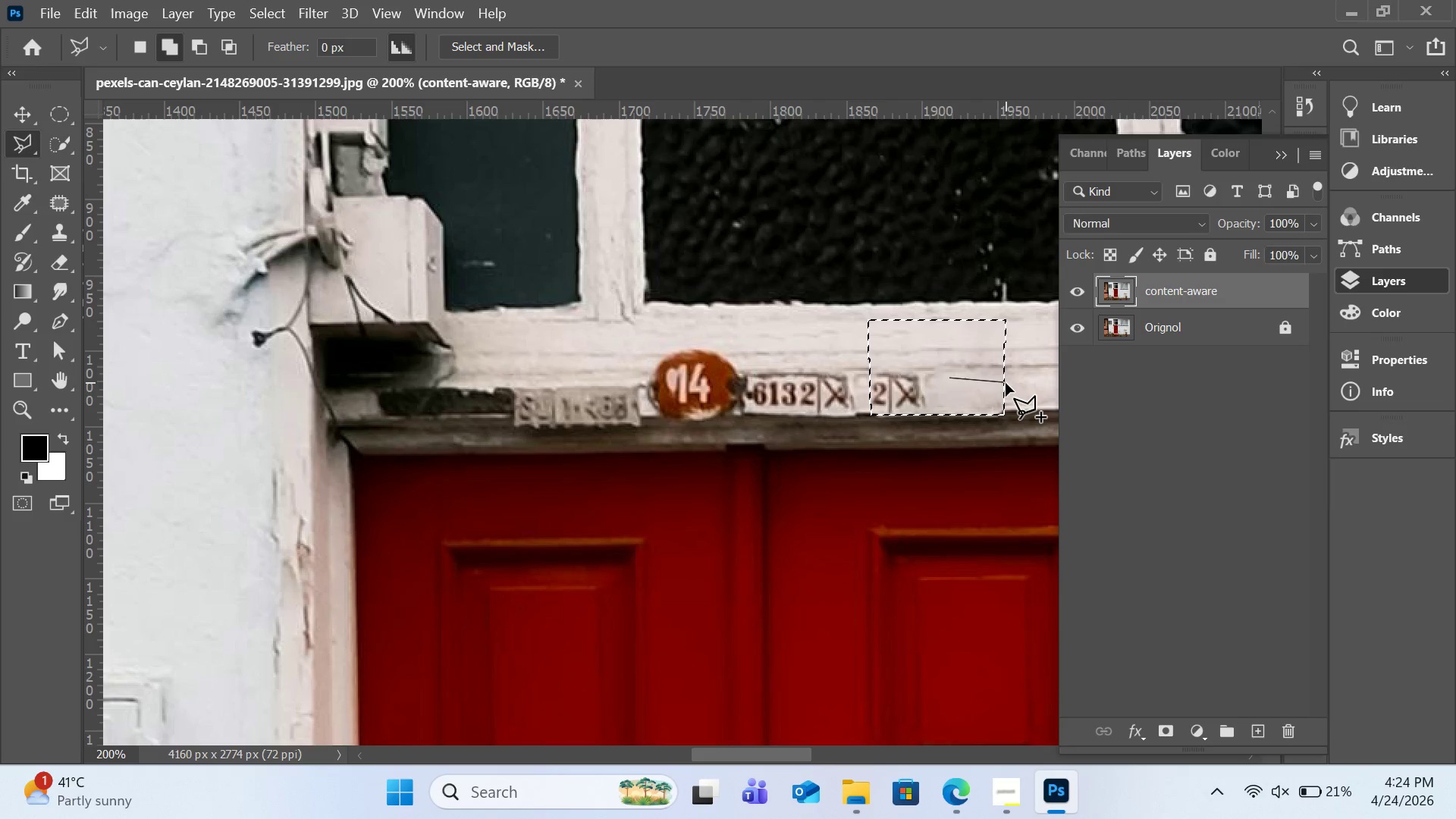 
hold_key(key=ControlLeft, duration=0.81)
 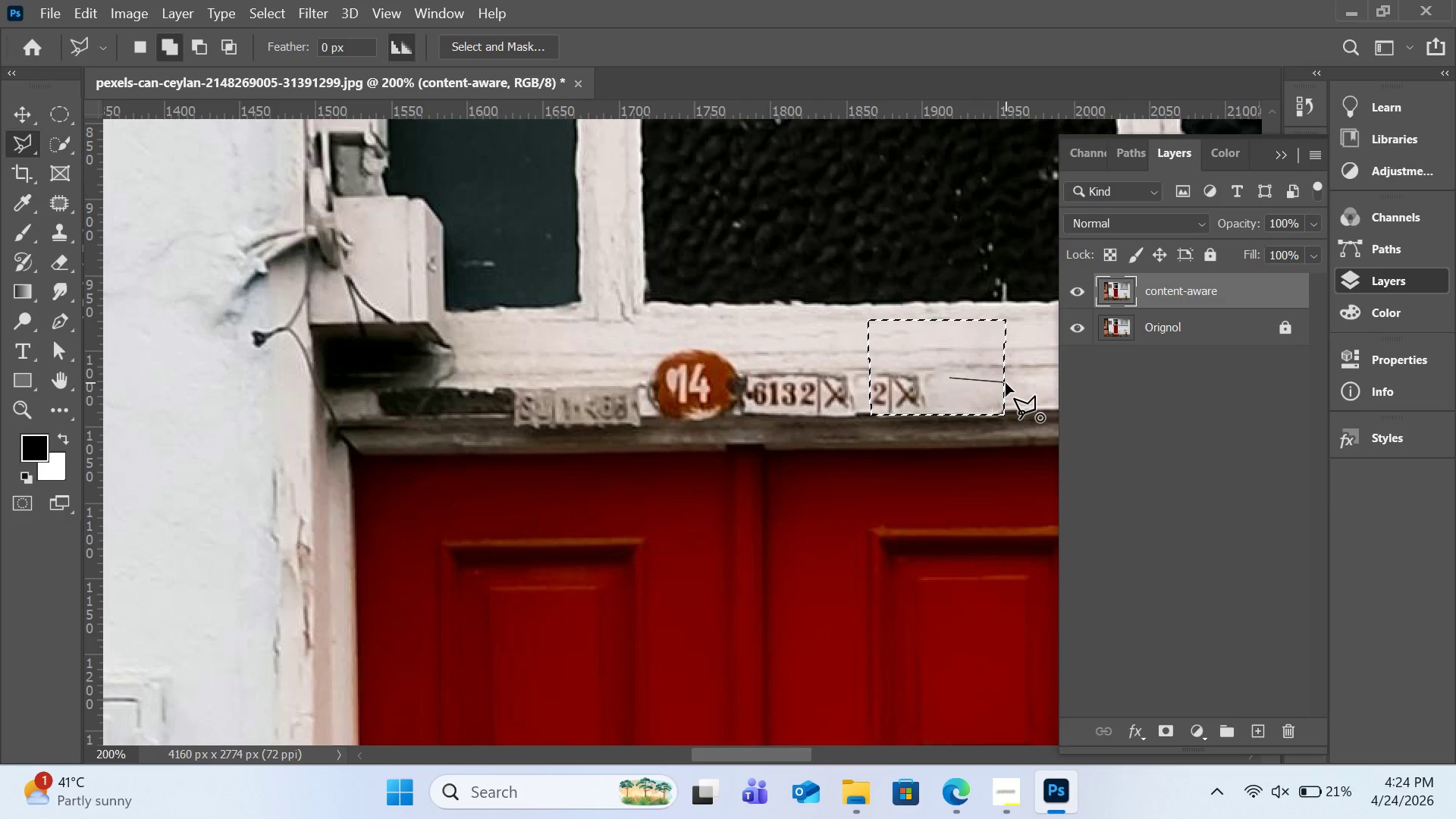 
key(Control+D)
 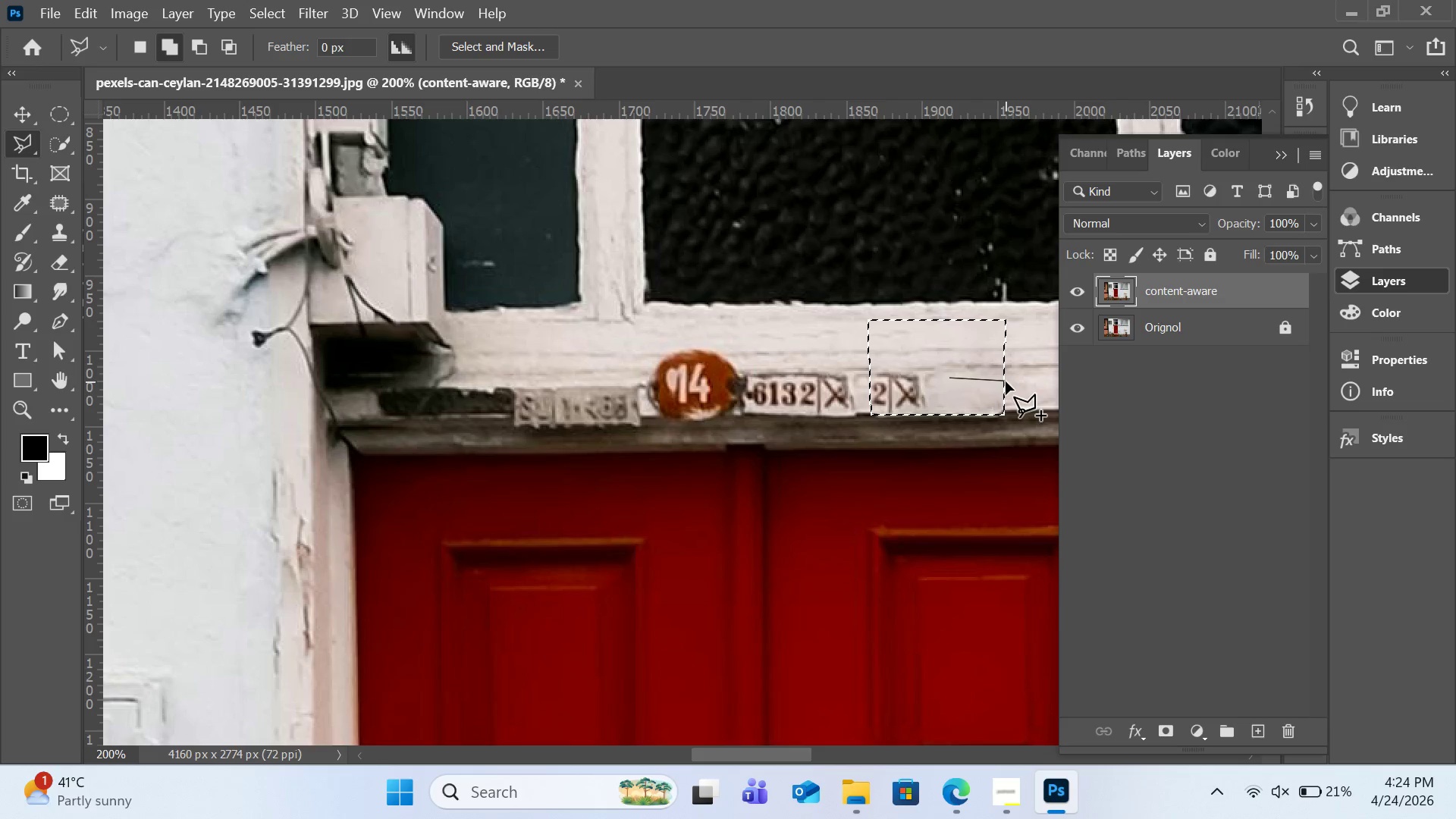 
key(Control+ControlLeft)
 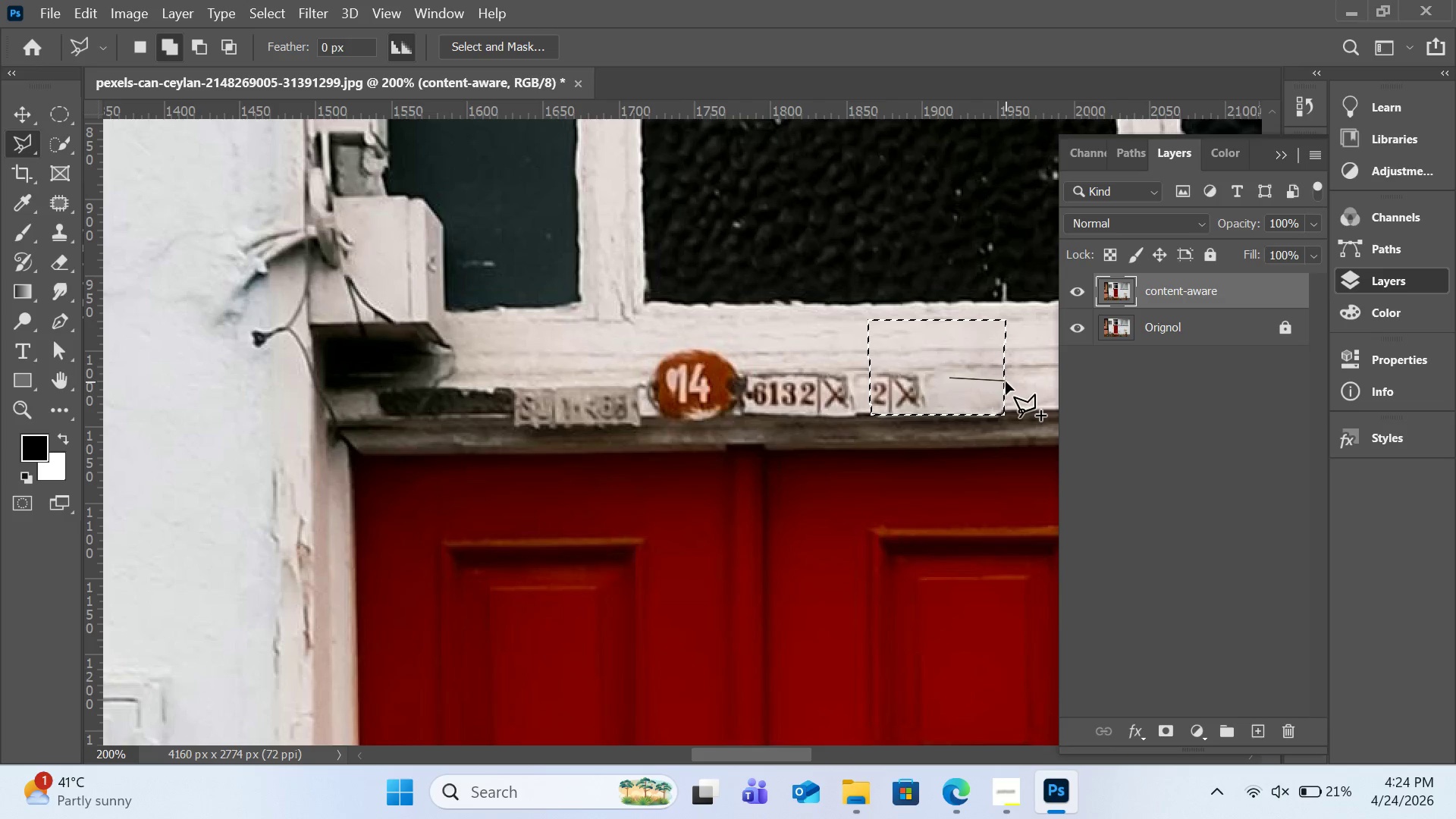 
left_click([1006, 381])
 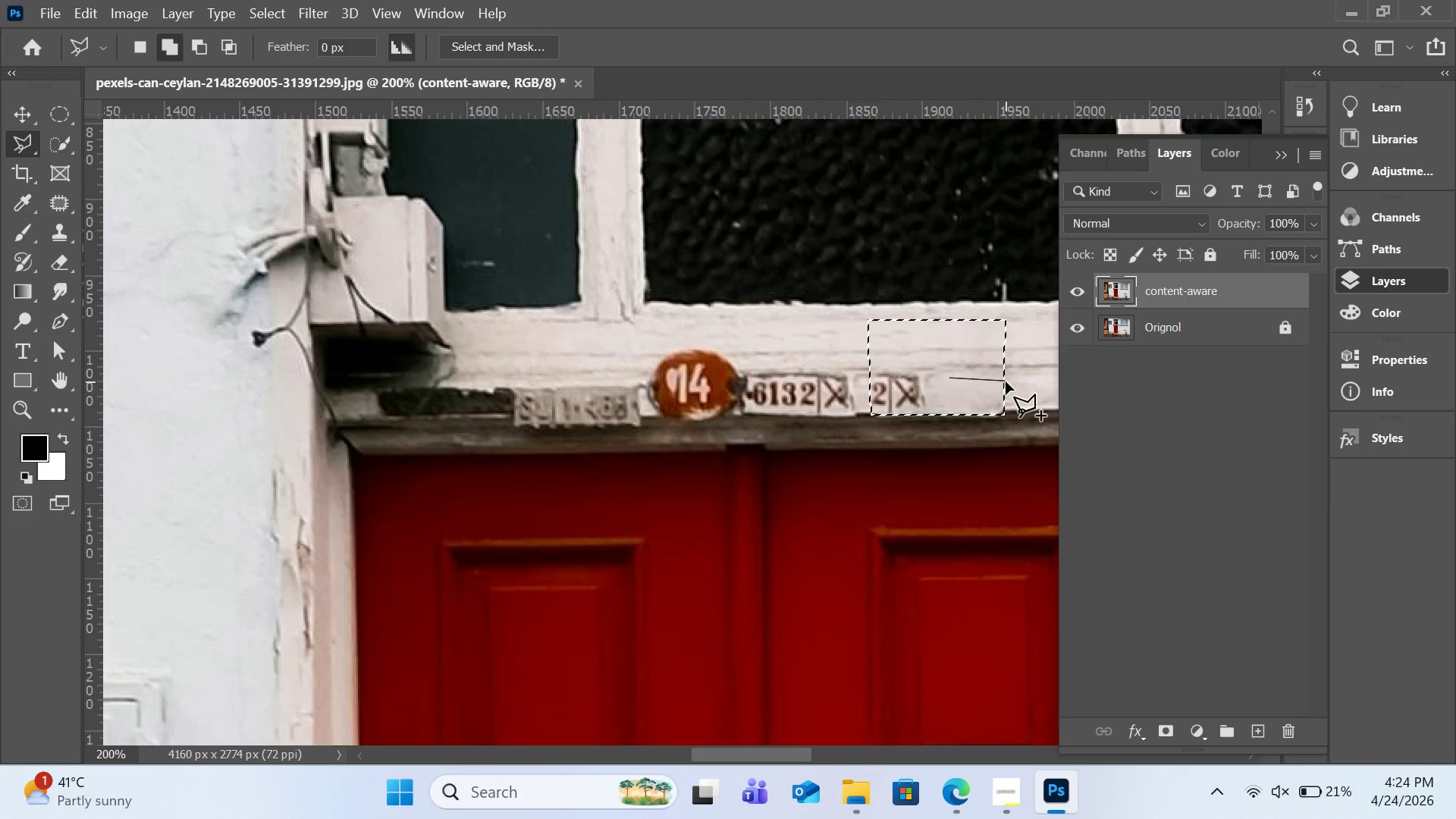 
key(Backquote)
 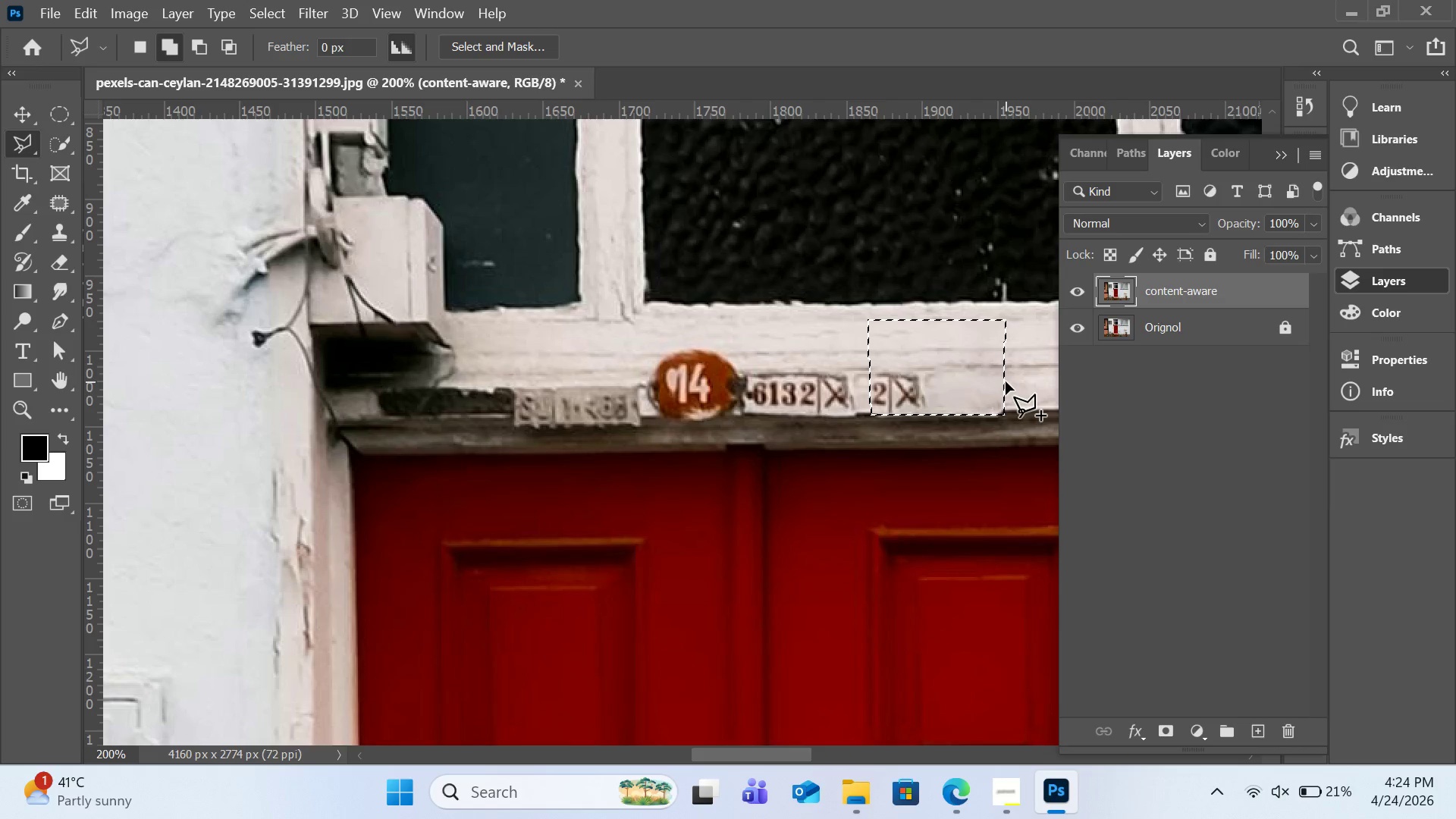 
key(Escape)
 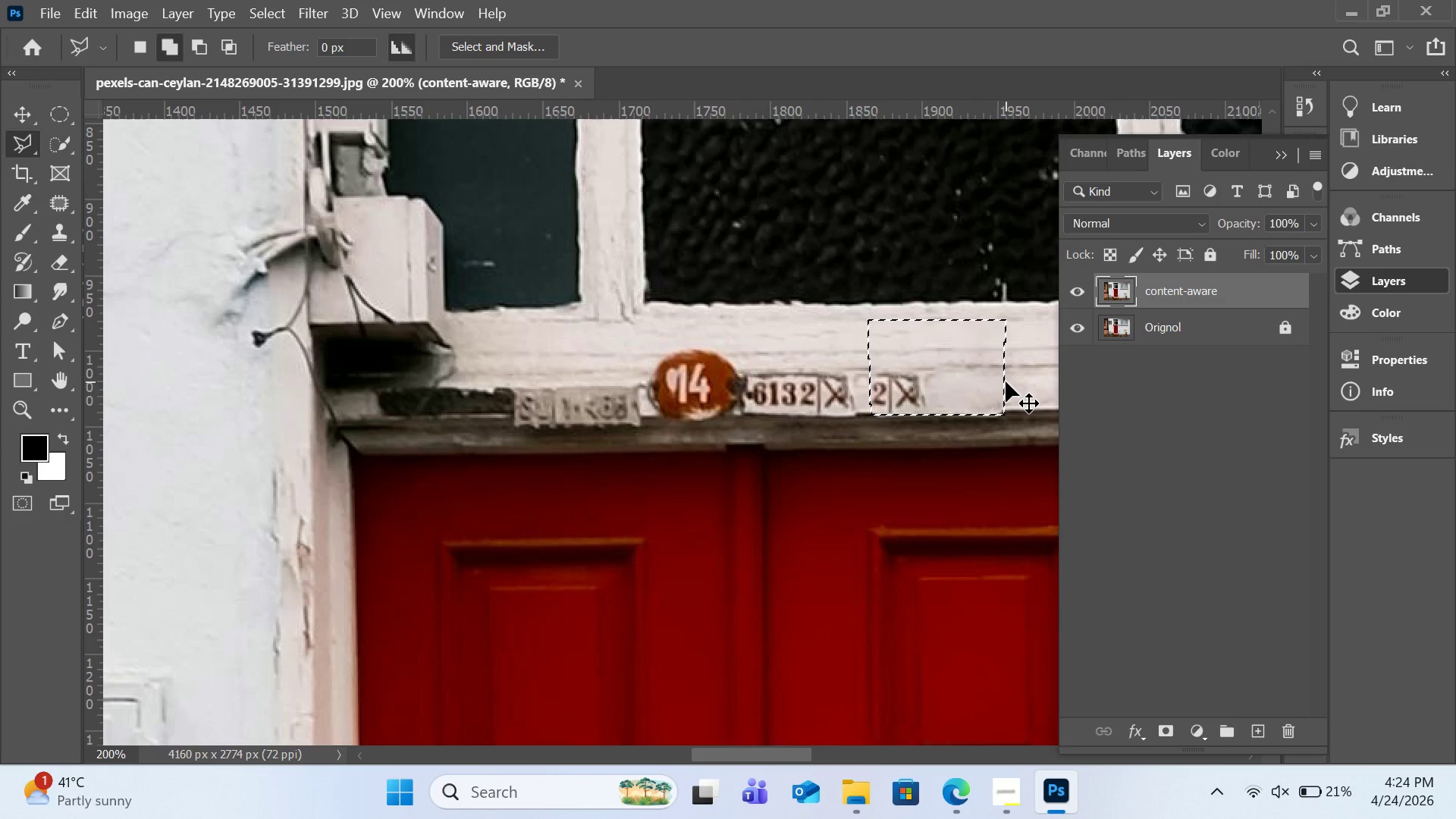 
key(Control+D)
 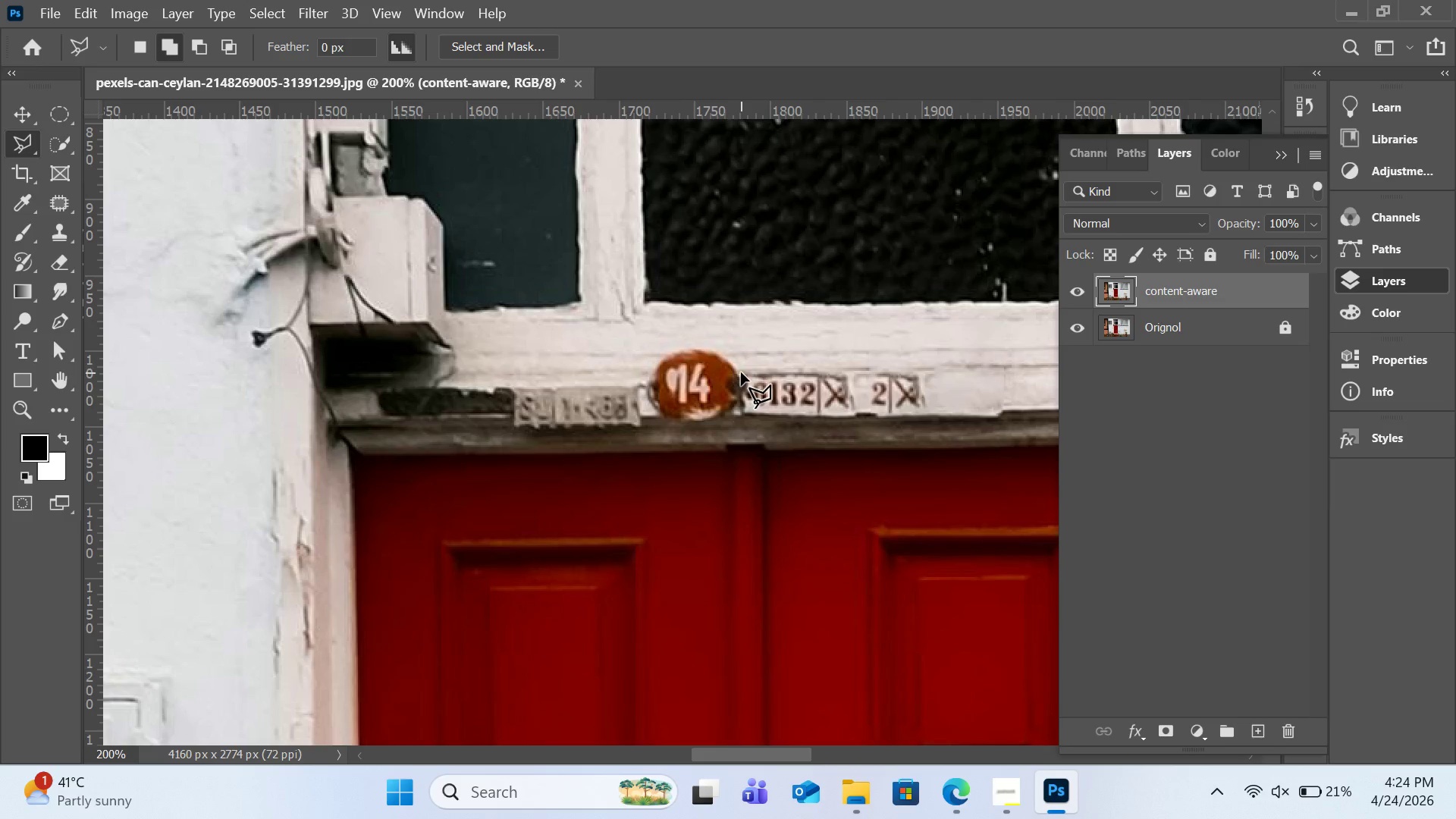 
left_click([741, 372])
 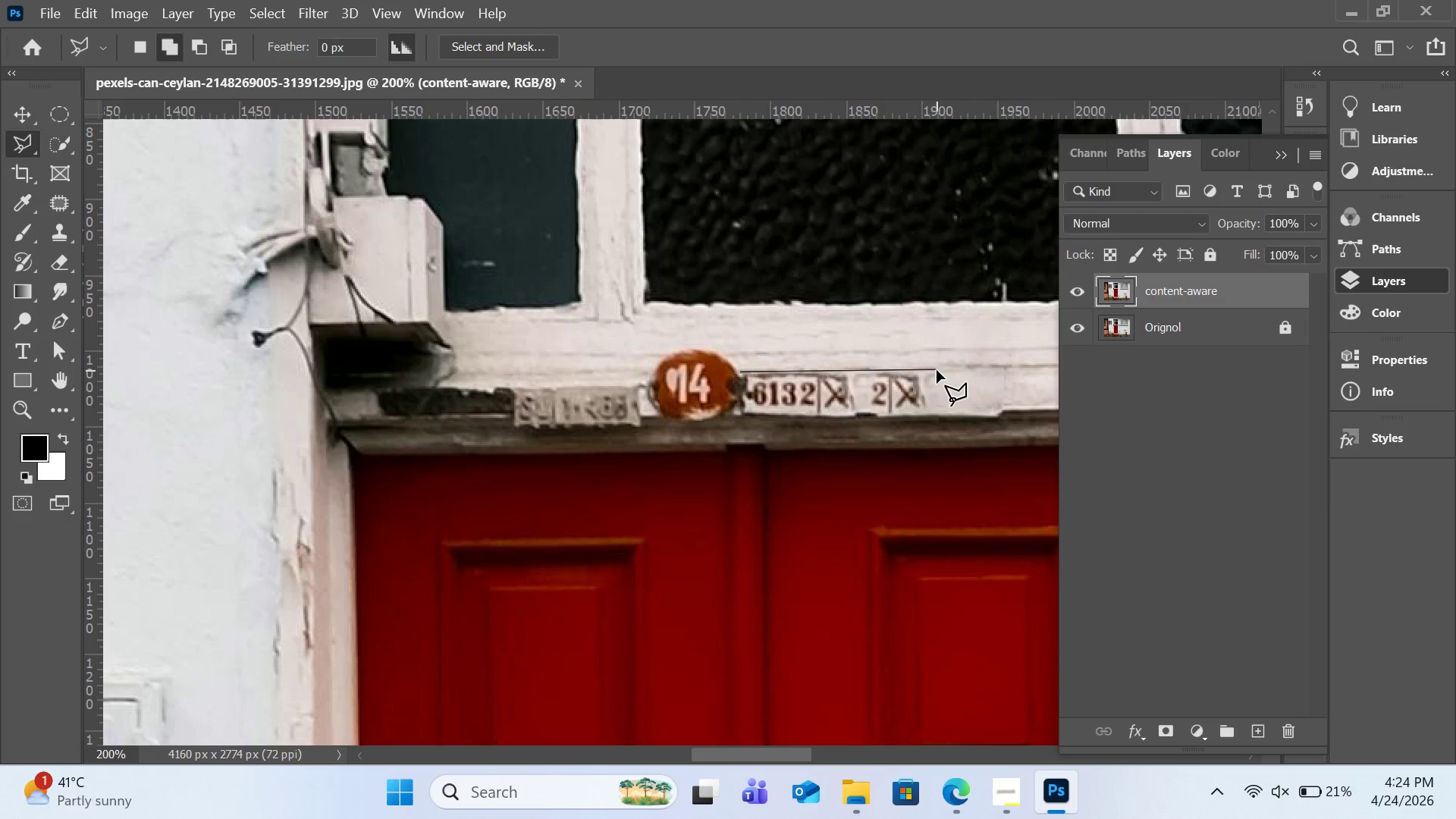 
left_click([937, 370])
 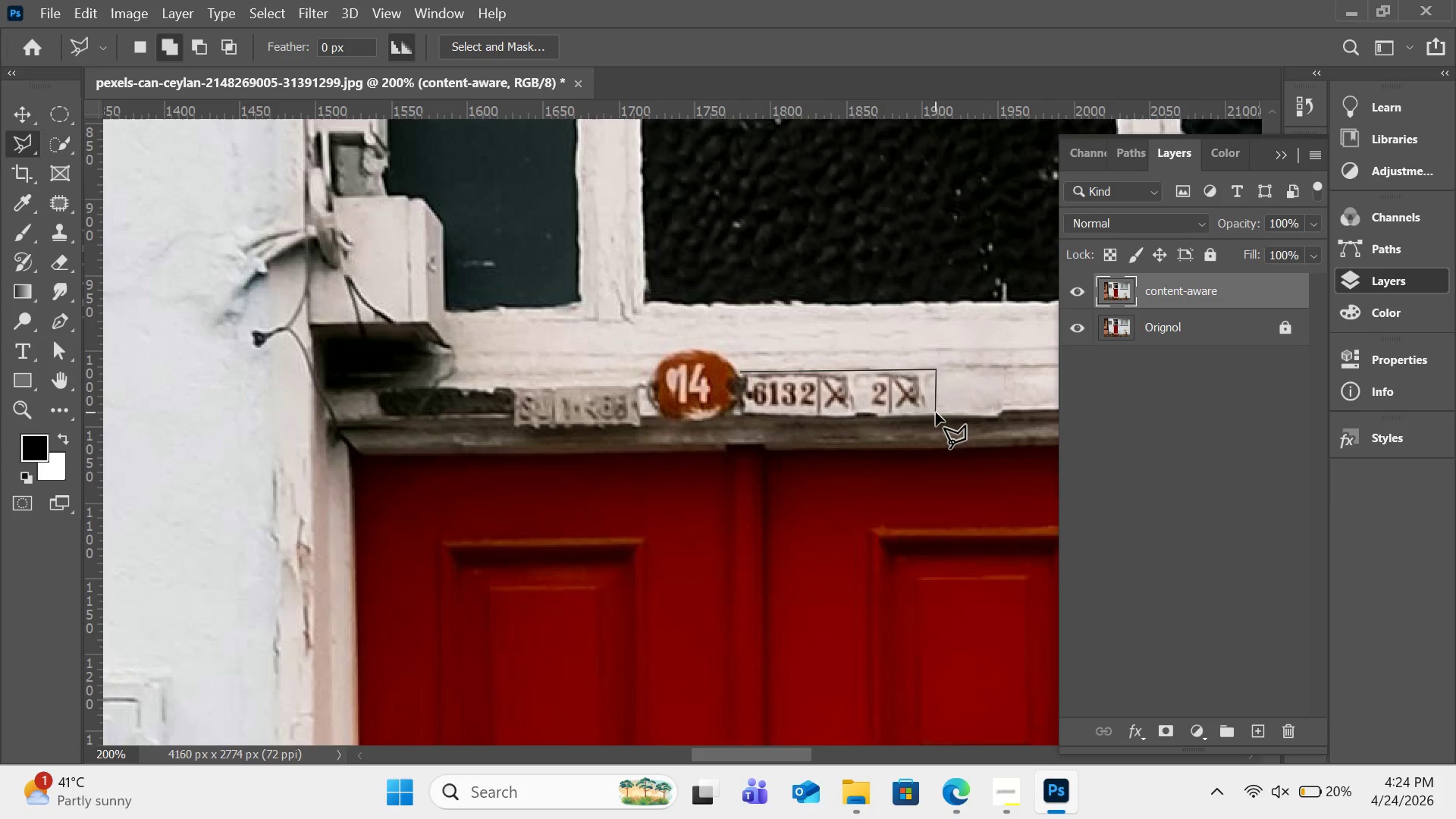 
left_click([936, 413])
 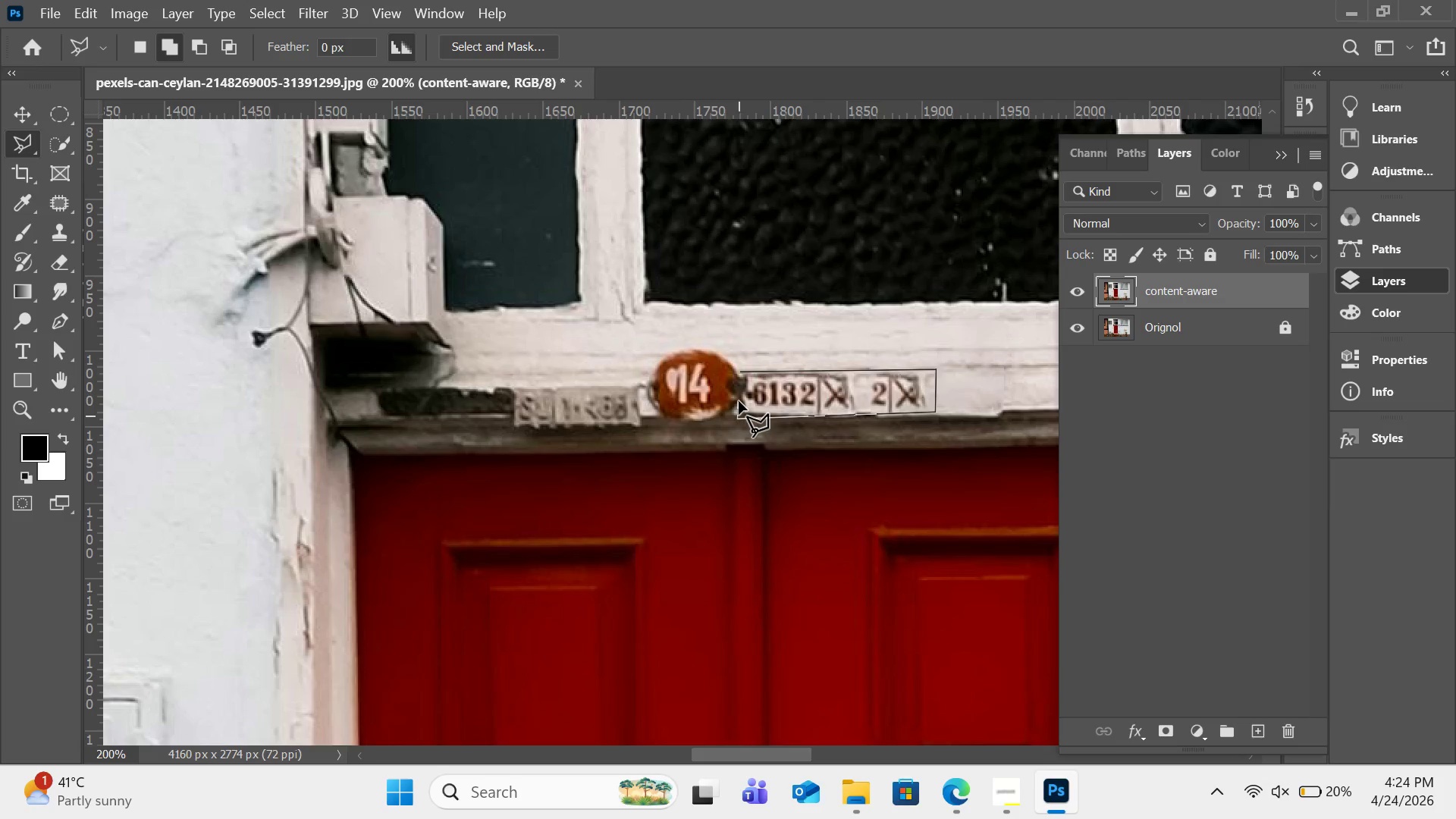 
left_click([737, 372])
 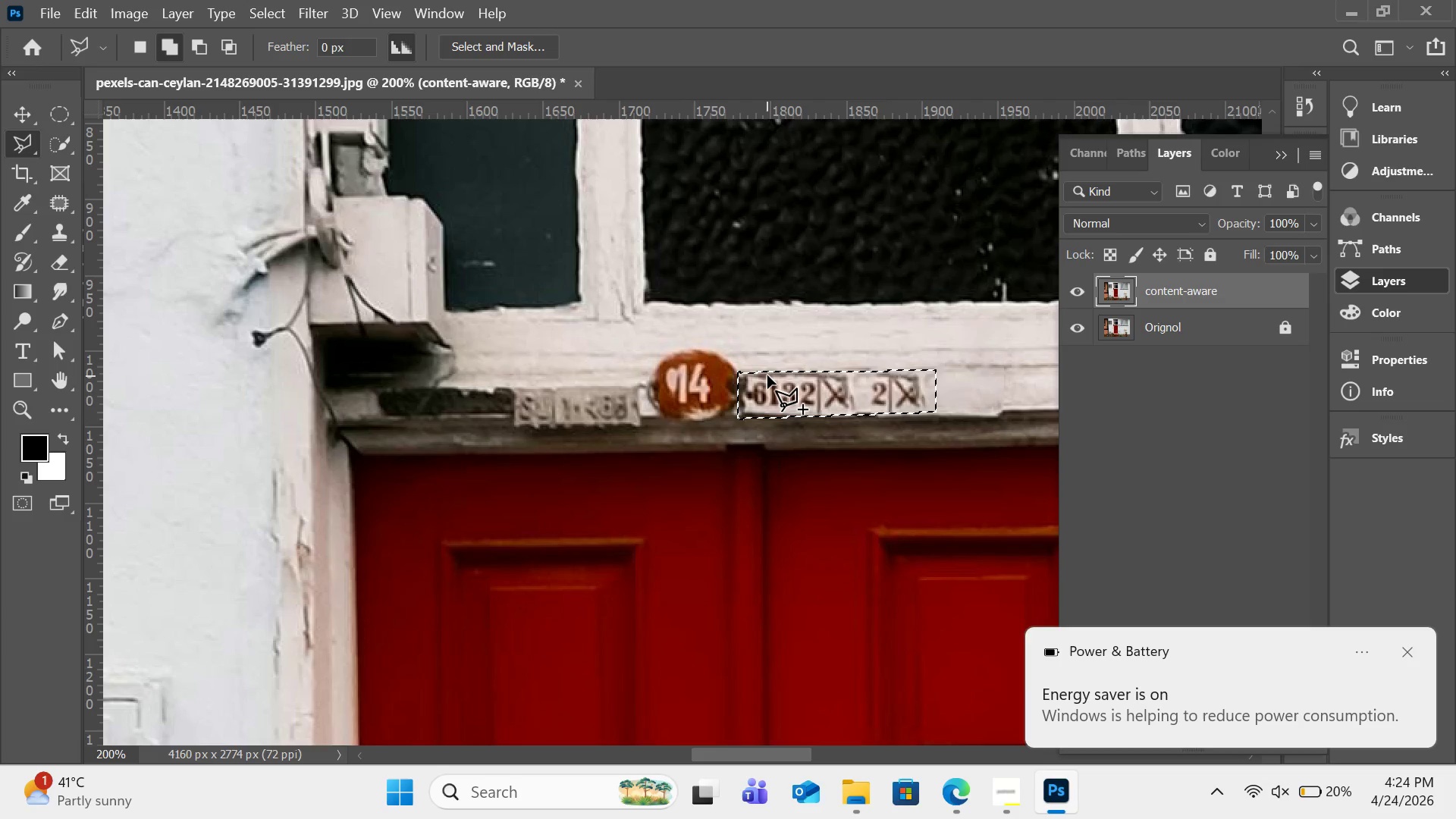 
key(Shift+Backspace)
 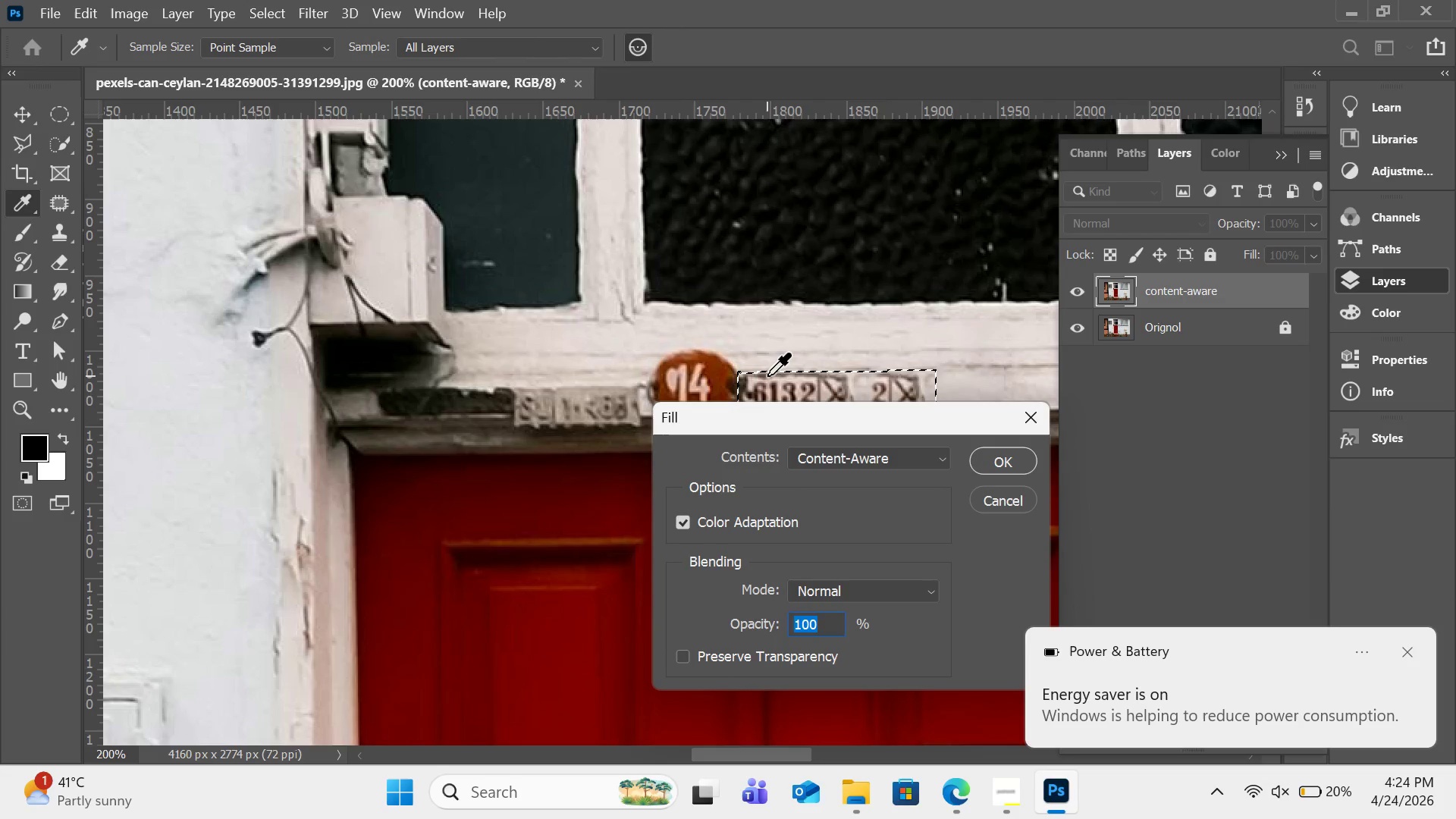 
key(Enter)
 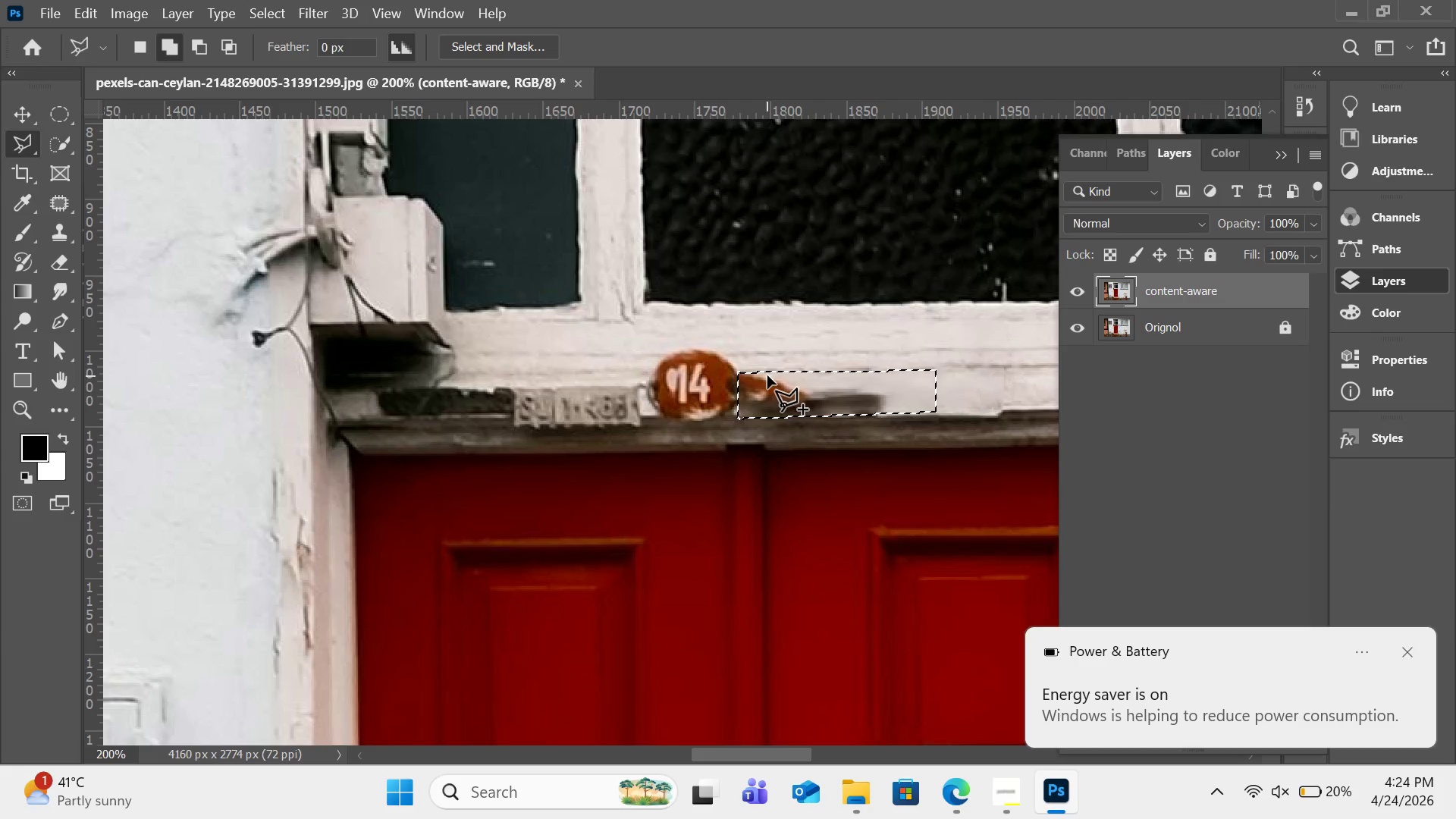 
wait(14.66)
 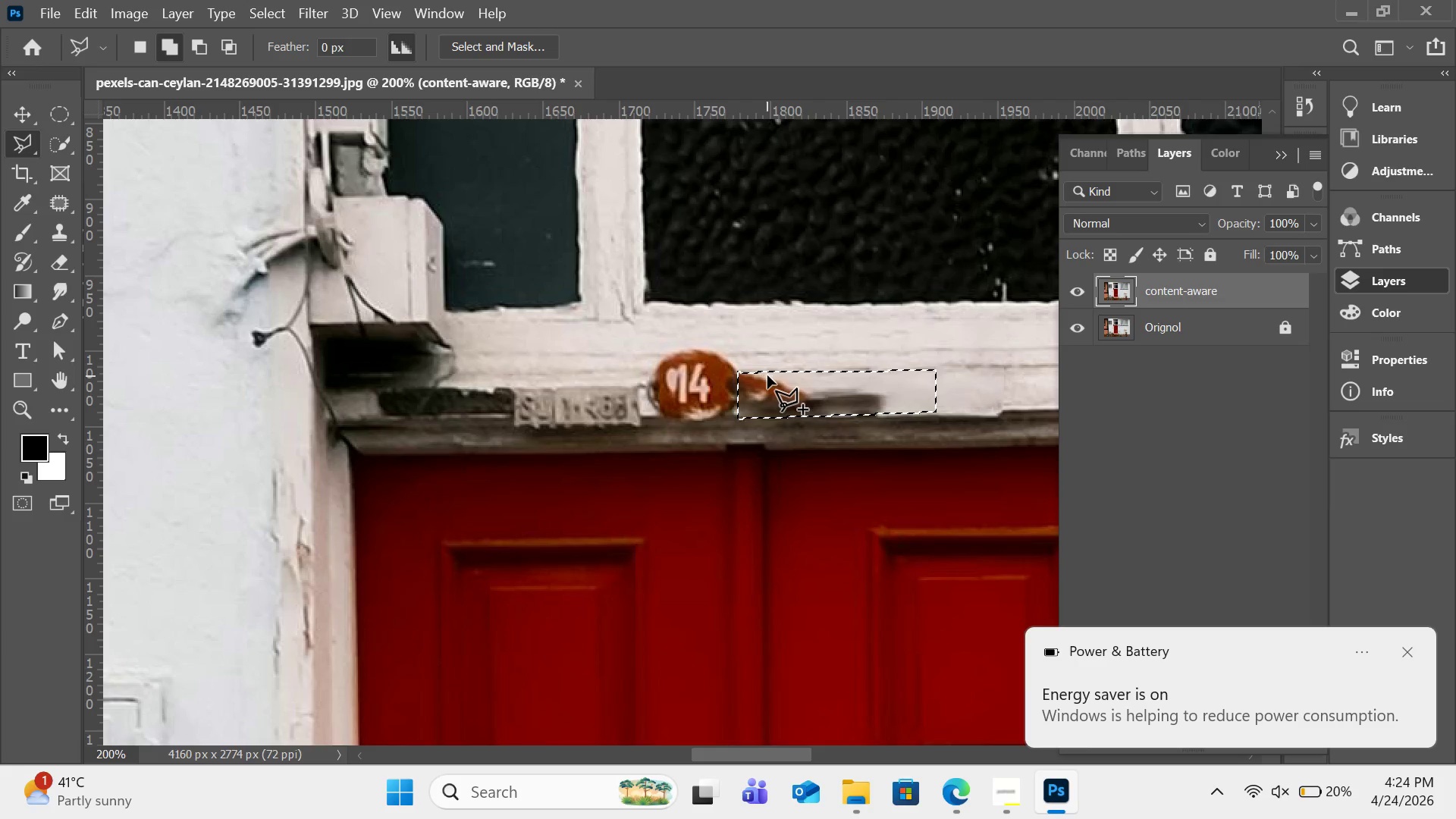 
key(Control+D)
 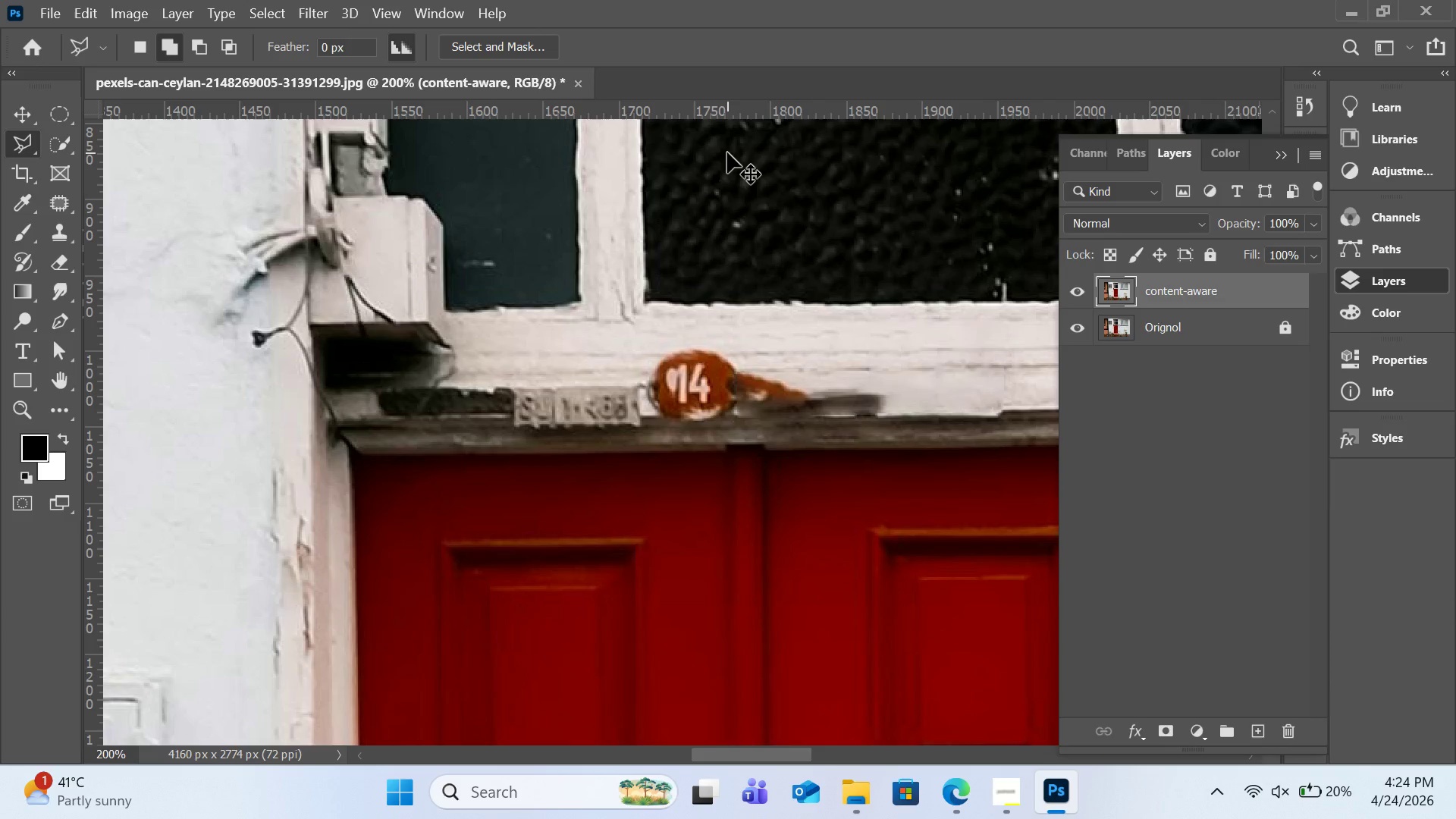 
key(Control+D)
 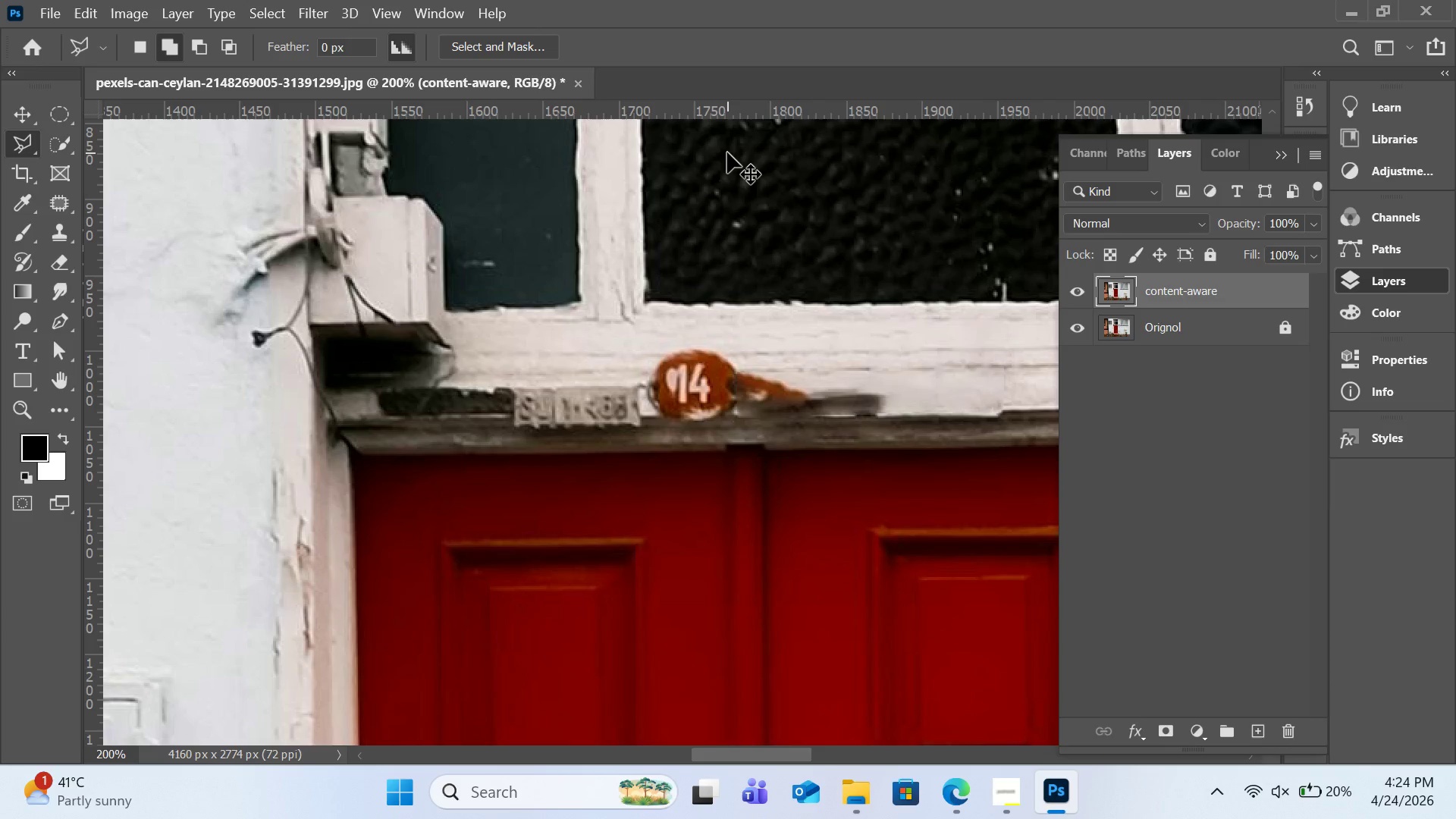 
key(Control+D)
 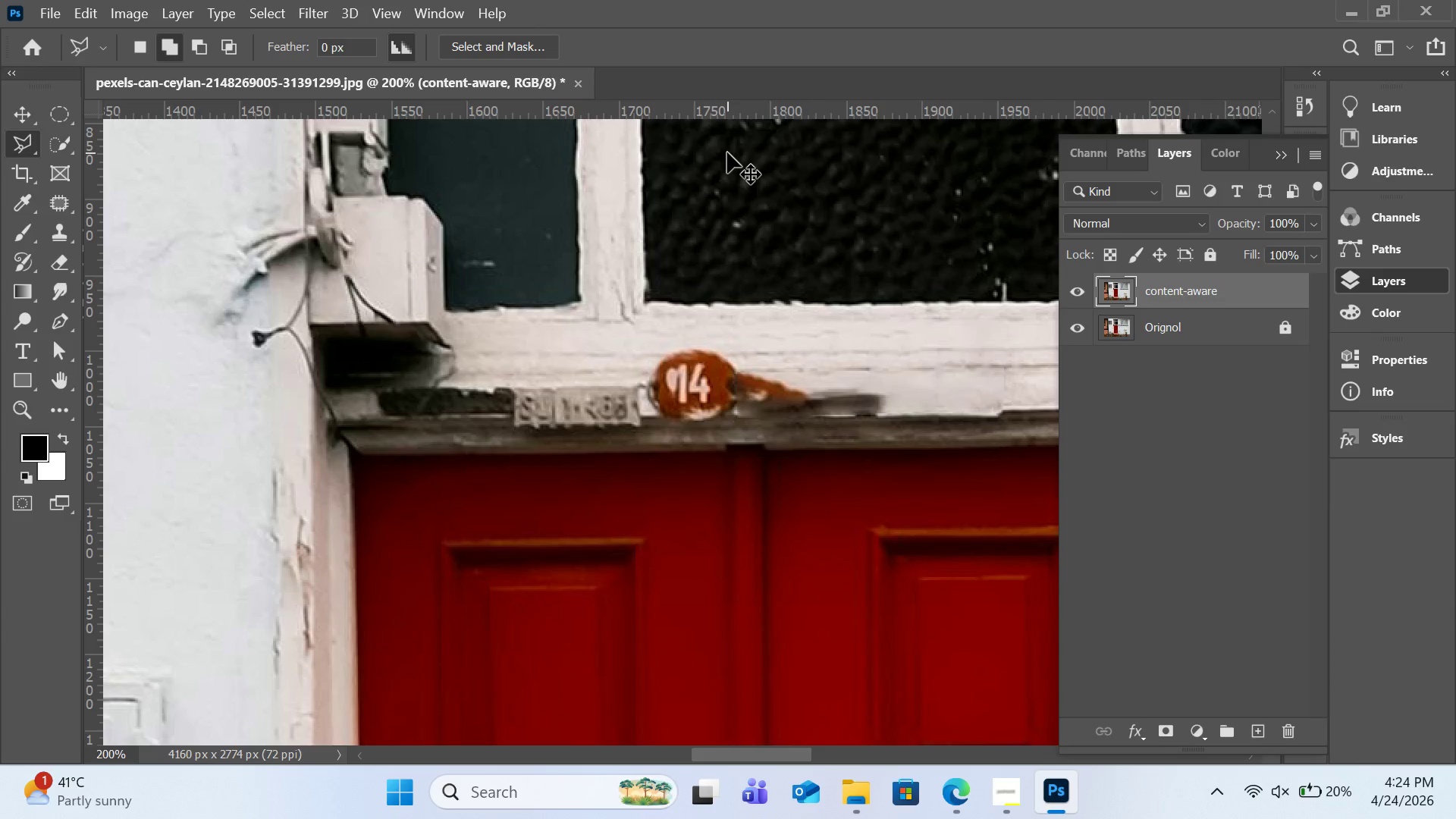 
key(Control+D)
 